 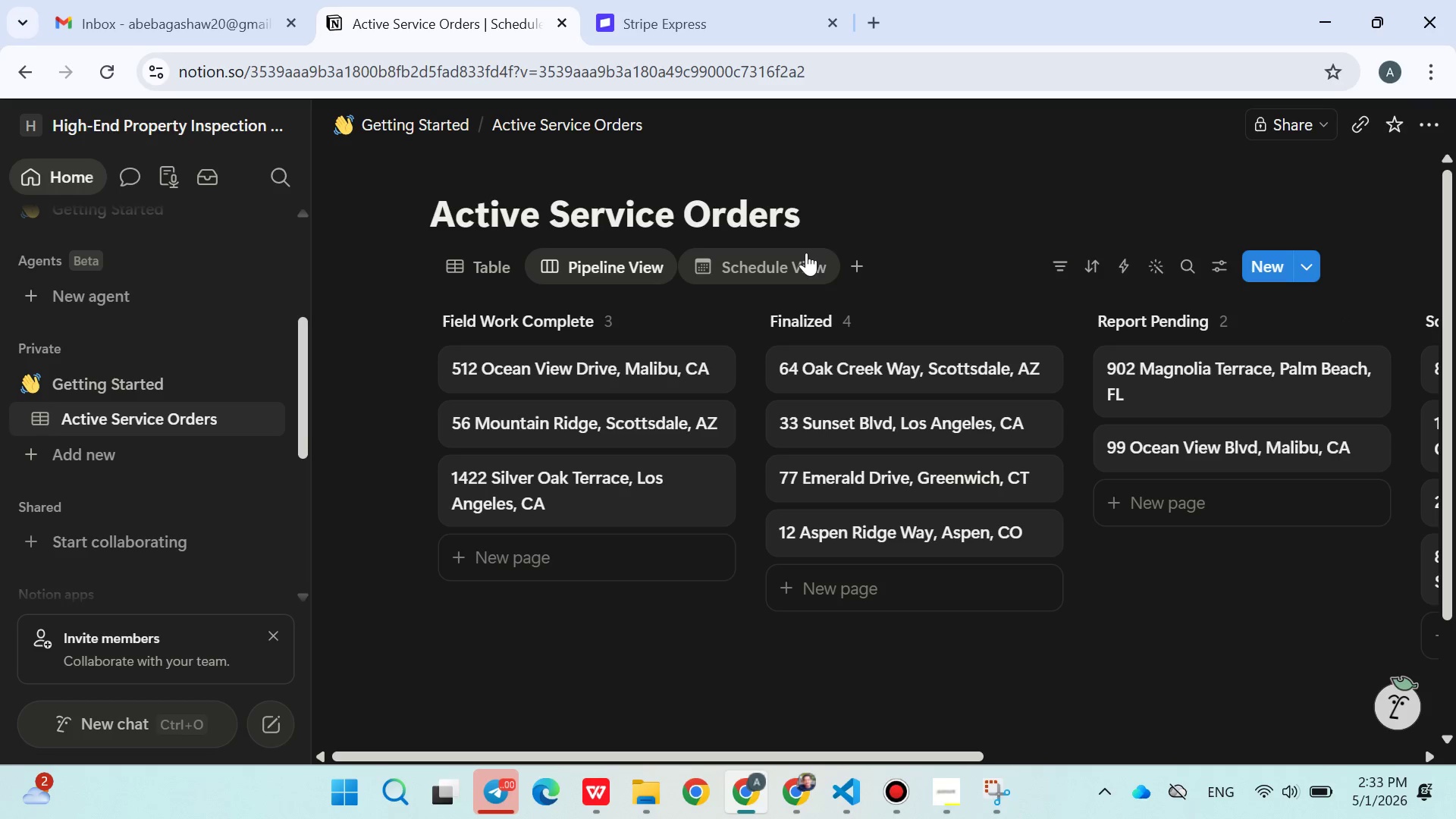 
left_click([853, 262])
 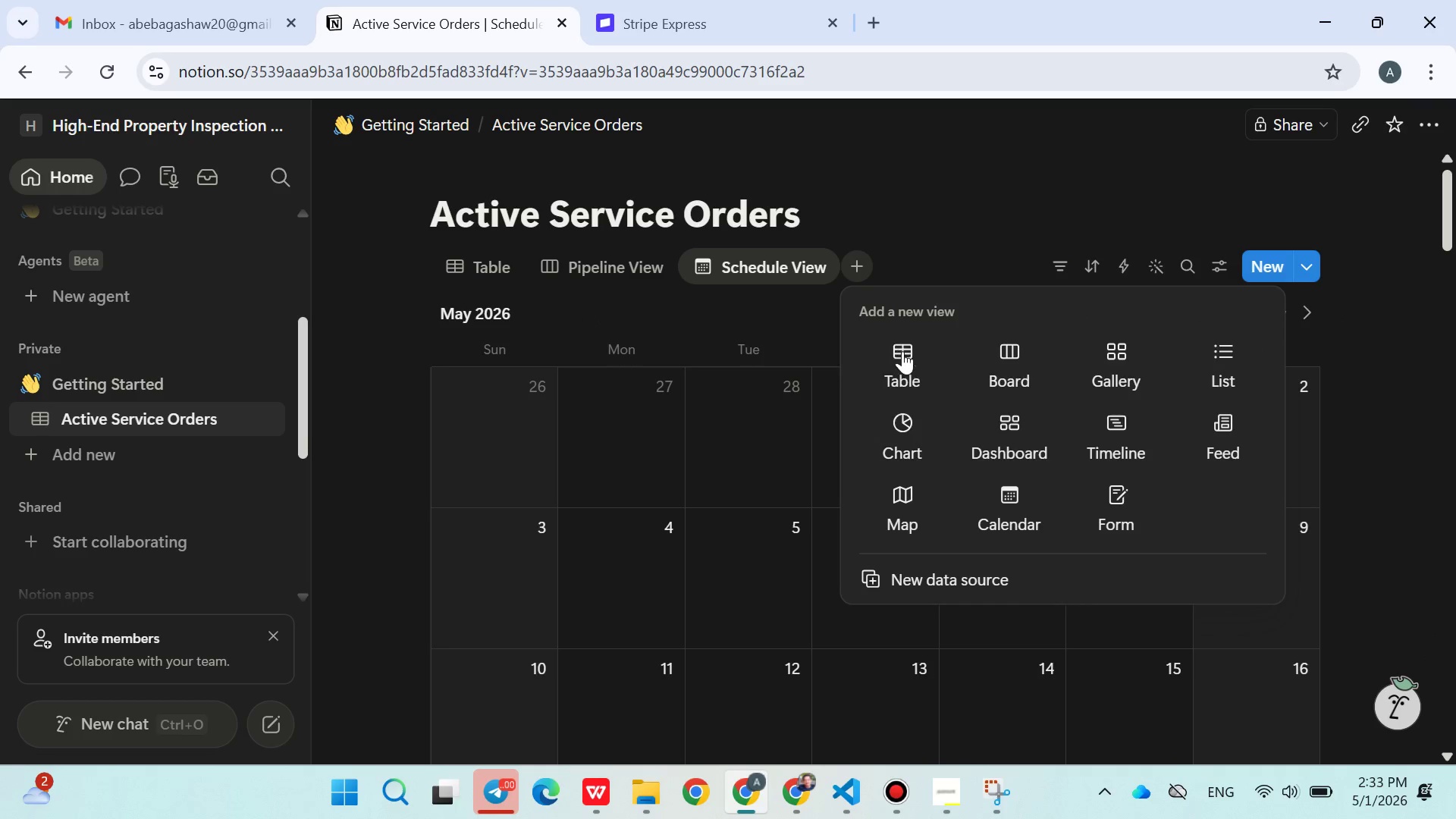 
left_click([911, 361])
 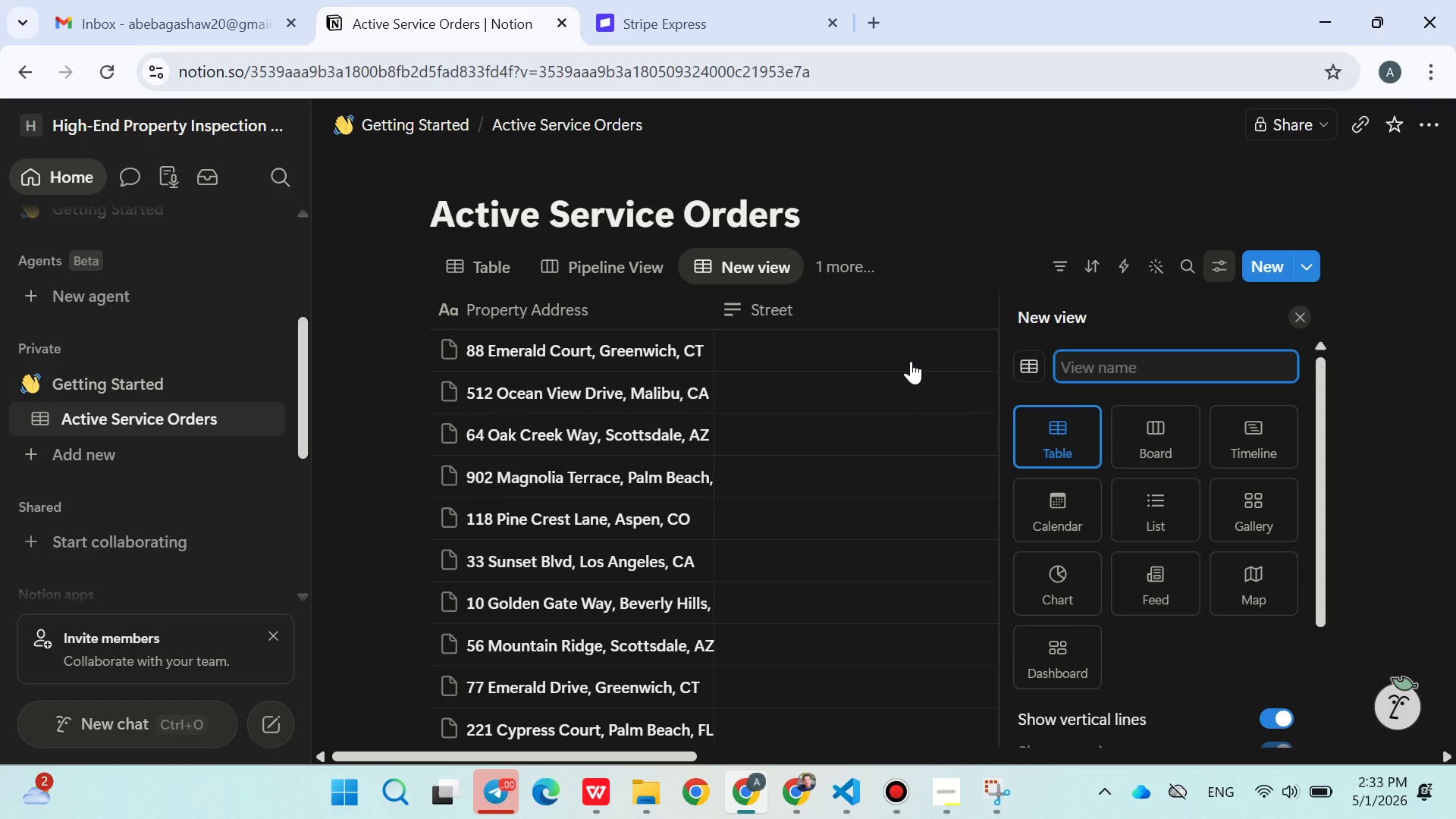 
key(Control+V)
 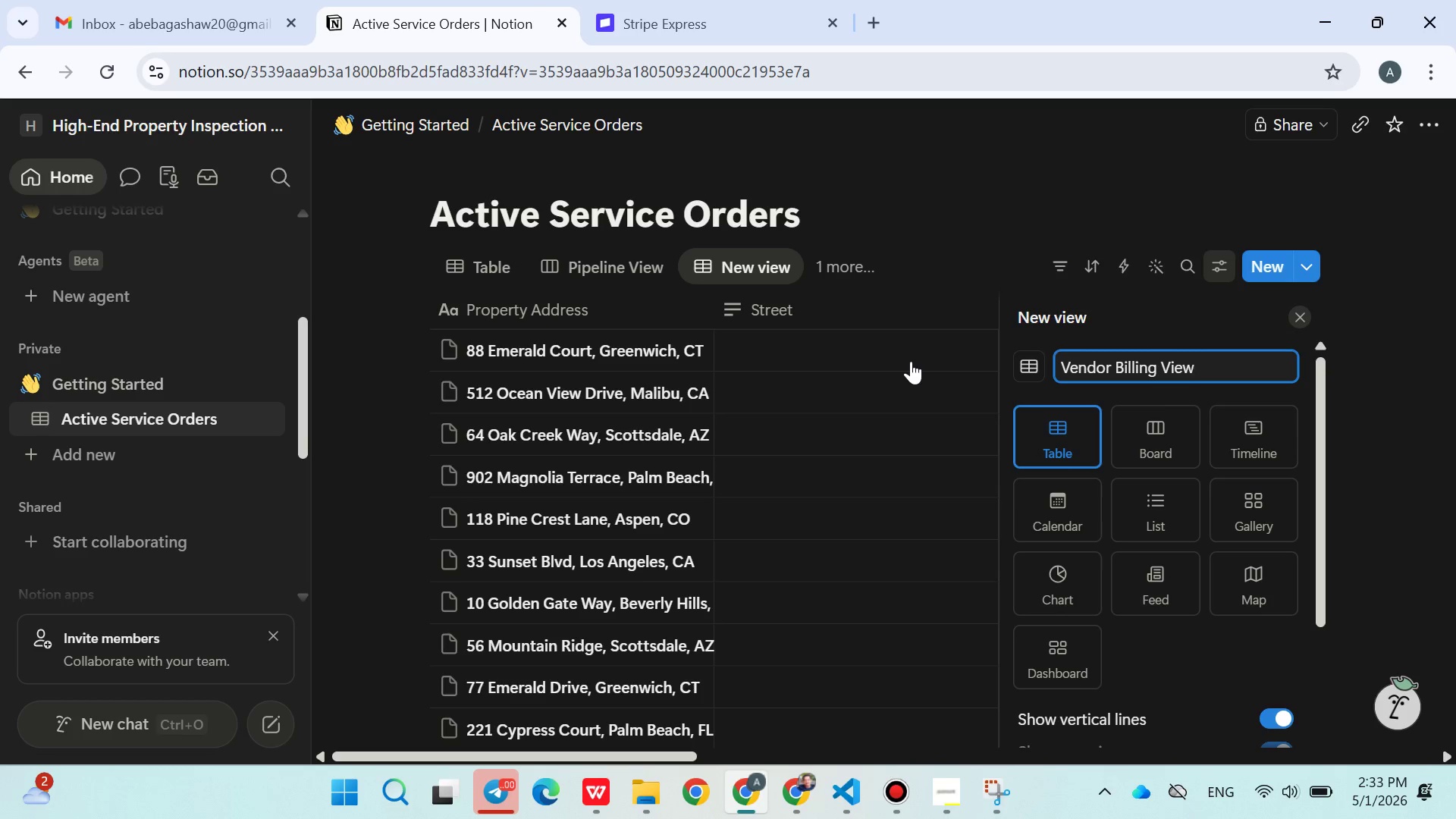 
key(Enter)
 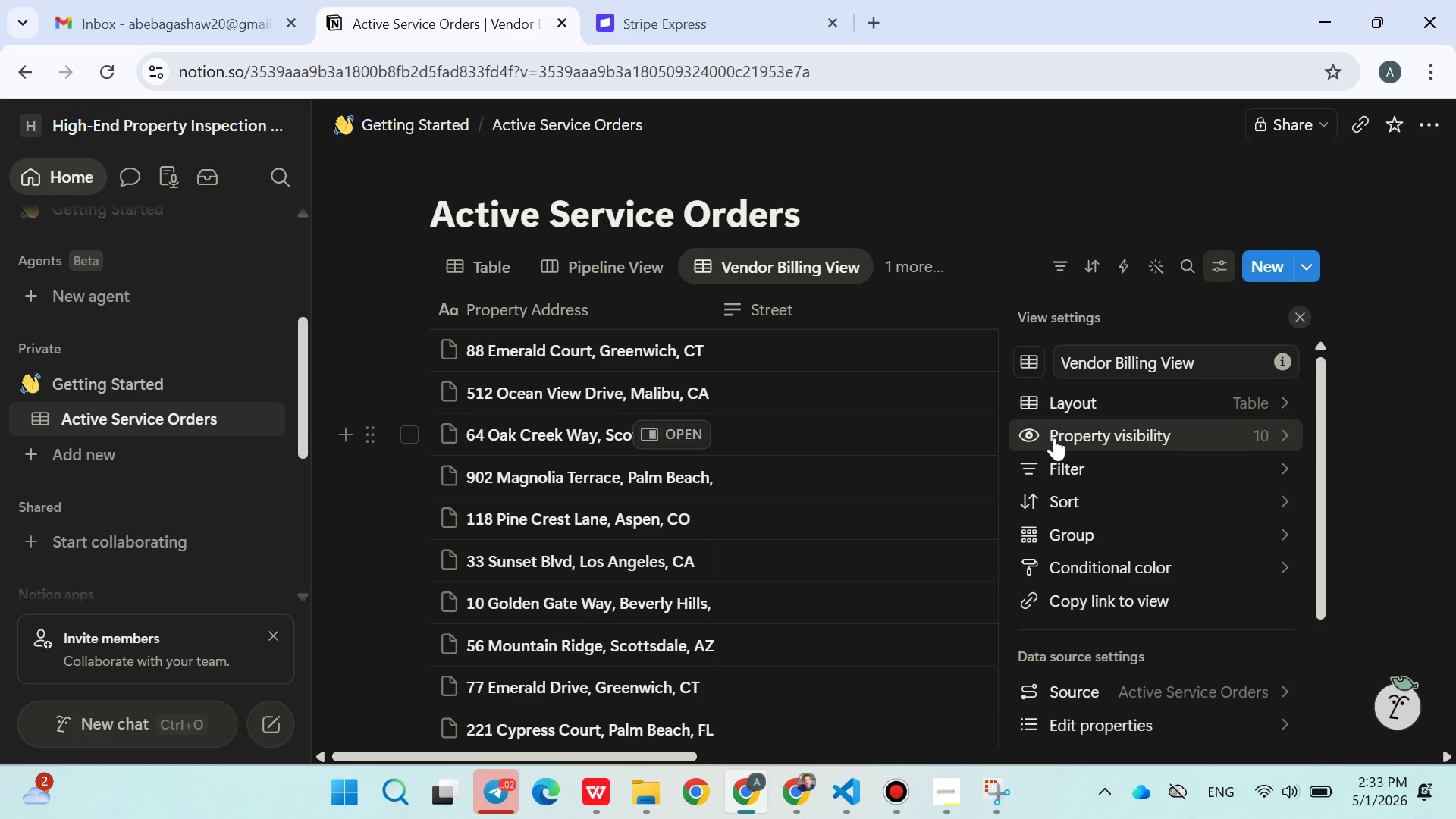 
wait(24.89)
 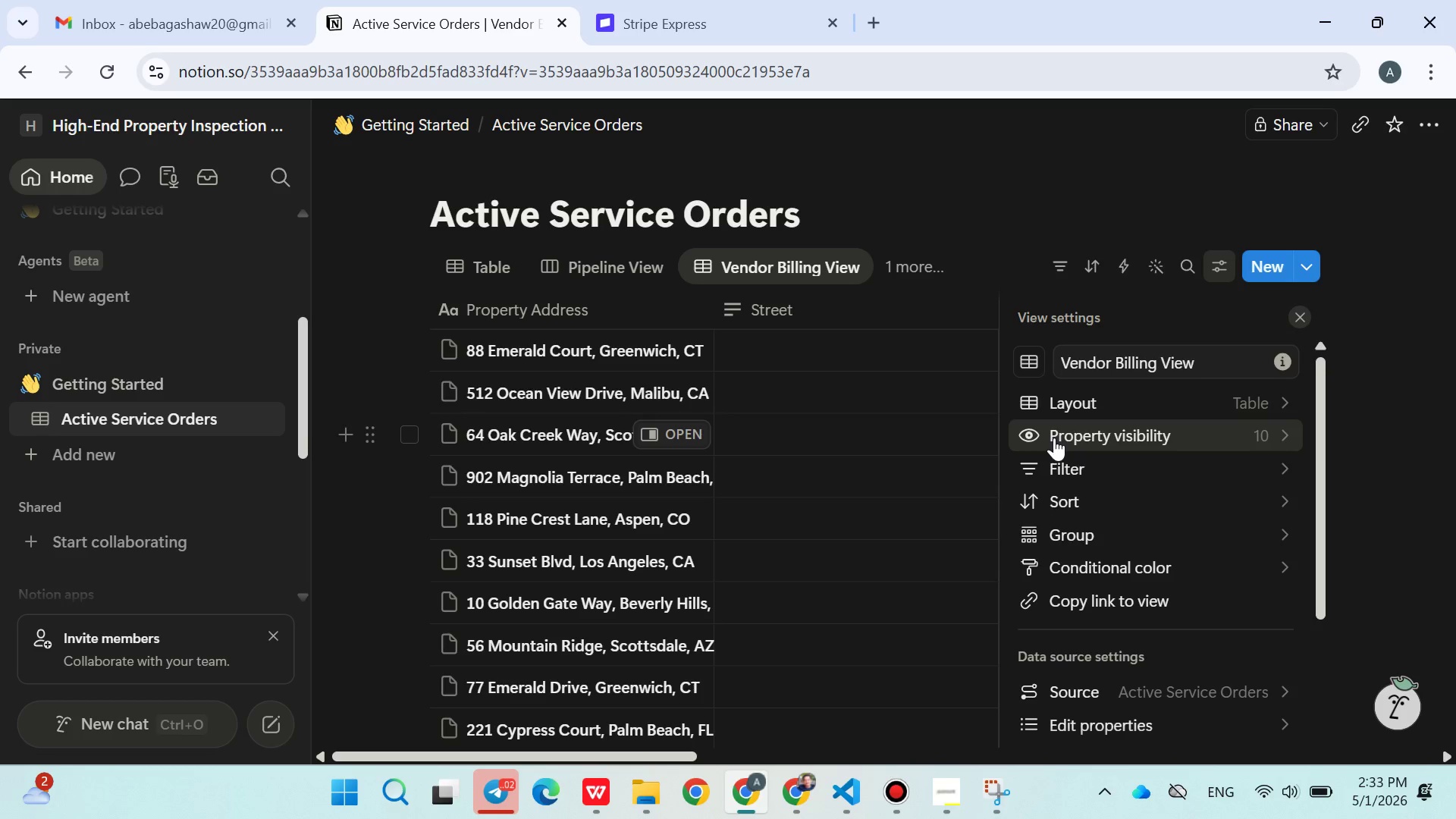 
left_click([1019, 199])
 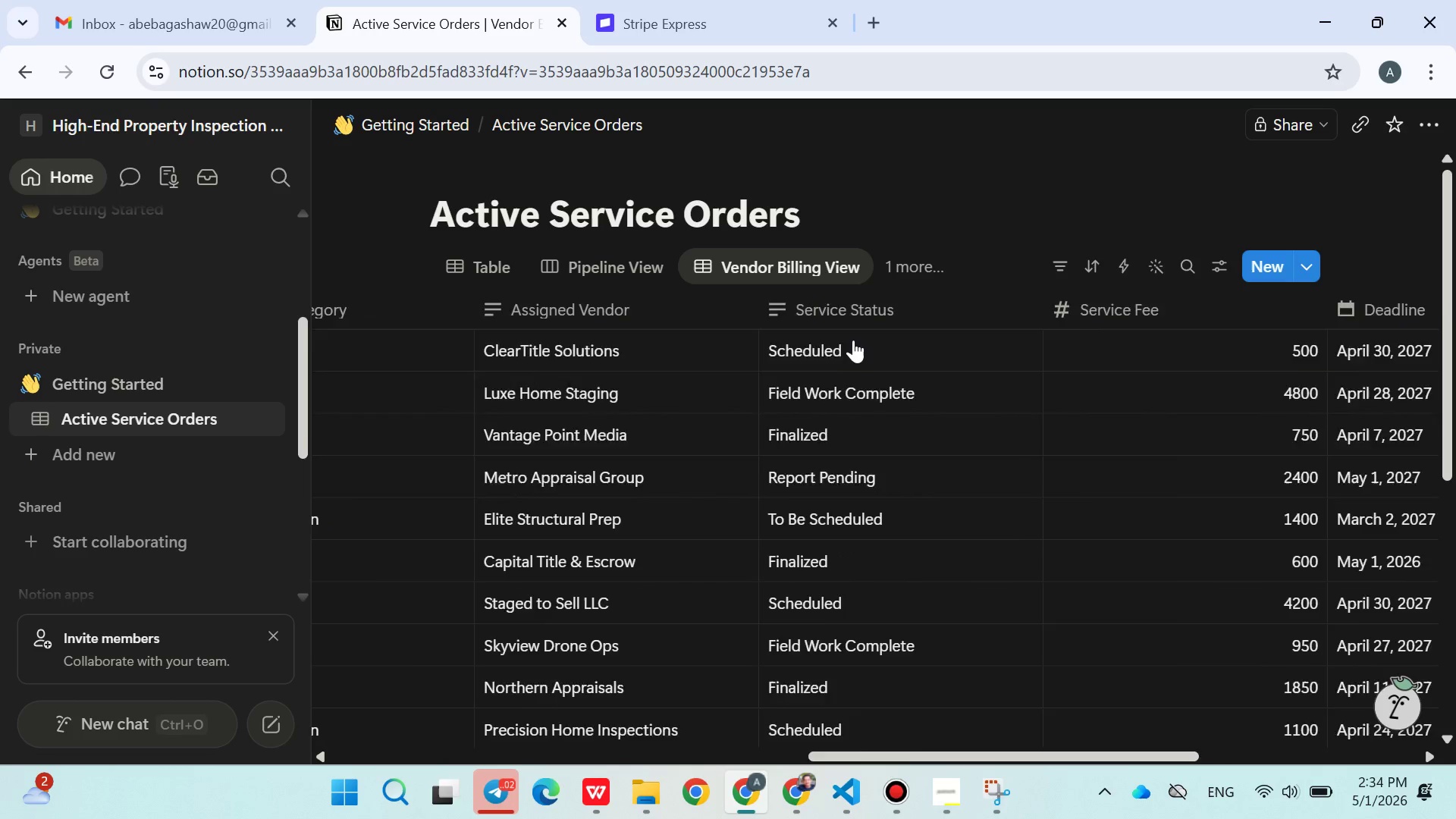 
wait(21.91)
 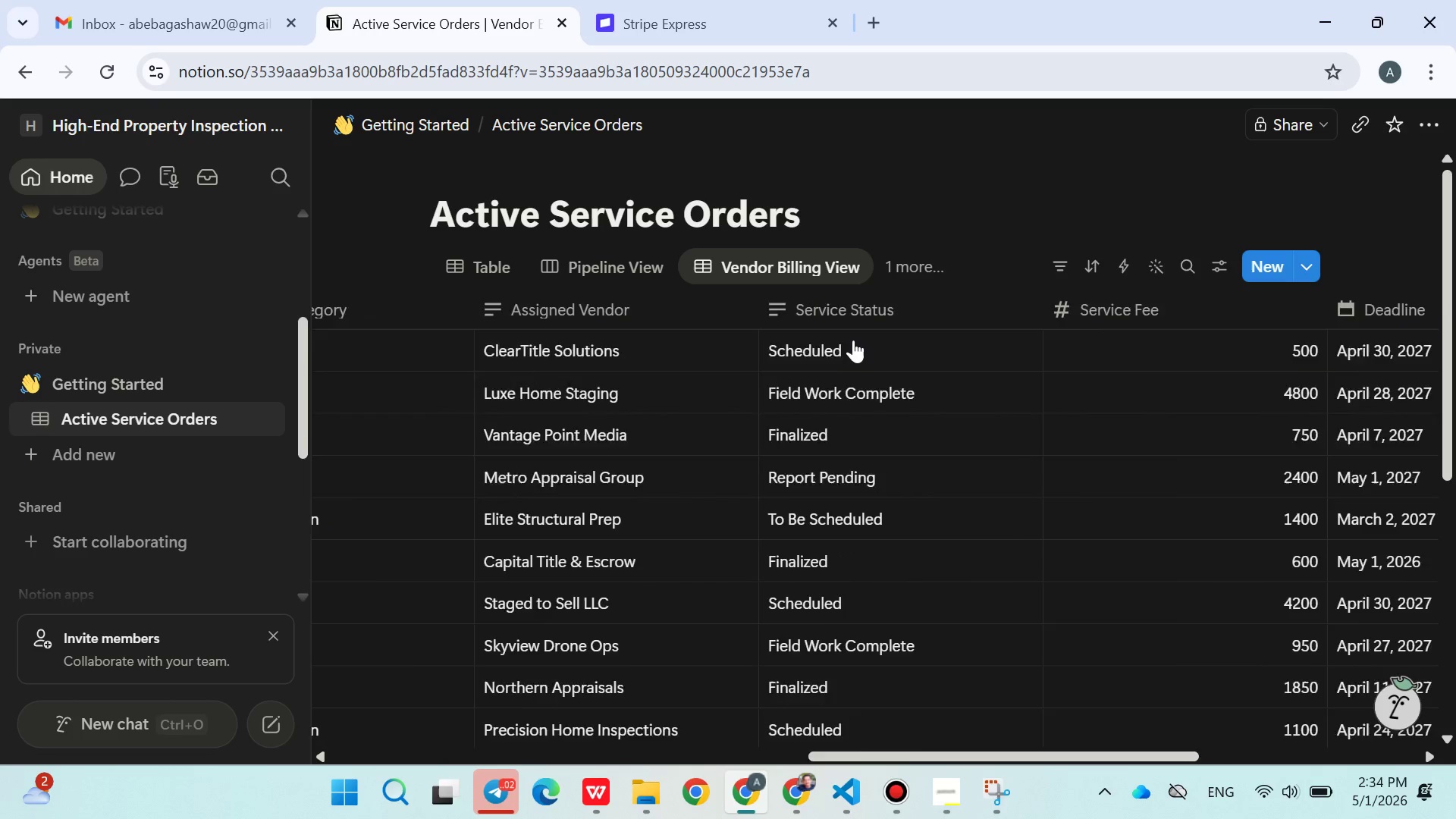 
left_click([808, 335])
 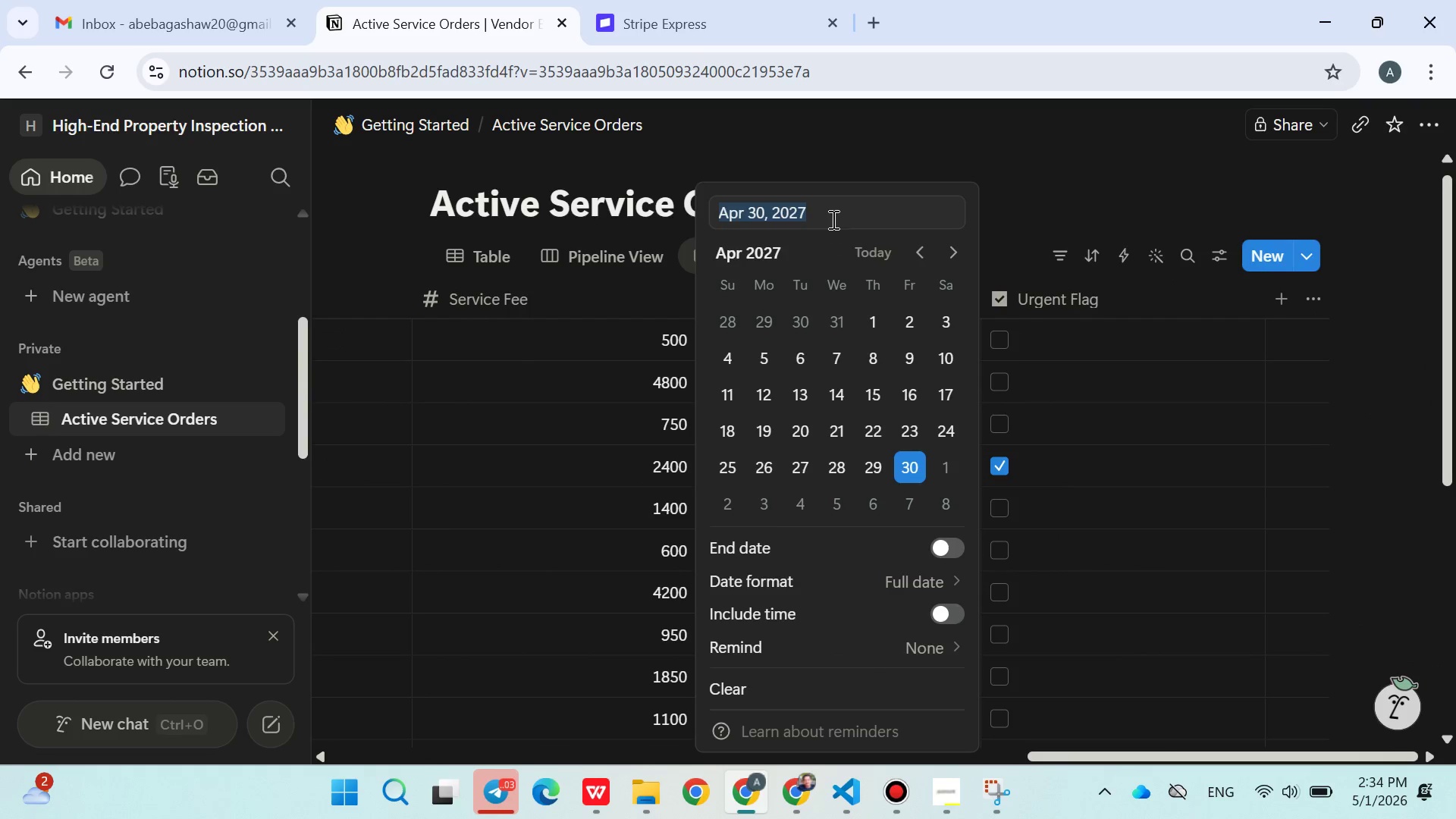 
left_click([832, 215])
 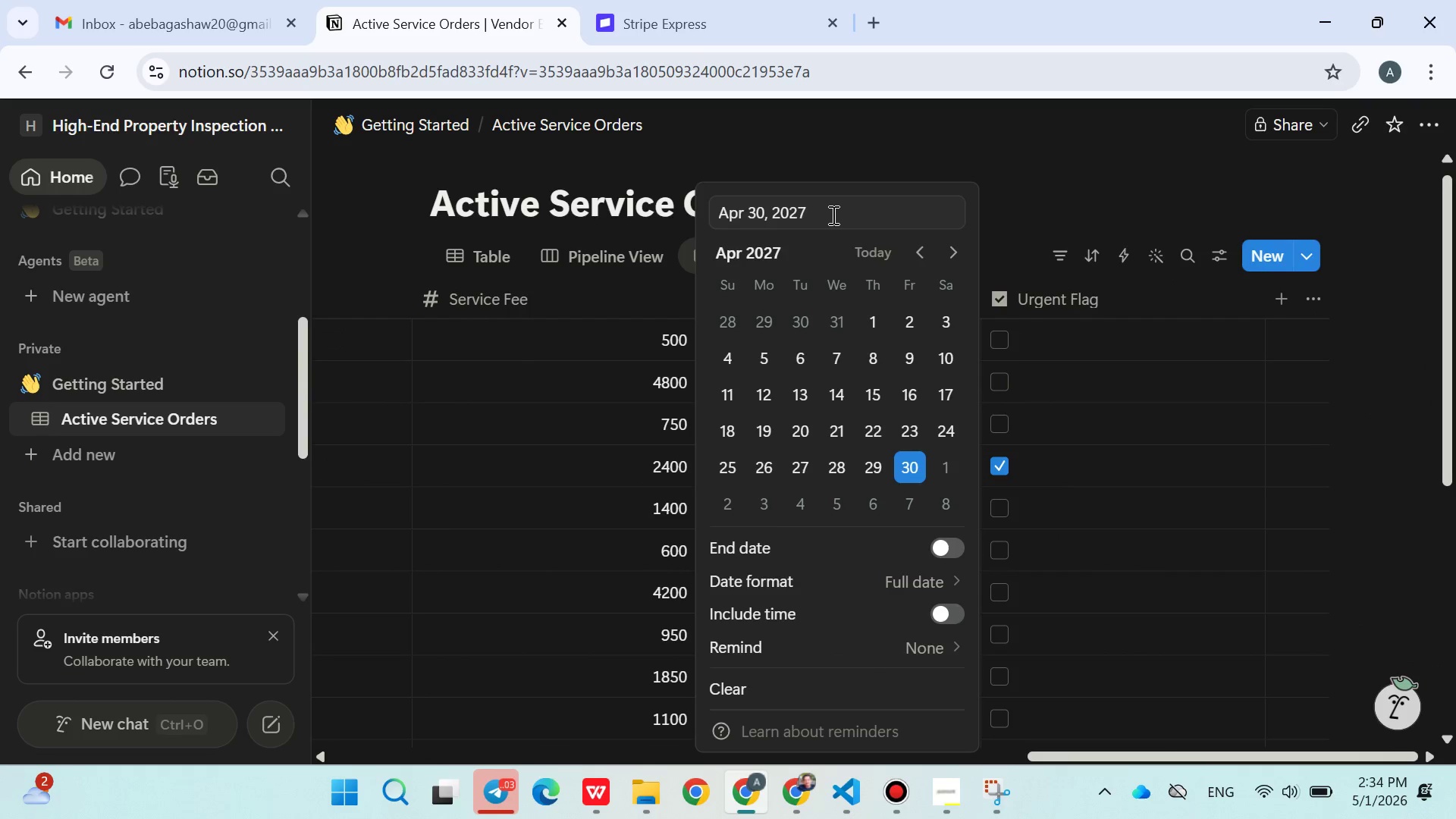 
key(Backspace)
 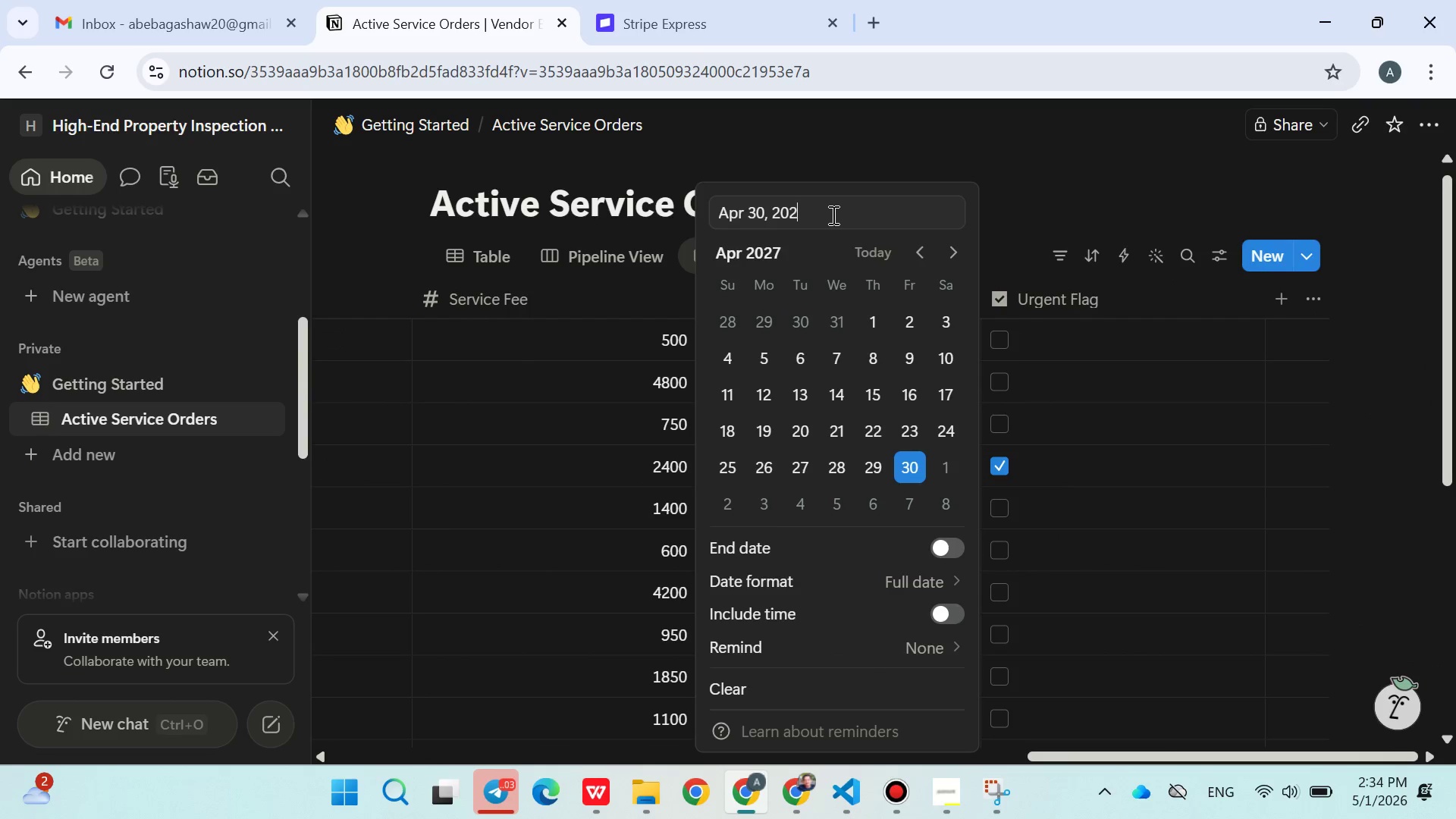 
key(6)
 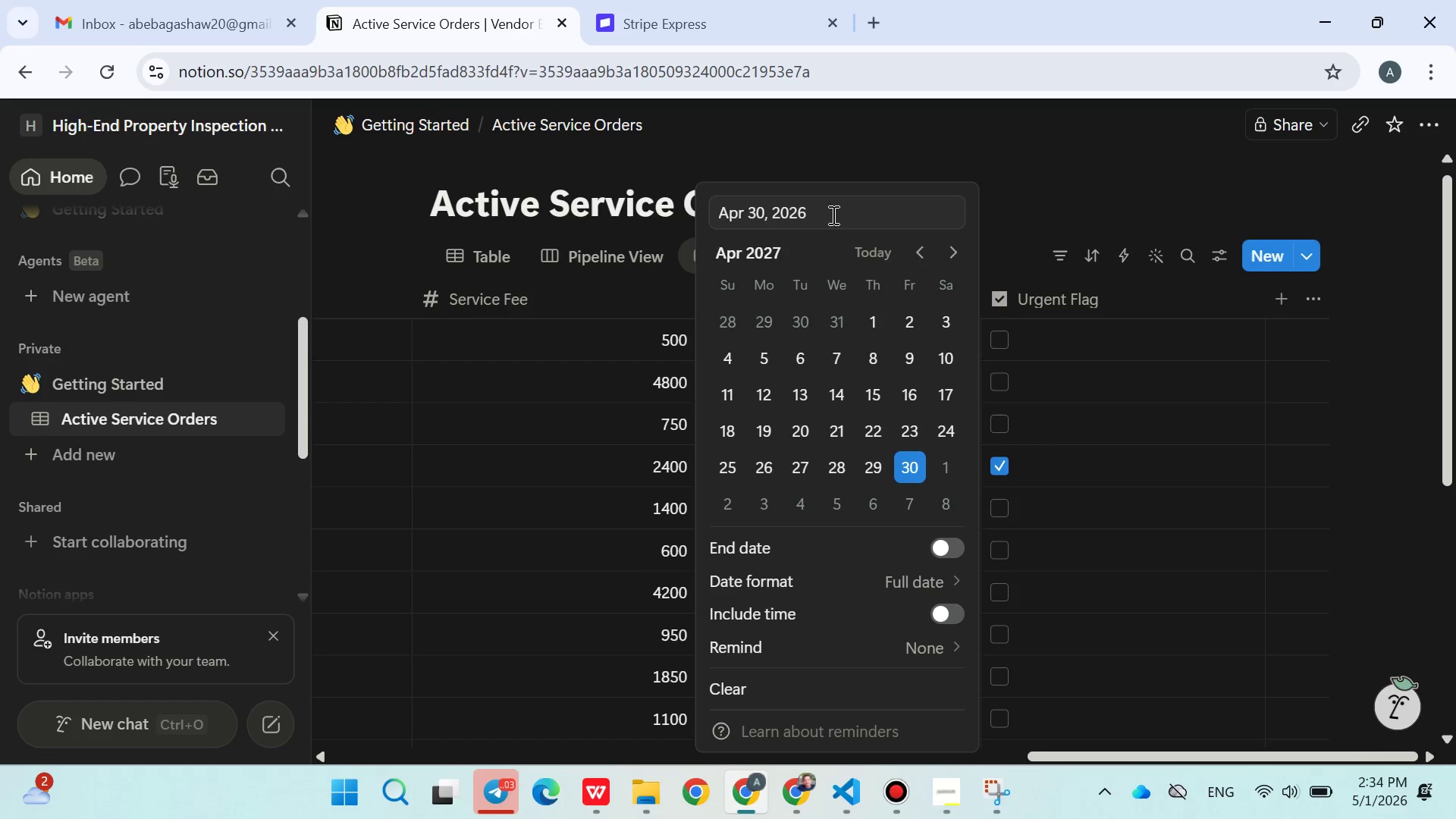 
key(Enter)
 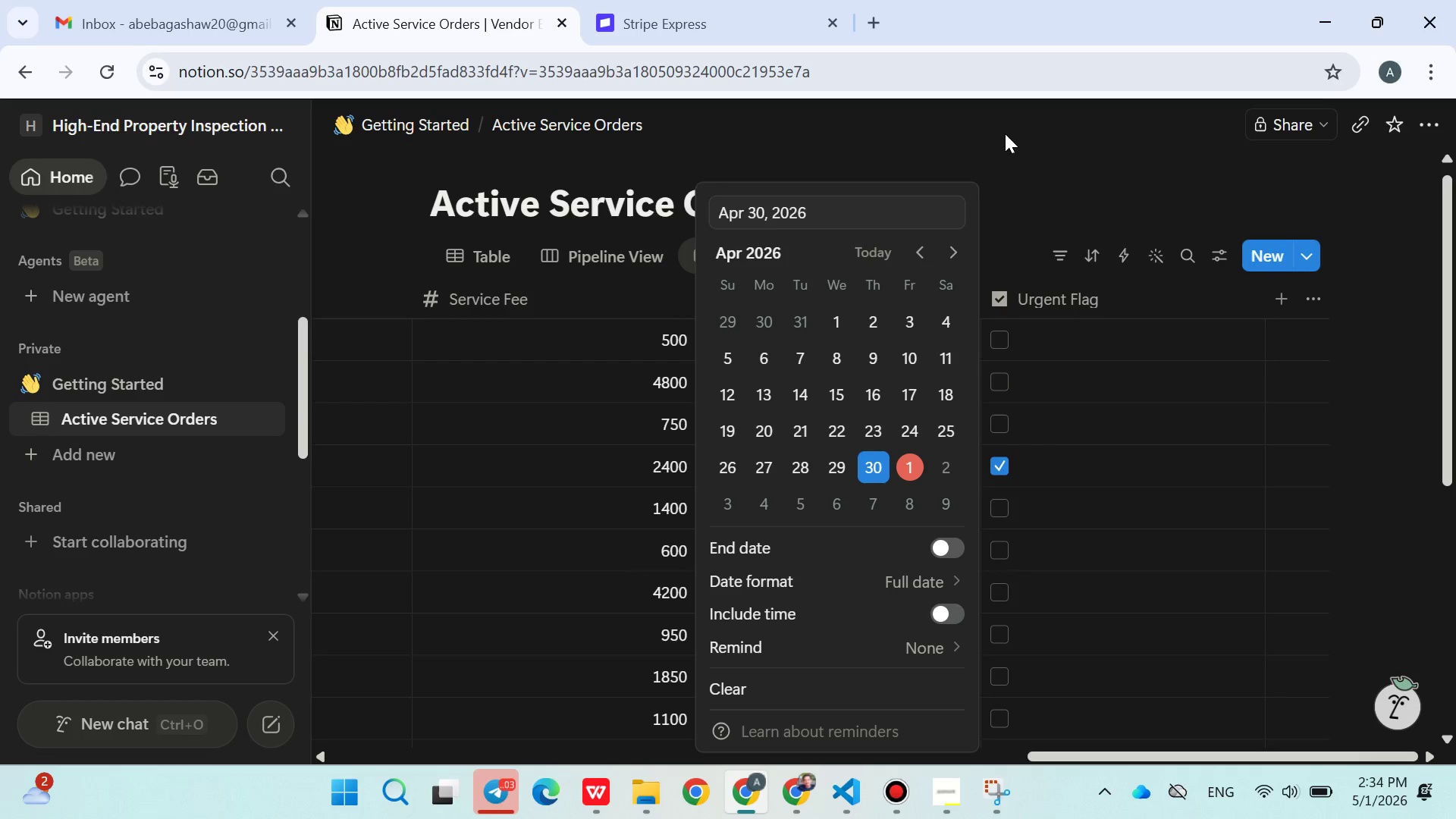 
left_click([1018, 169])
 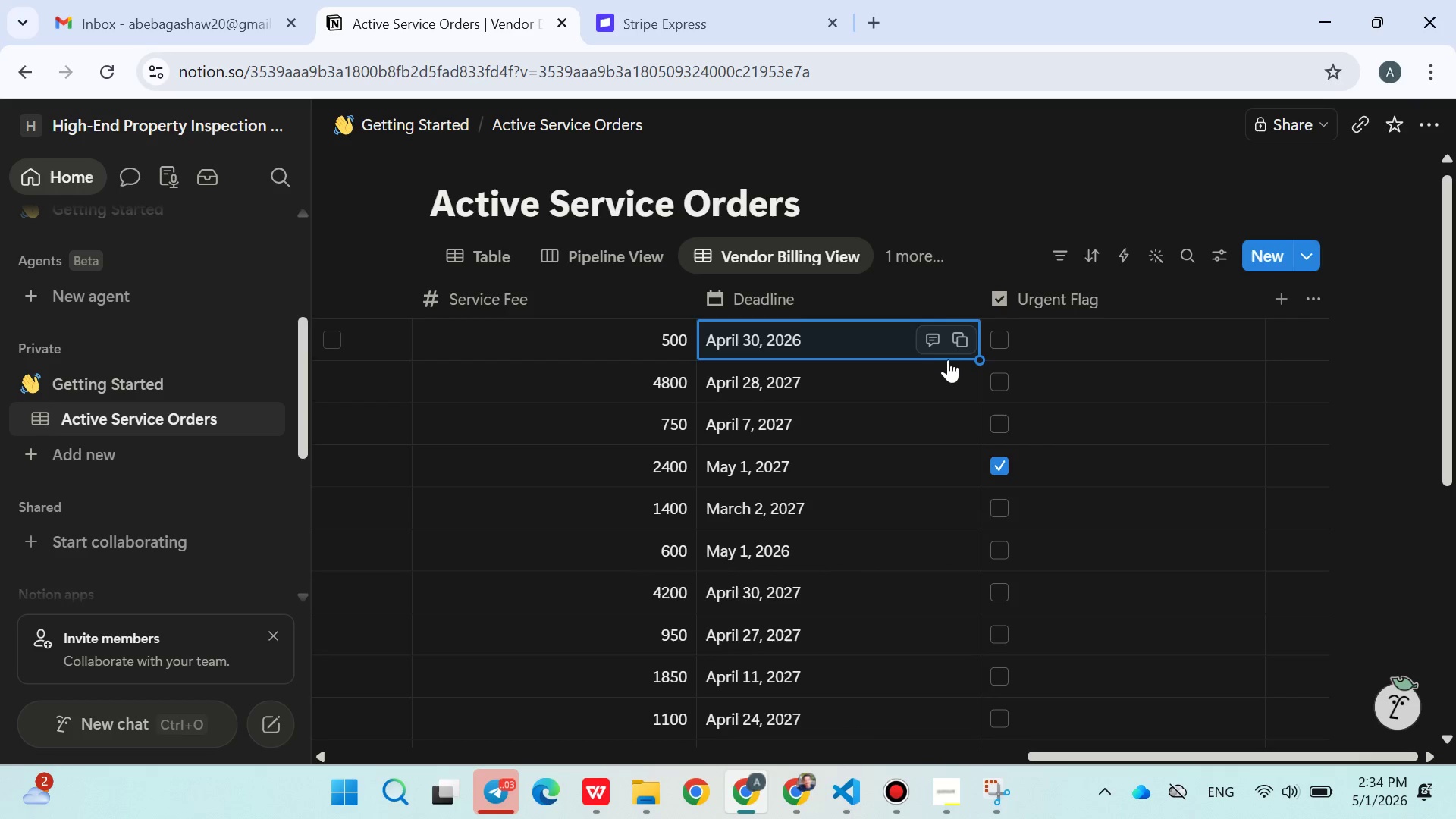 
mouse_move([946, 363])
 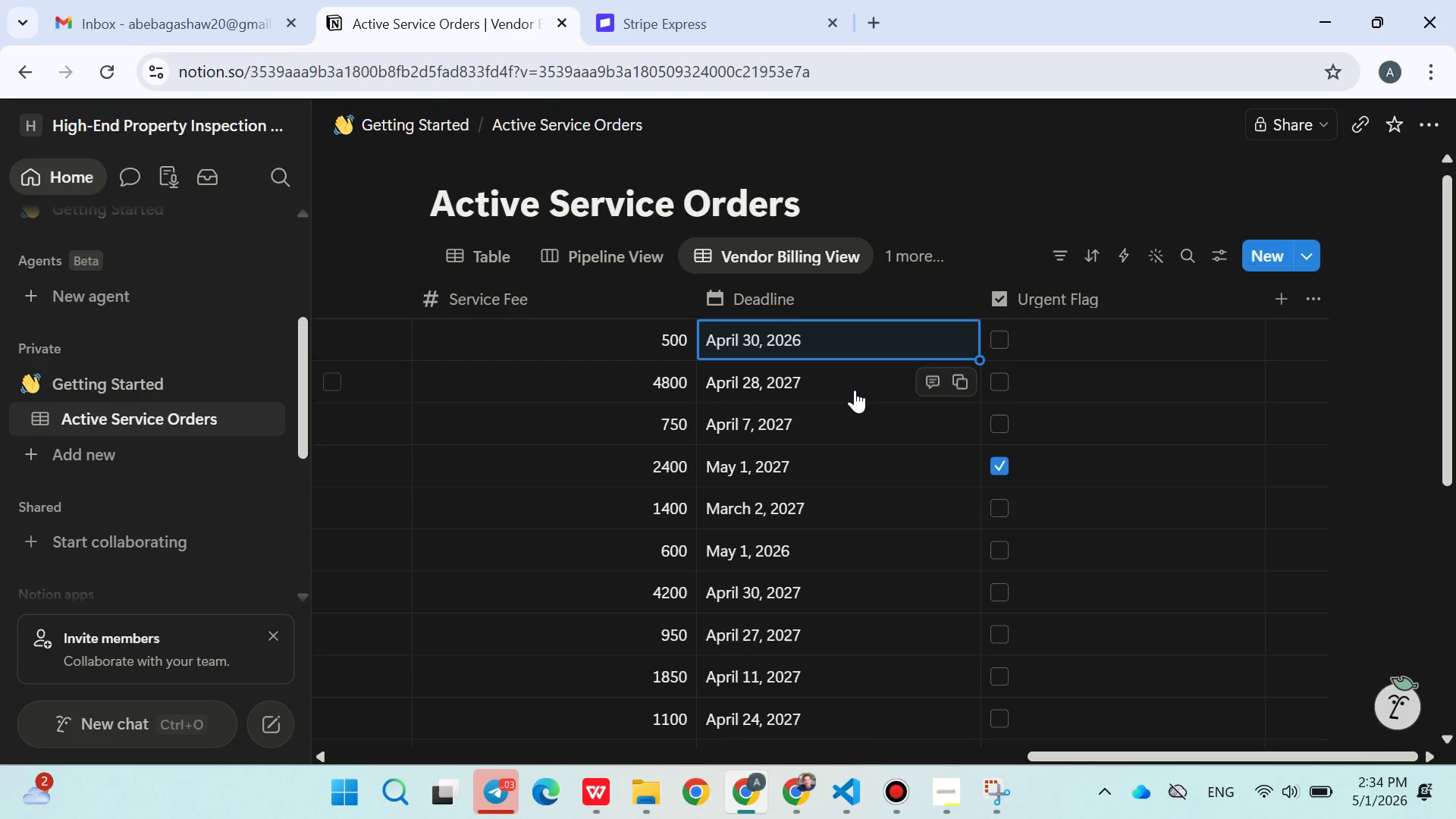 
left_click([855, 386])
 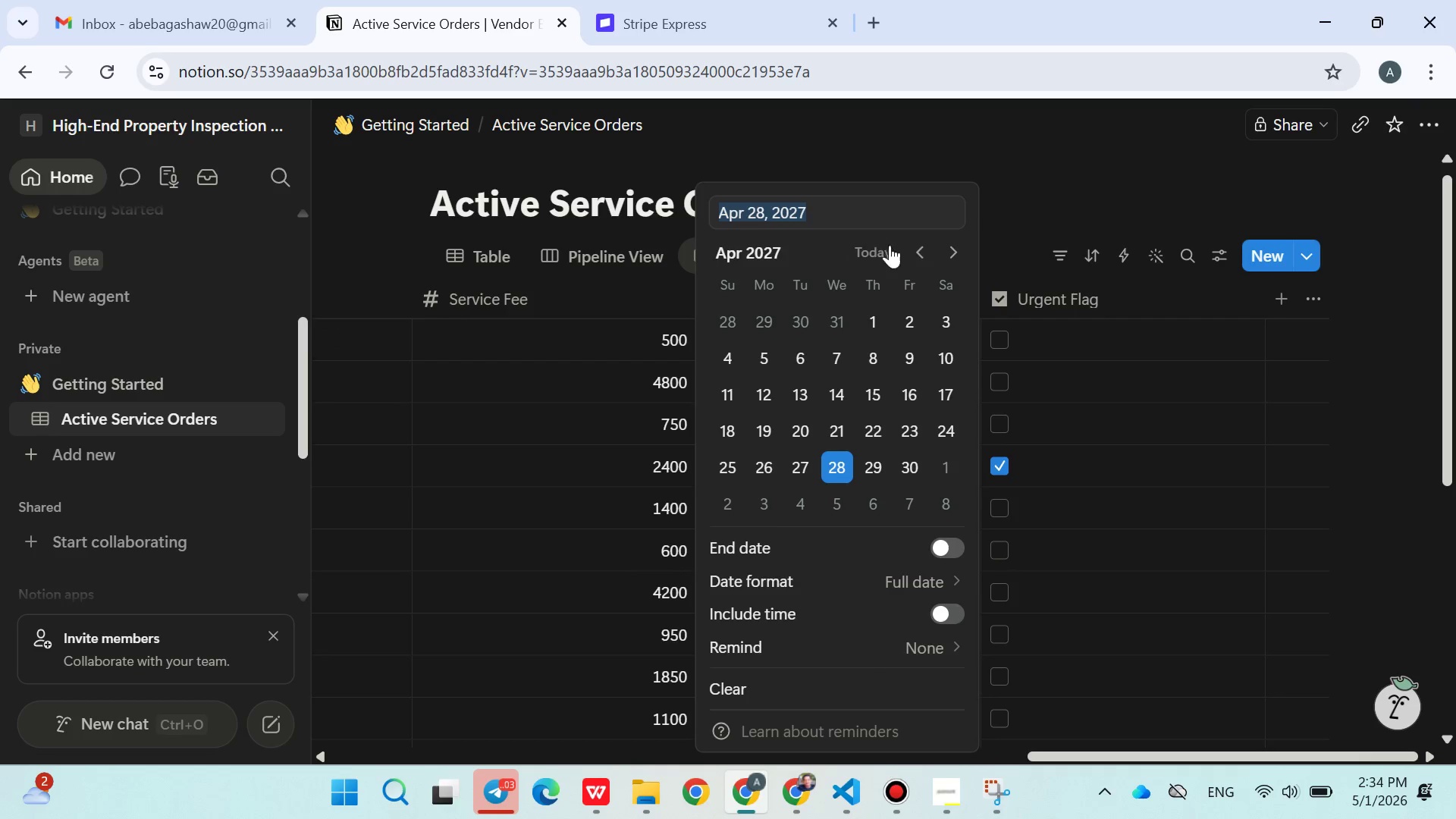 
left_click([917, 246])
 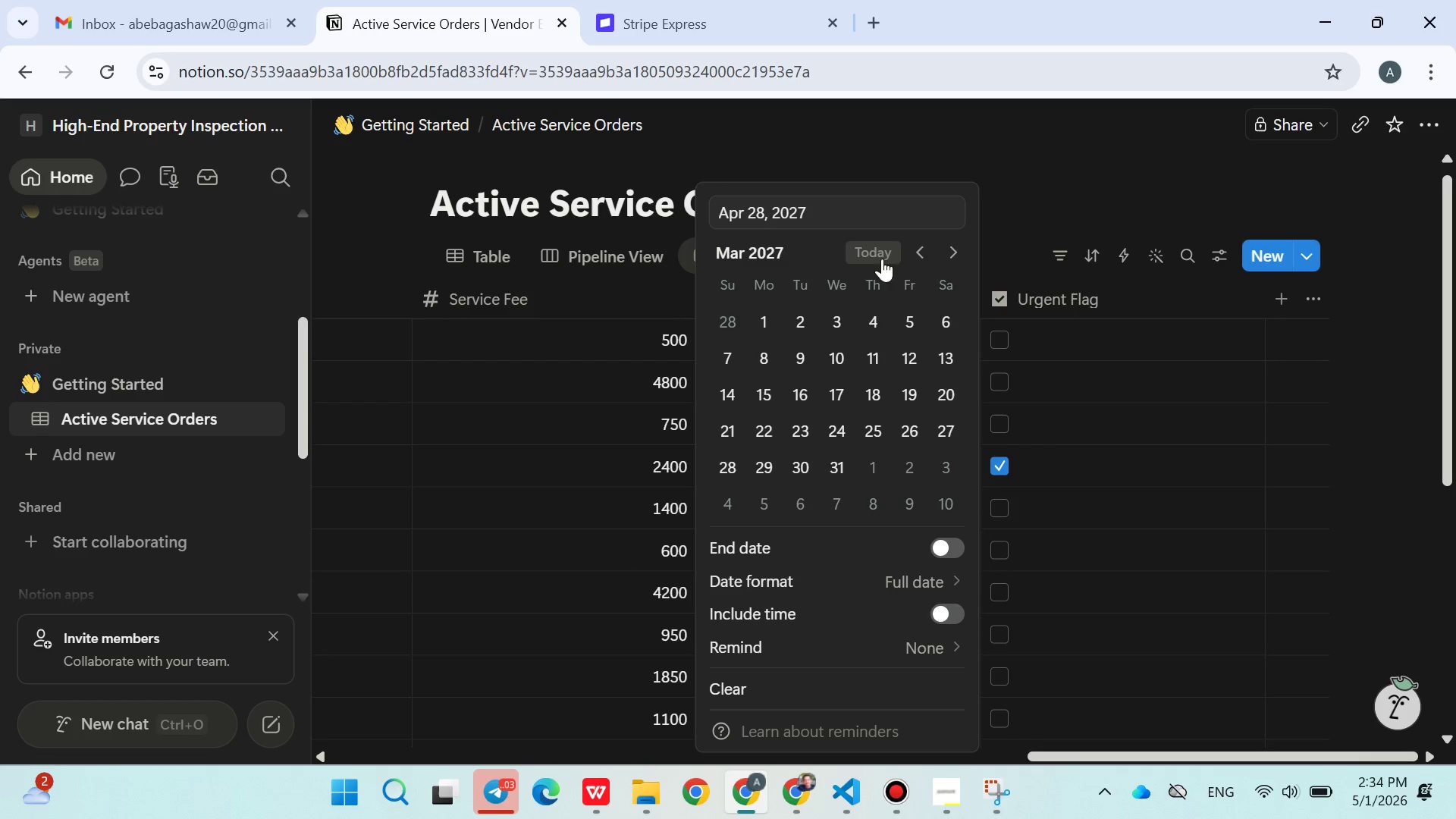 
left_click([915, 248])
 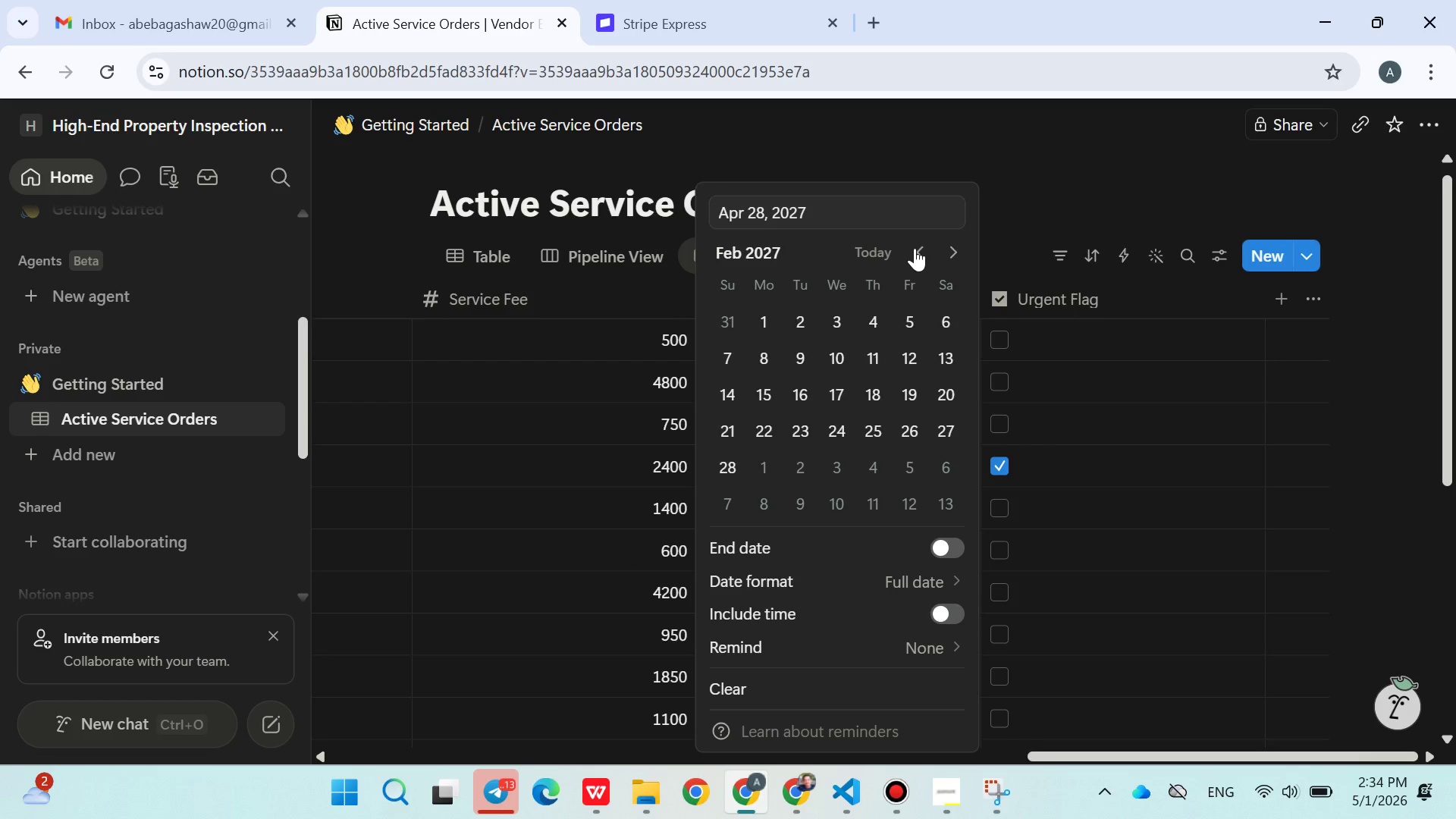 
double_click([915, 248])
 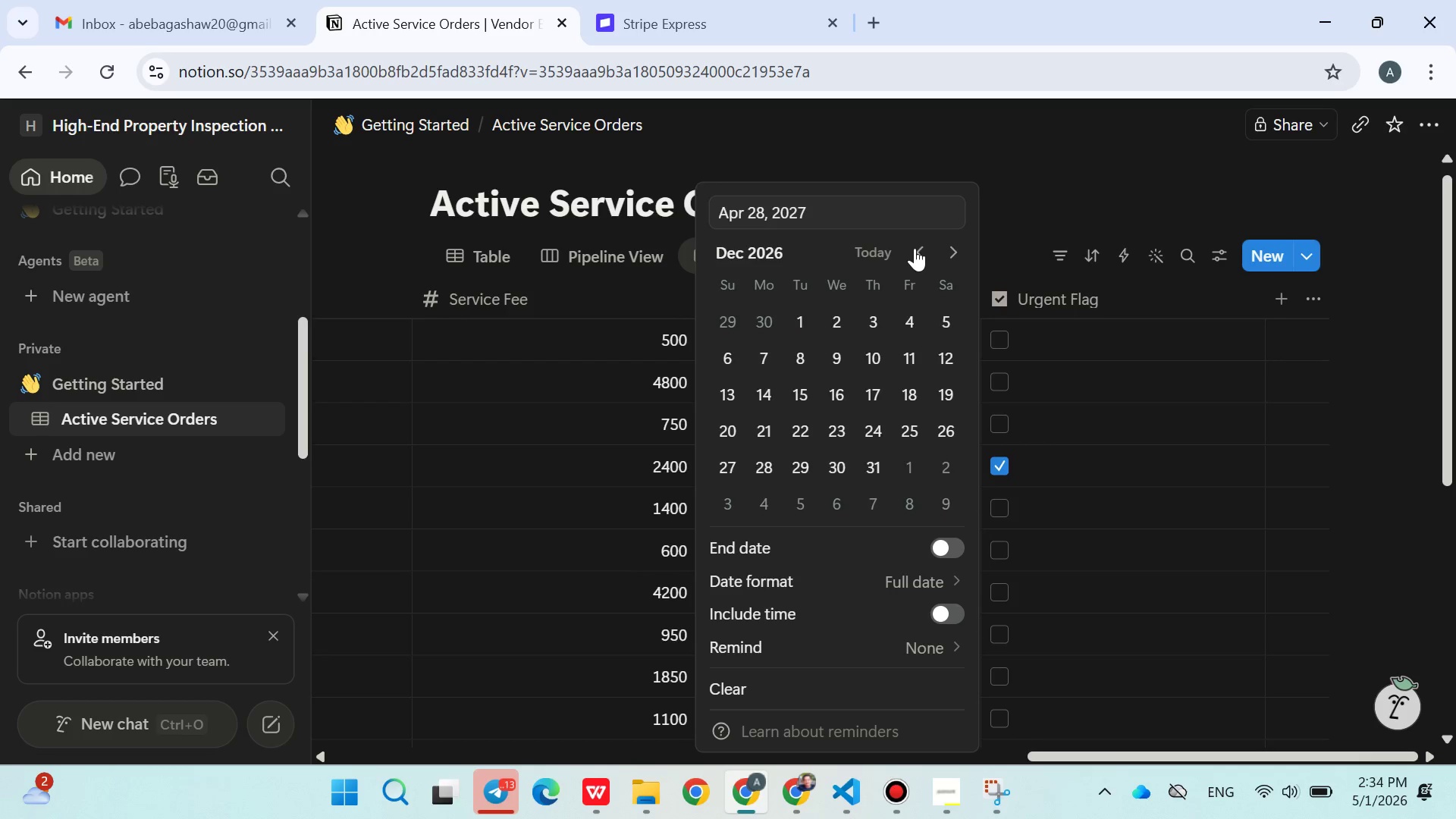 
triple_click([915, 248])
 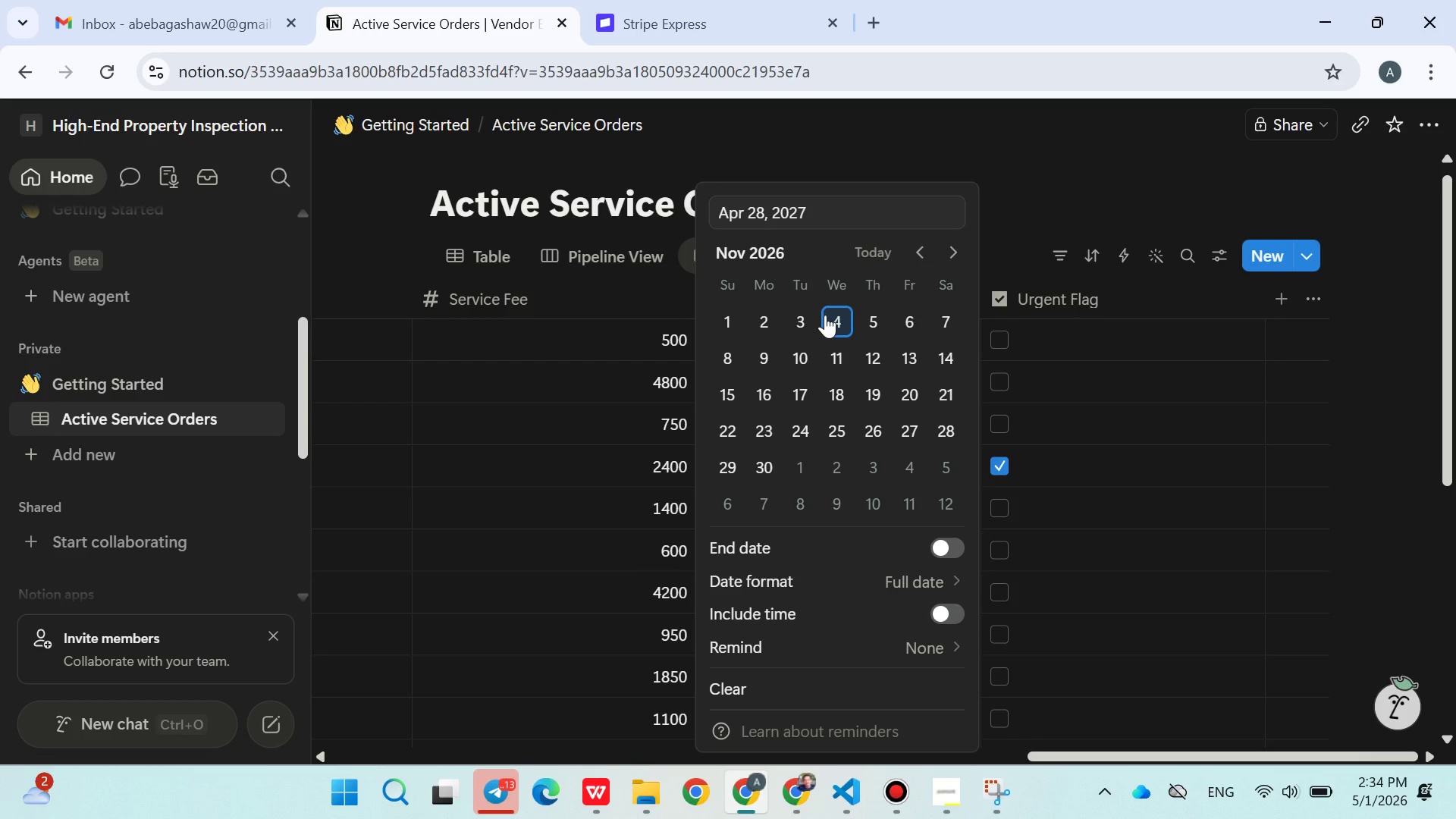 
left_click([825, 315])
 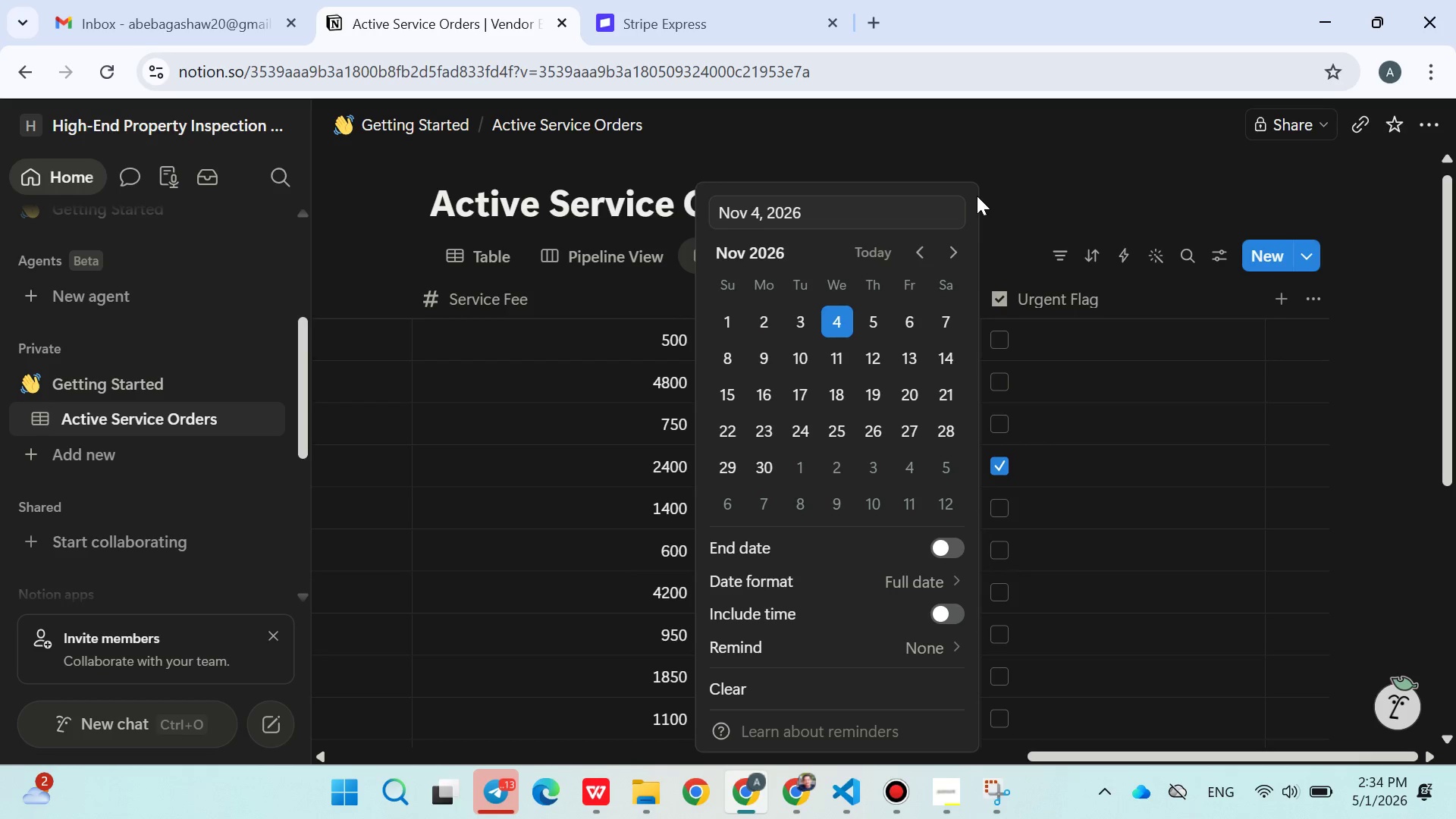 
left_click([999, 195])
 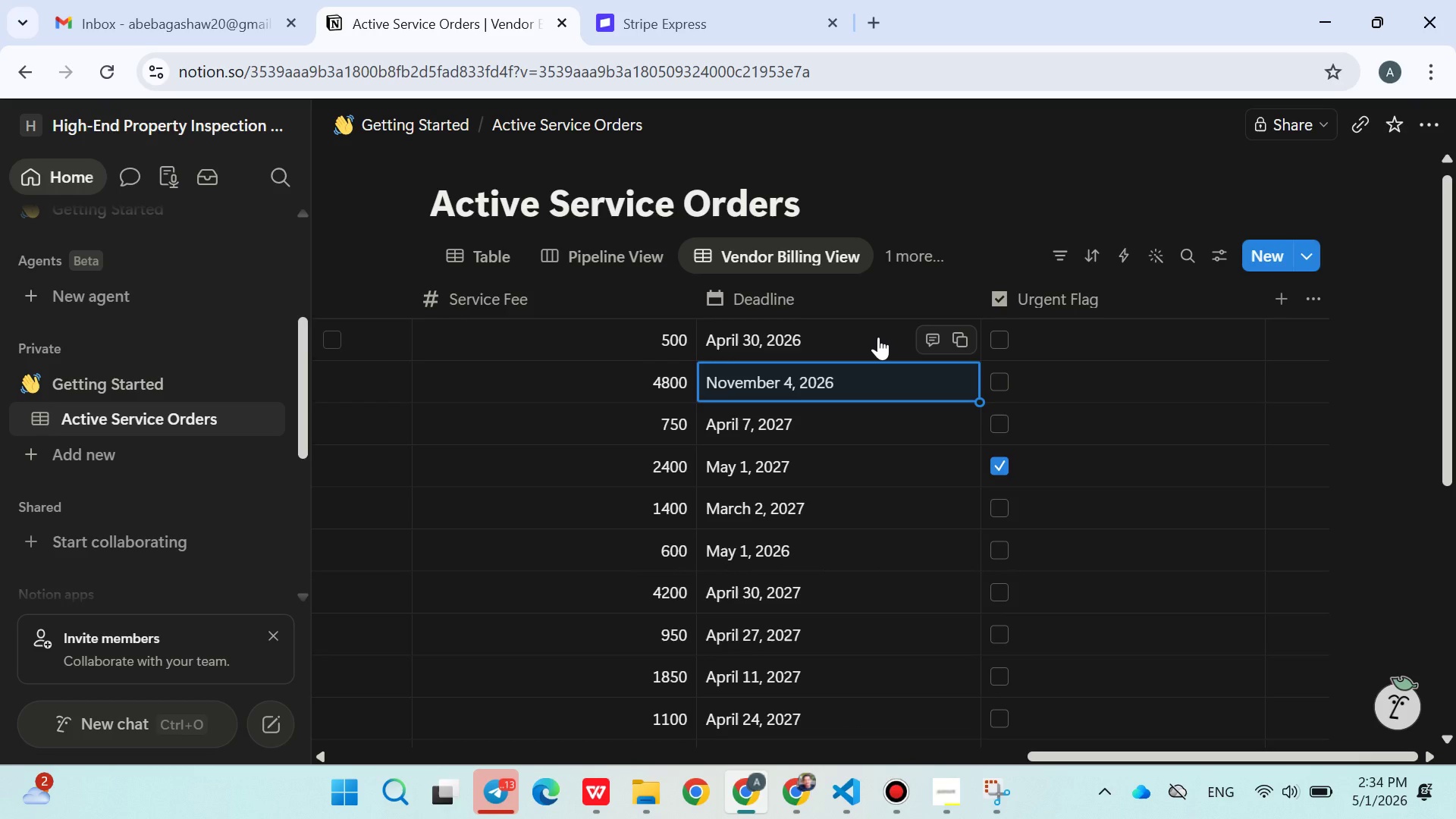 
left_click([878, 337])
 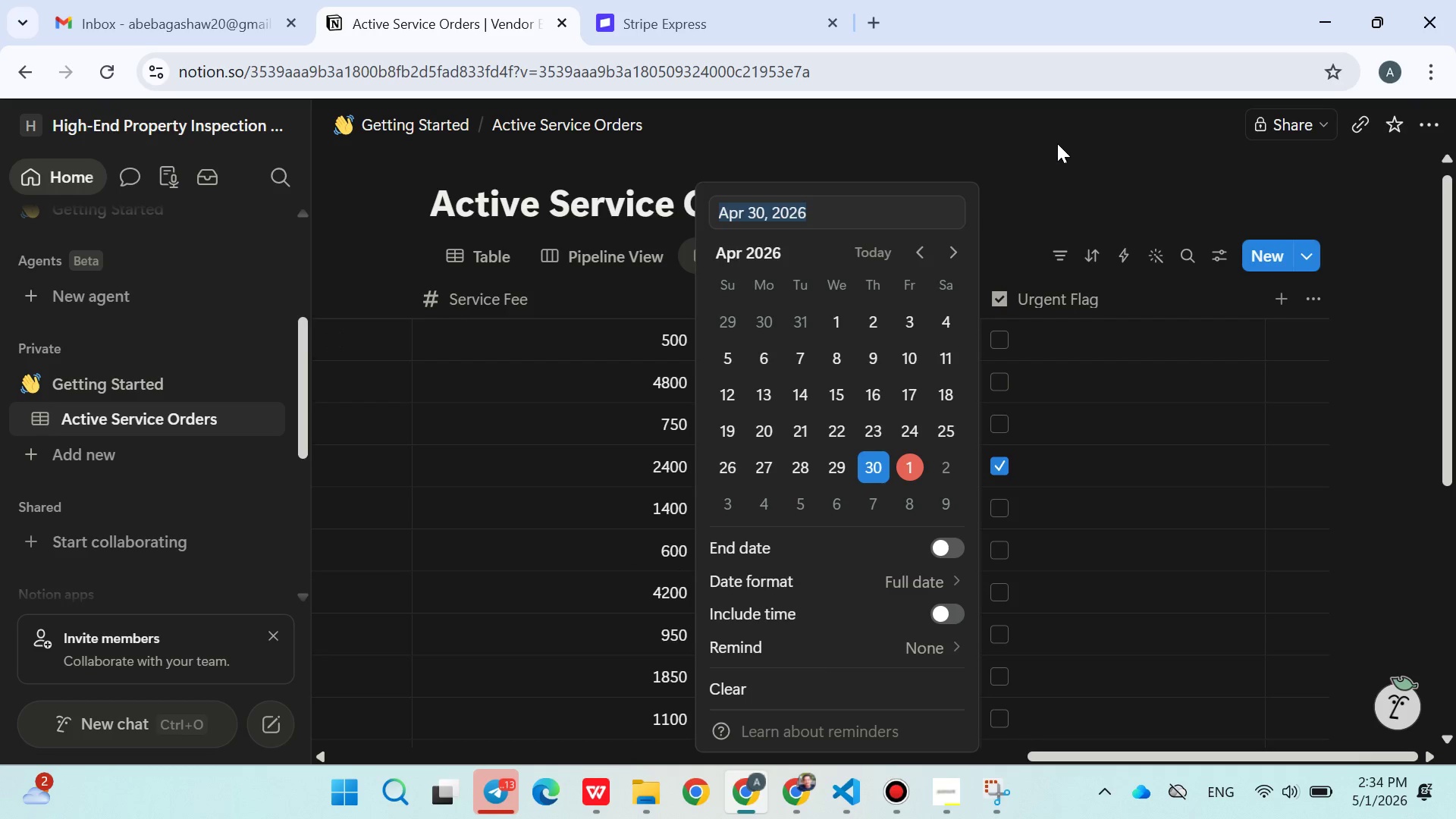 
left_click([1057, 143])
 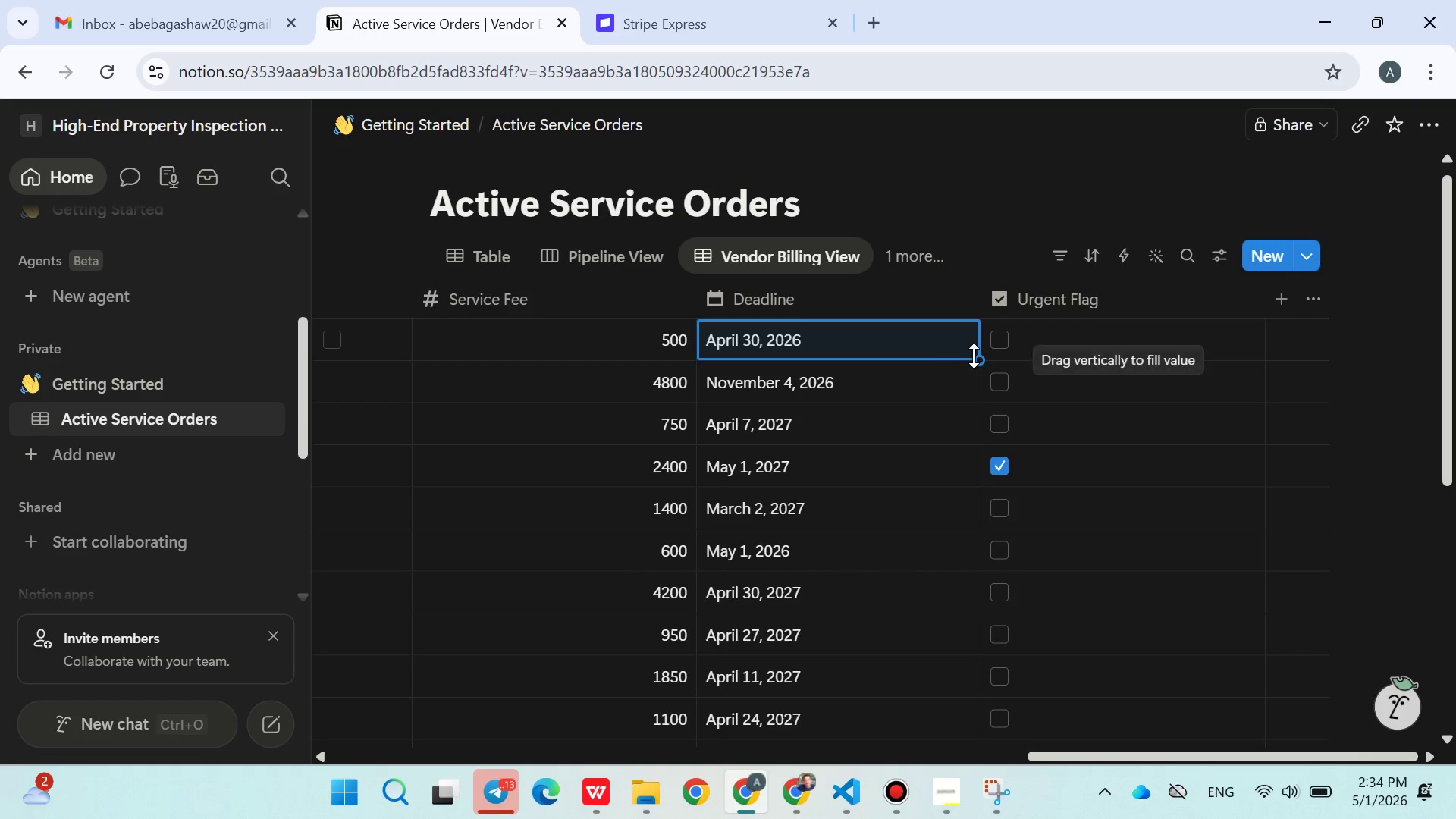 
left_click_drag(start_coordinate=[974, 356], to_coordinate=[940, 368])
 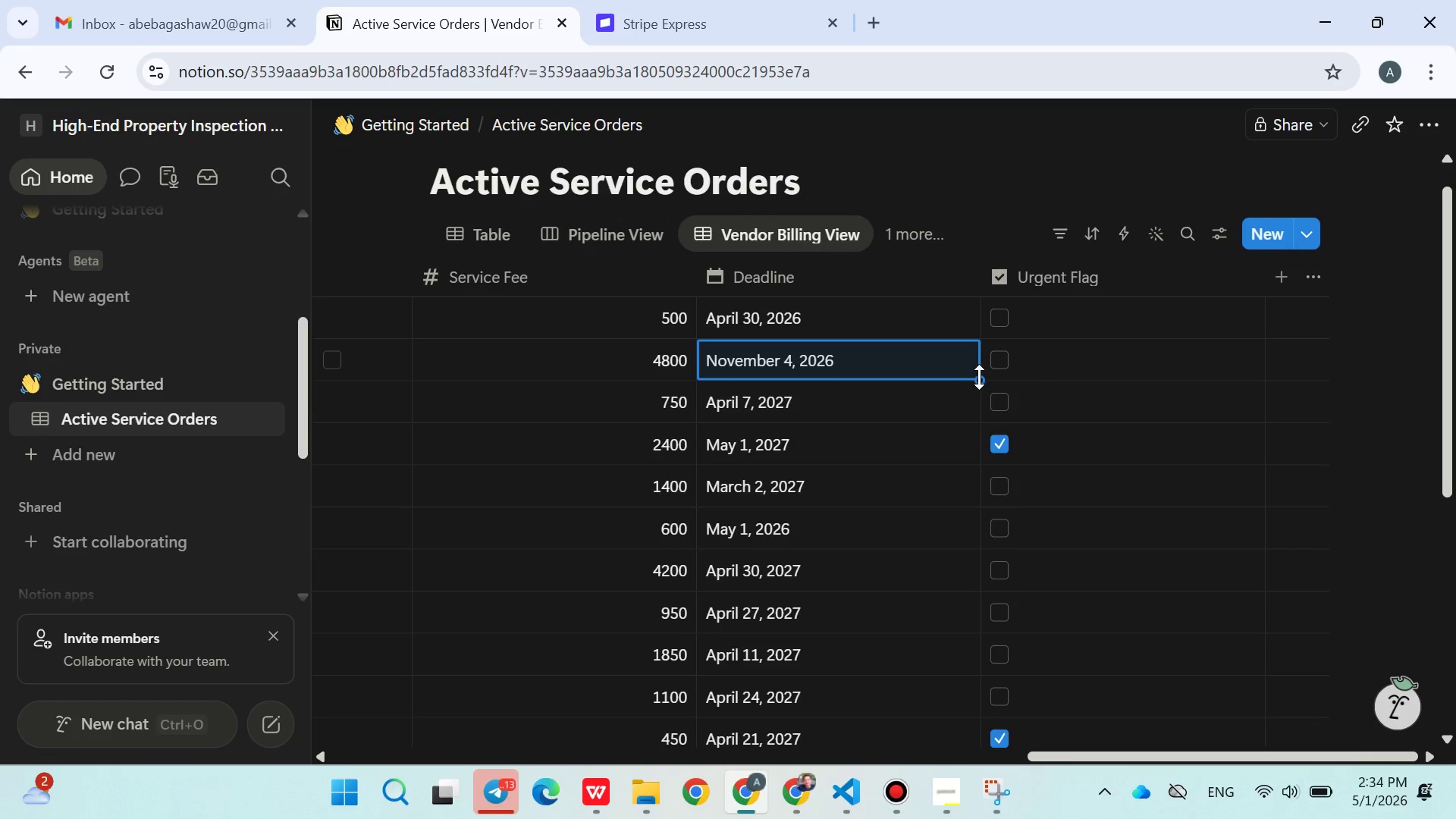 
left_click_drag(start_coordinate=[979, 377], to_coordinate=[874, 450])
 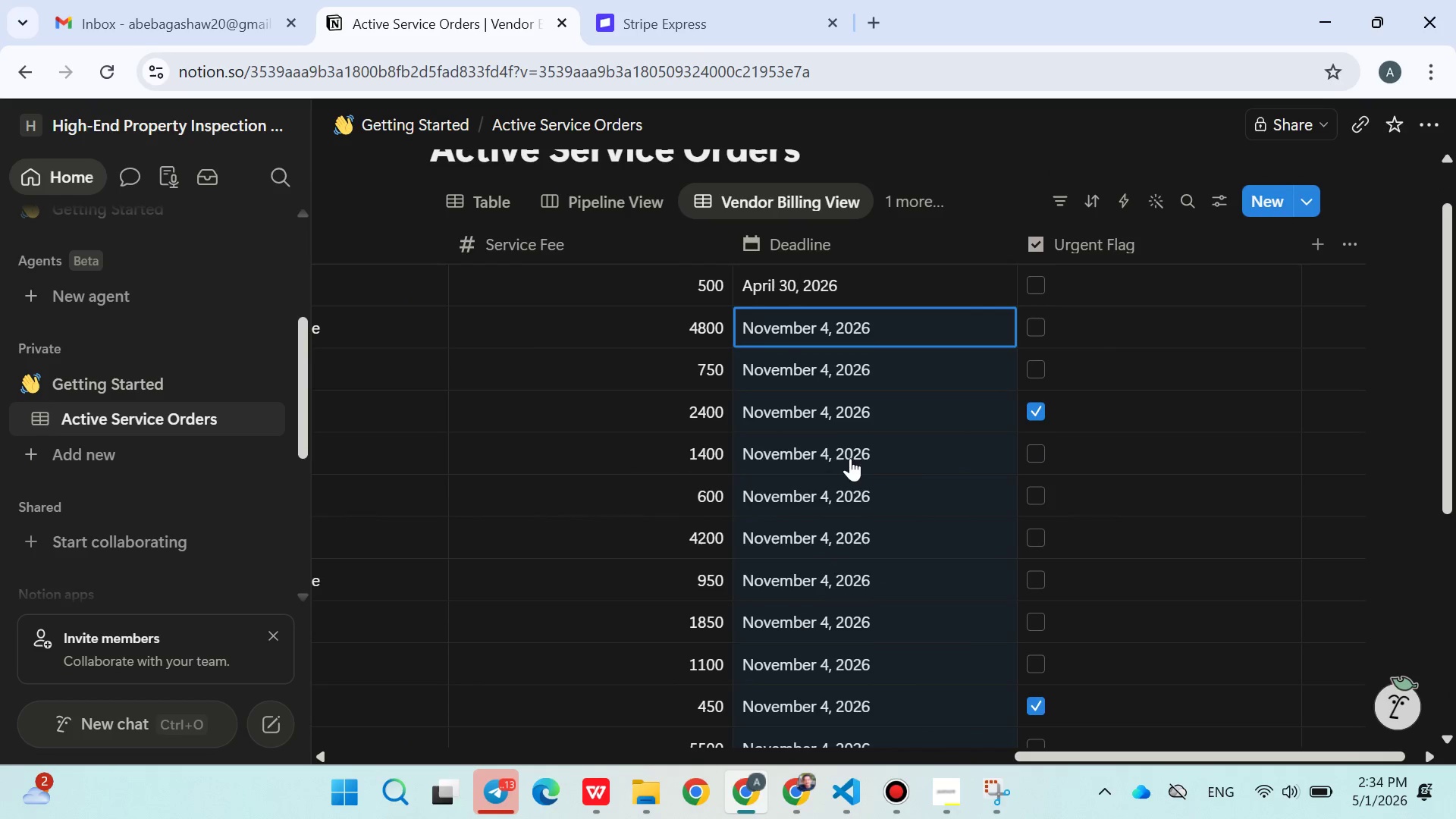 
left_click([845, 374])
 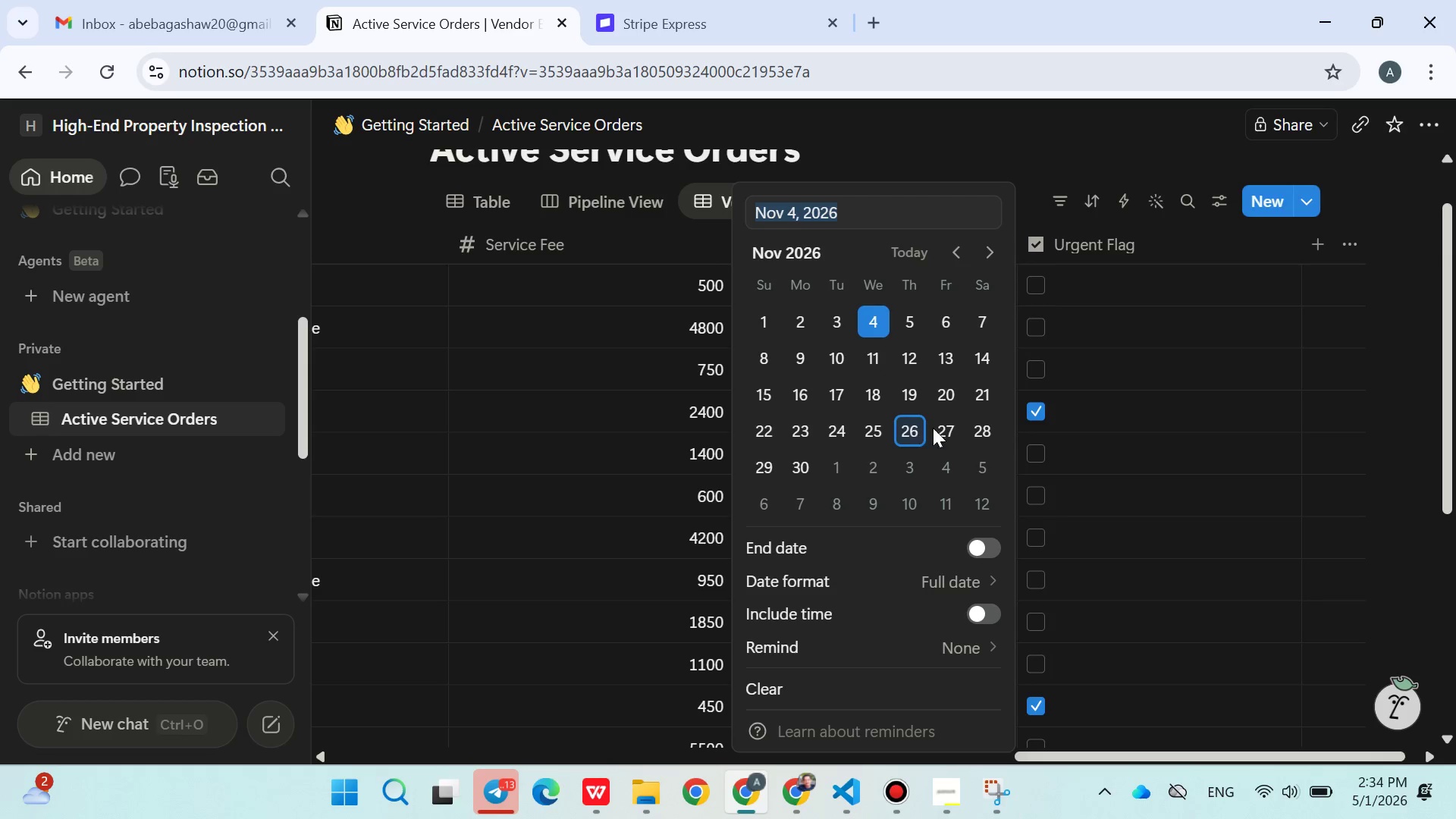 
left_click([974, 427])
 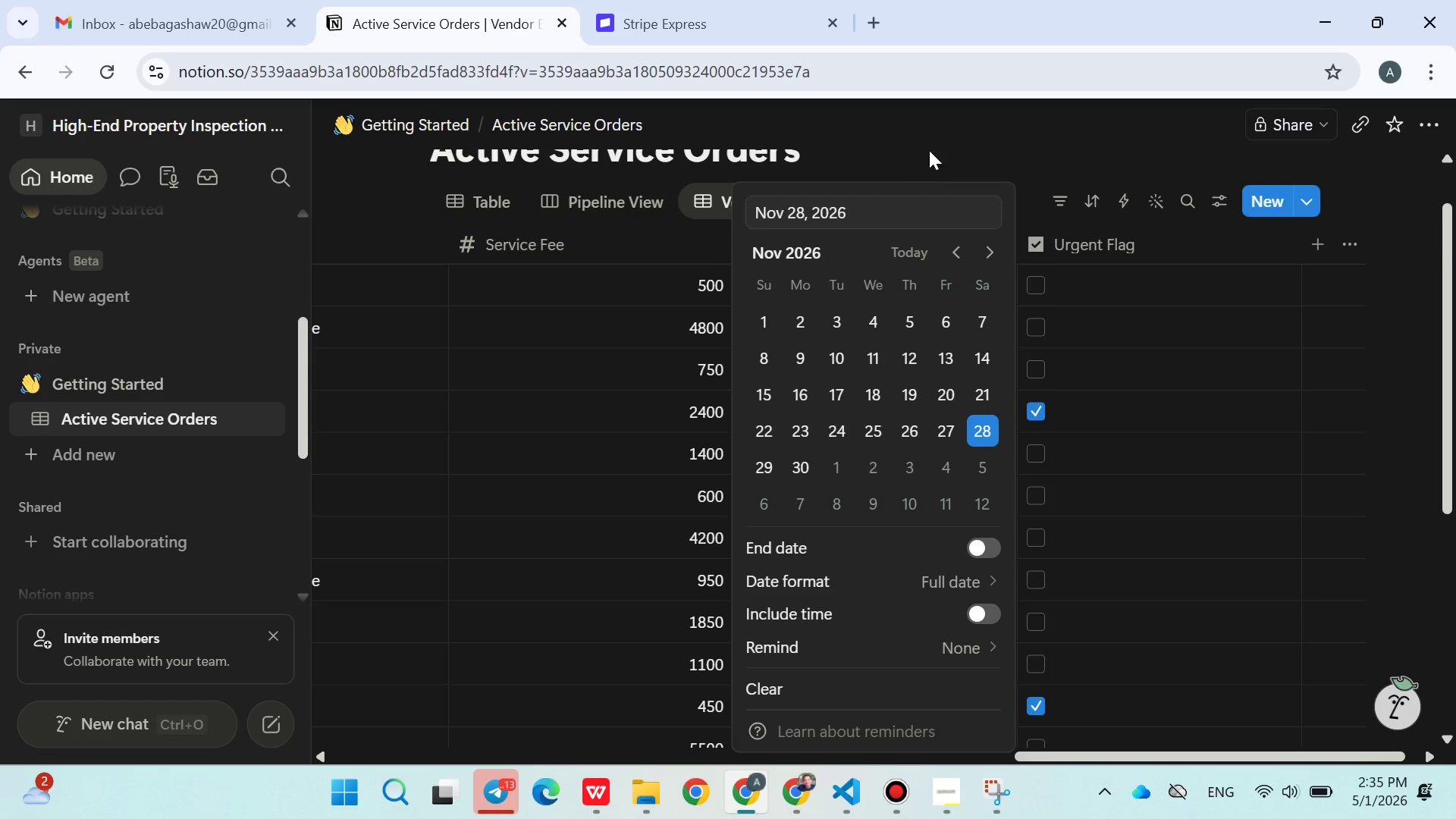 
left_click([929, 150])
 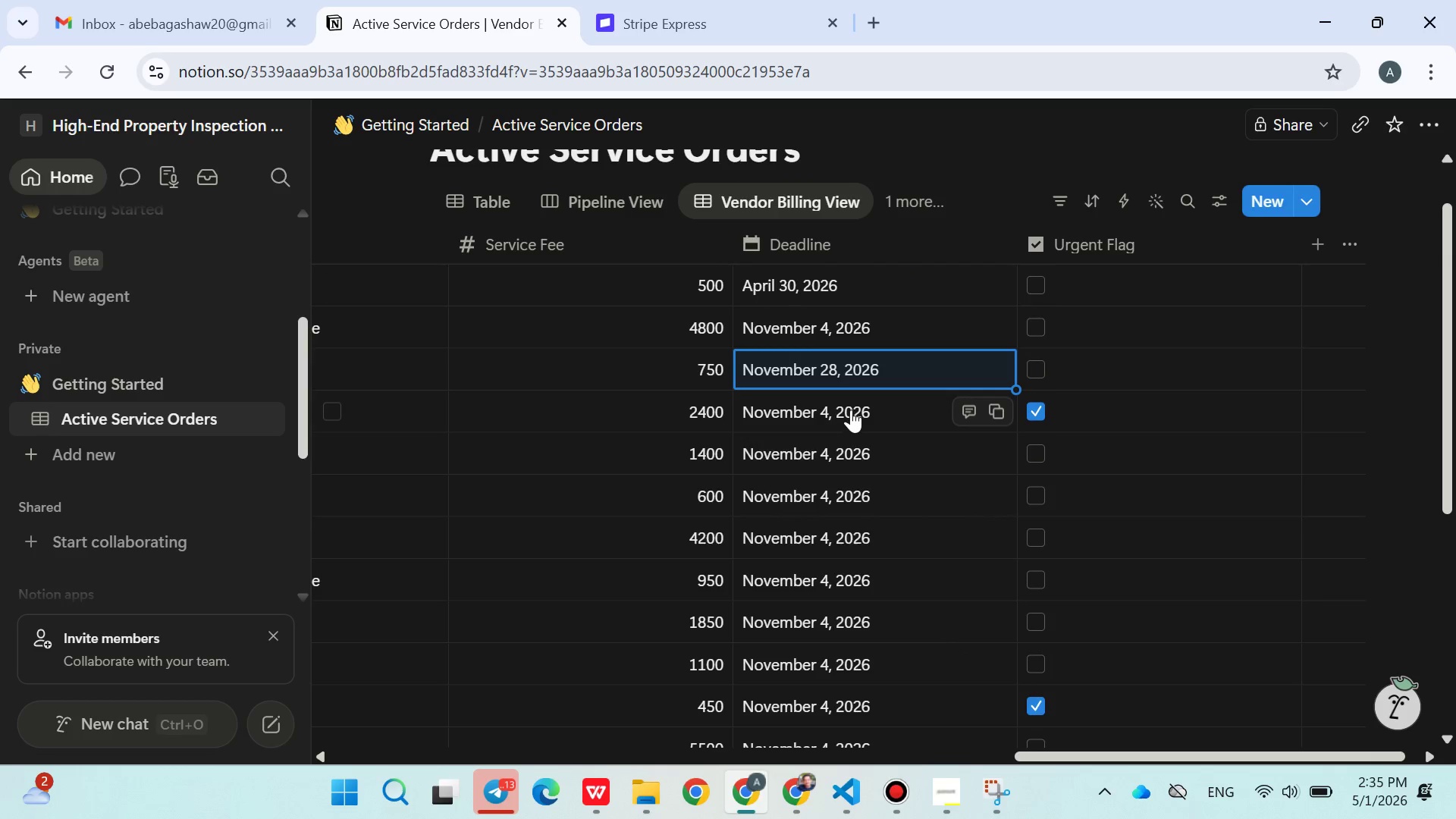 
left_click([851, 410])
 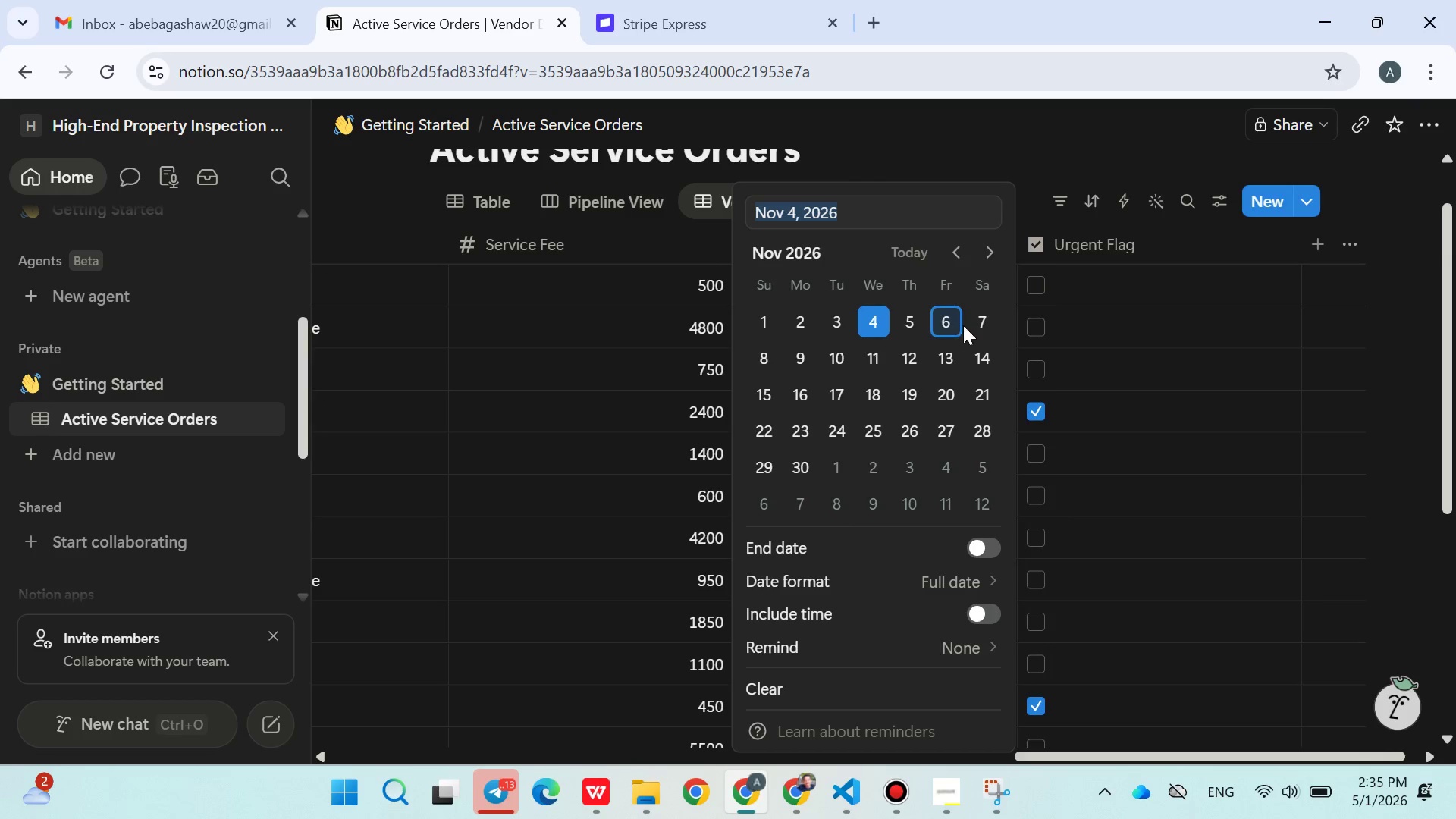 
left_click([976, 323])
 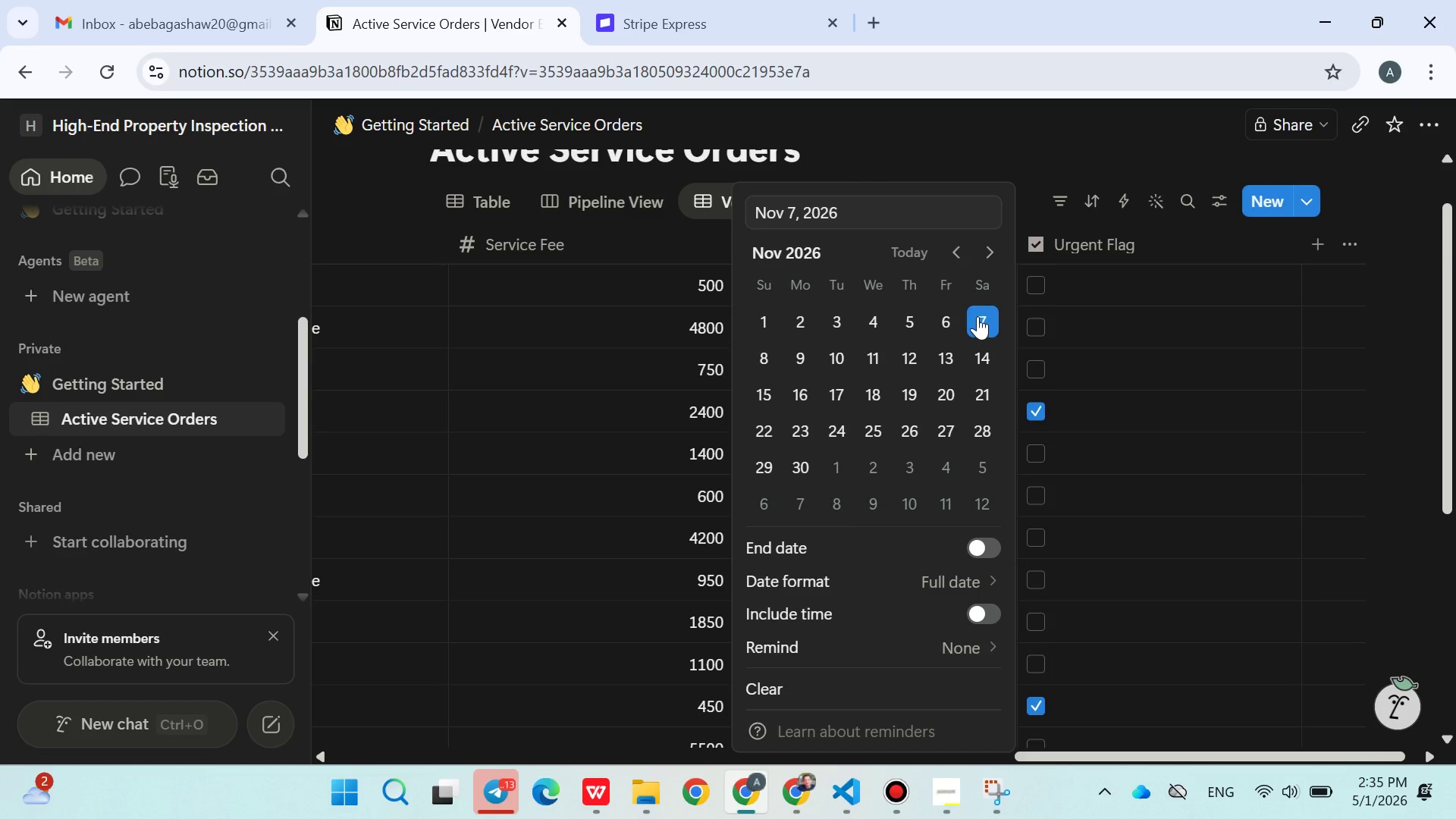 
left_click([1072, 108])
 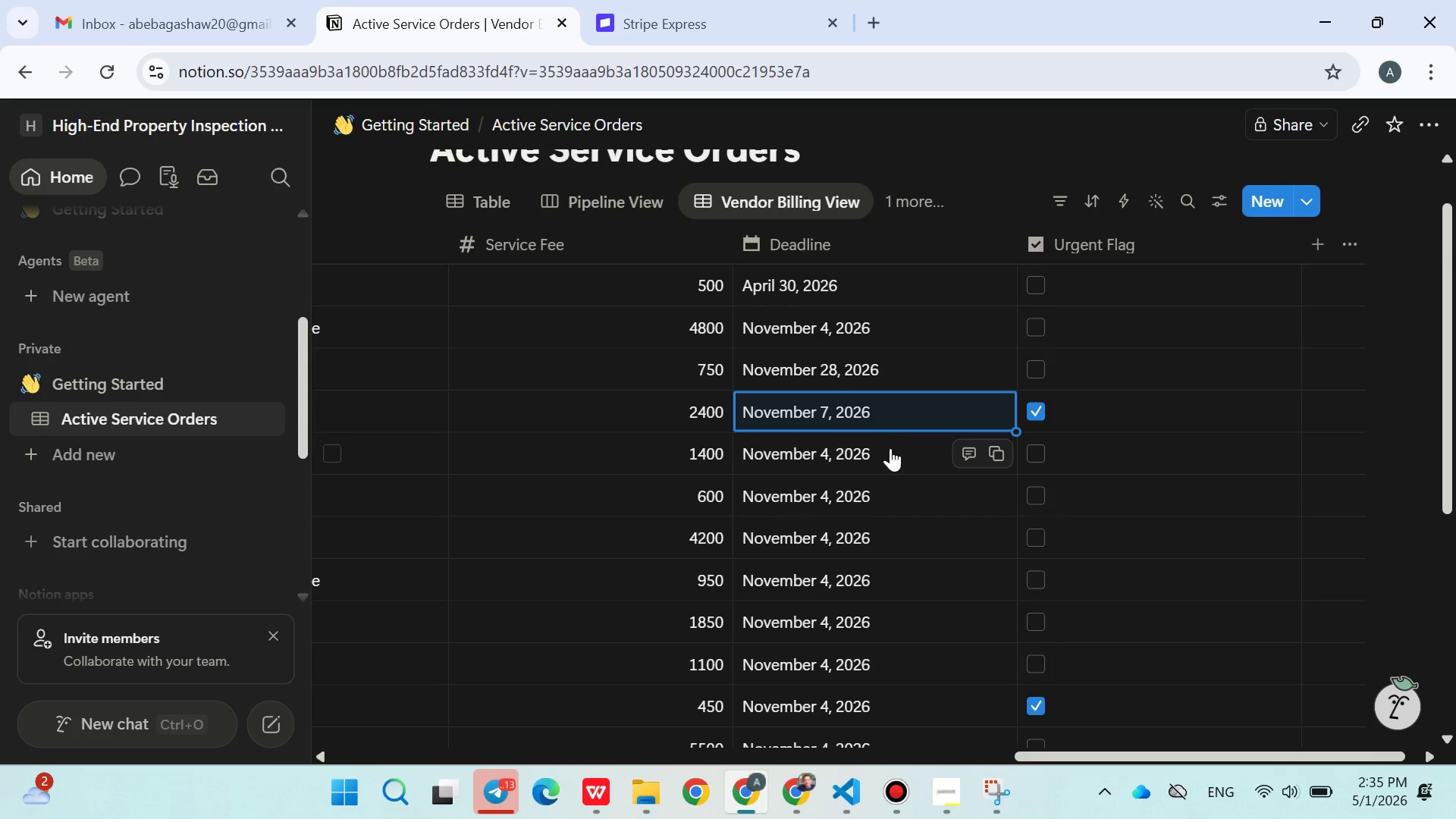 
left_click([890, 454])
 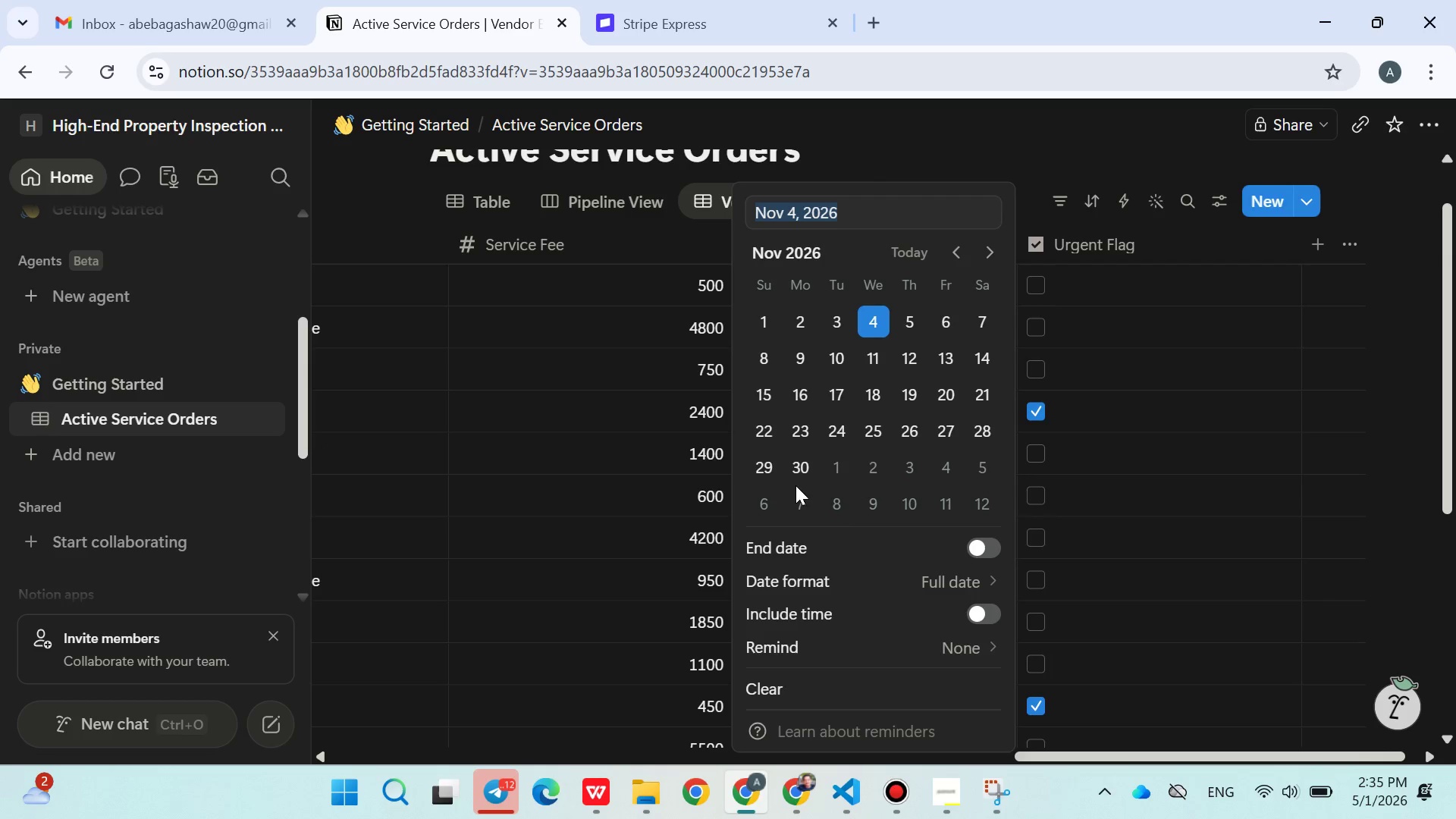 
left_click([801, 474])
 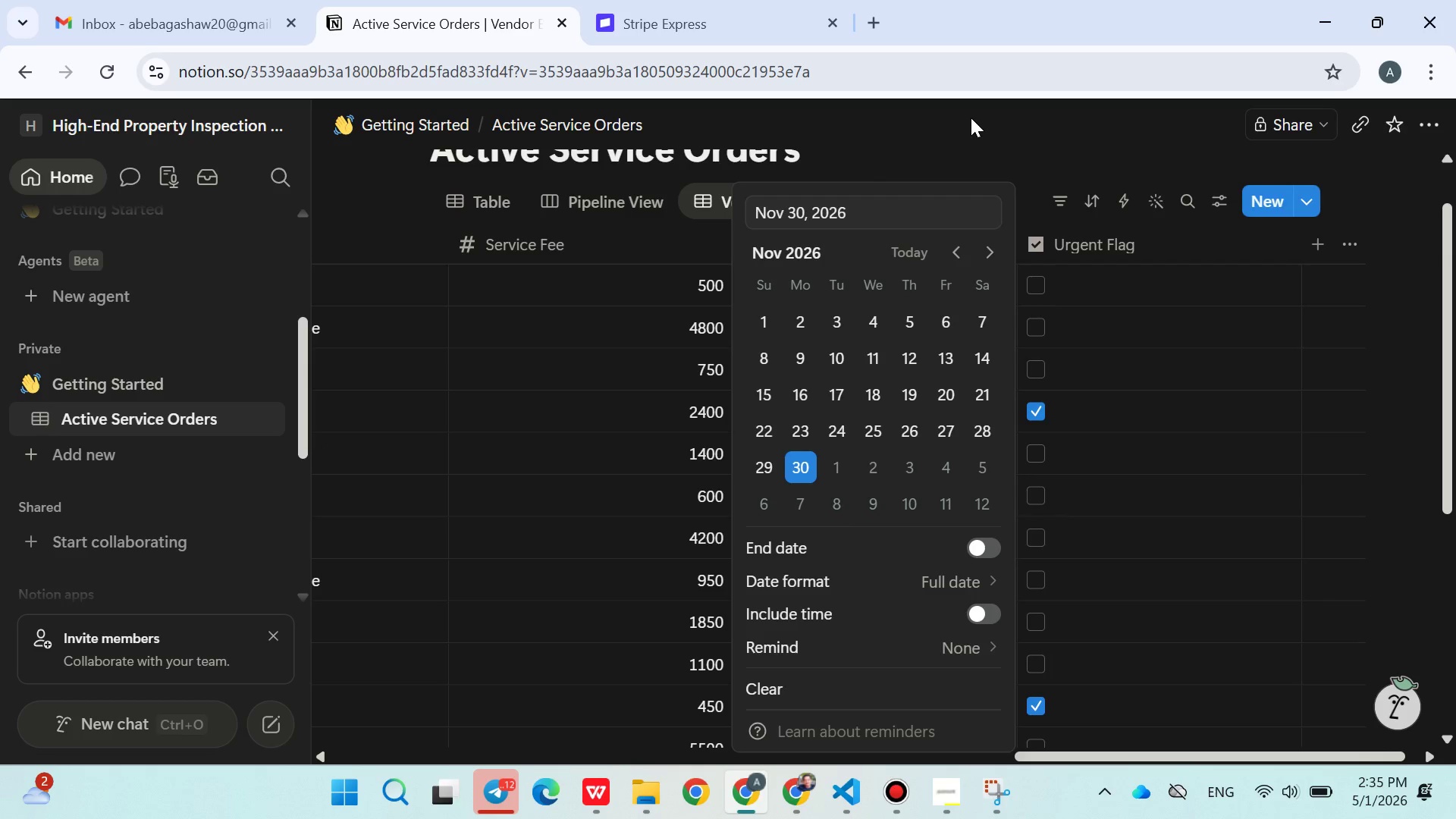 
left_click([971, 118])
 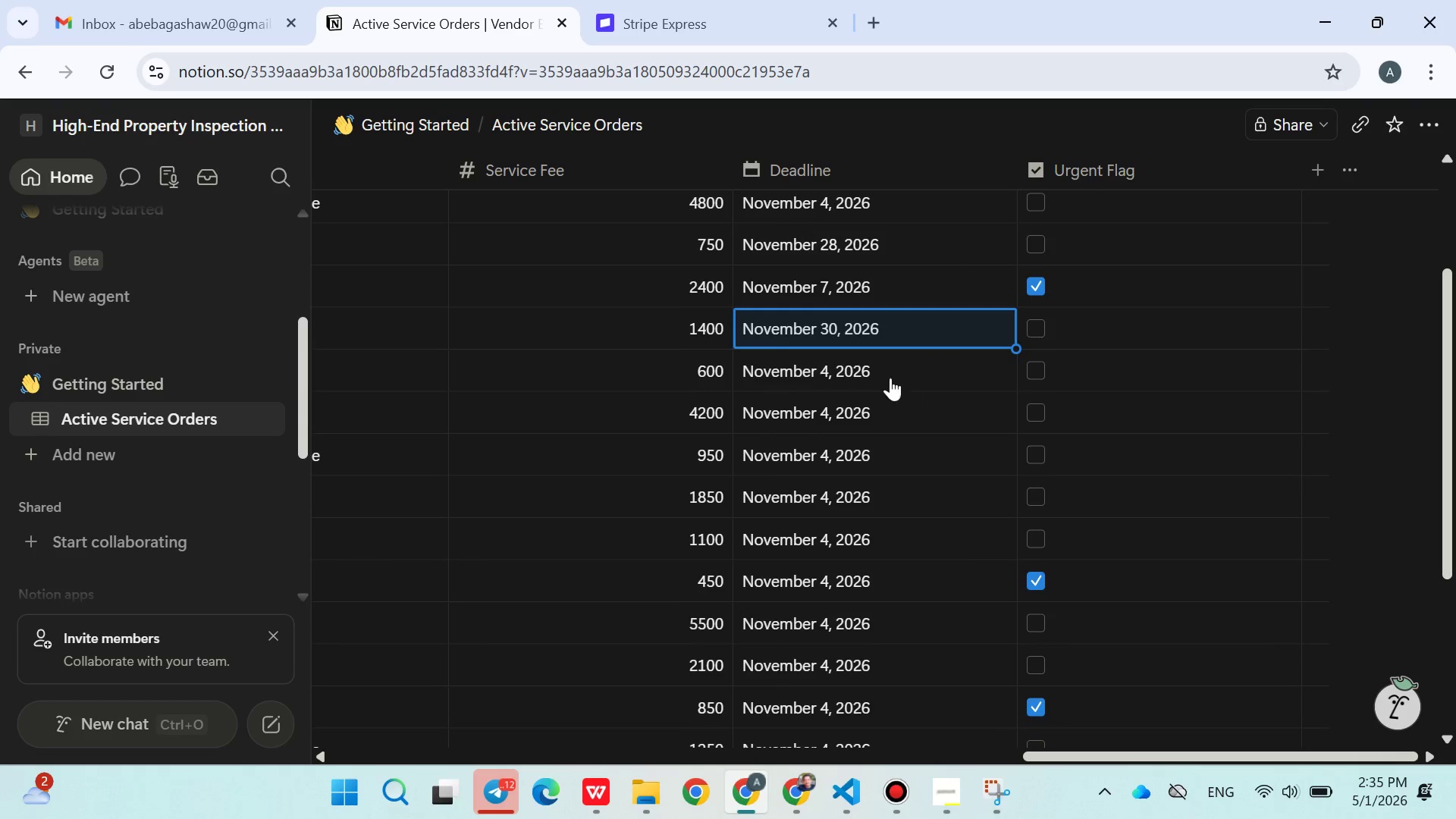 
left_click([881, 366])
 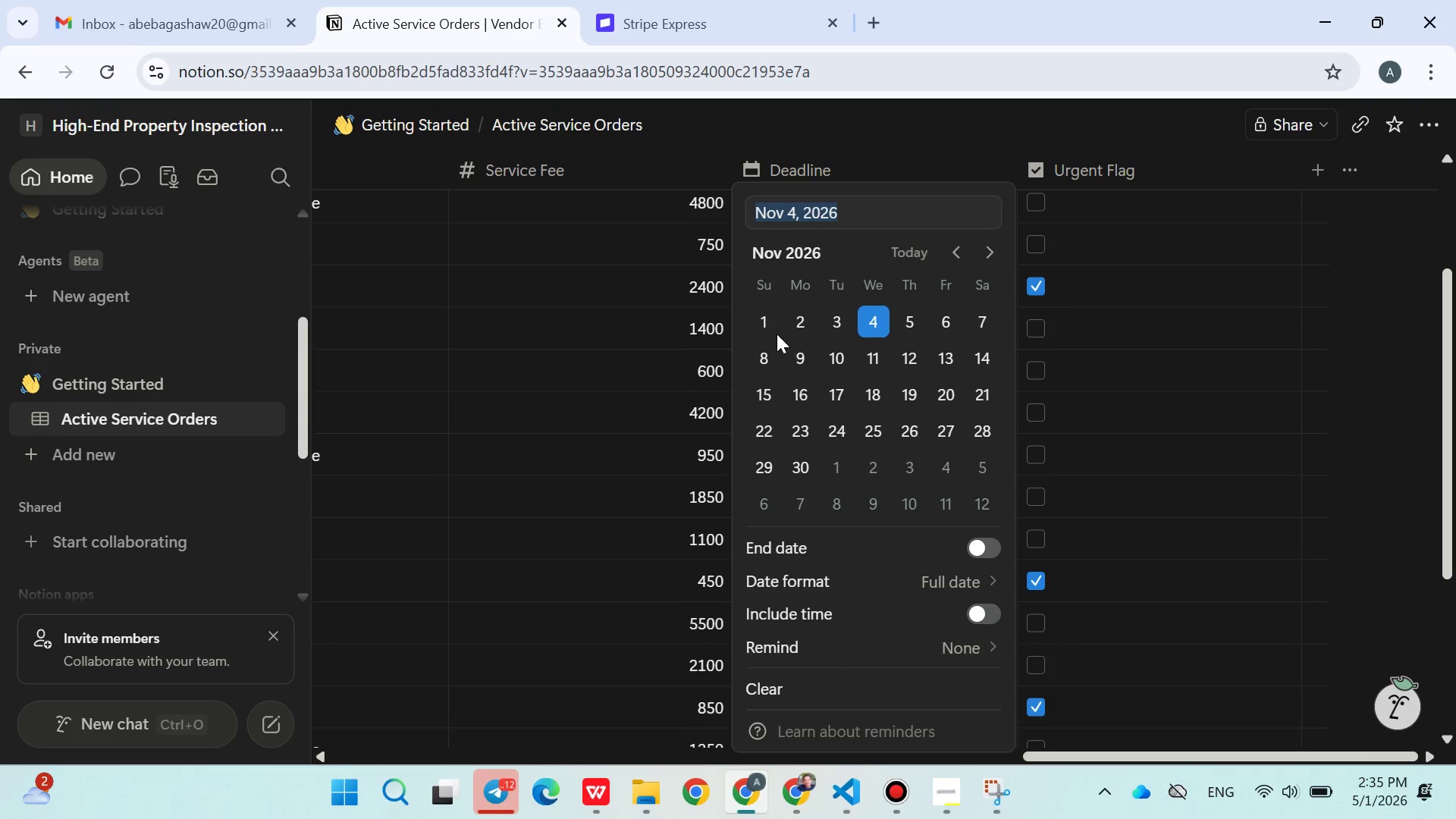 
left_click([767, 325])
 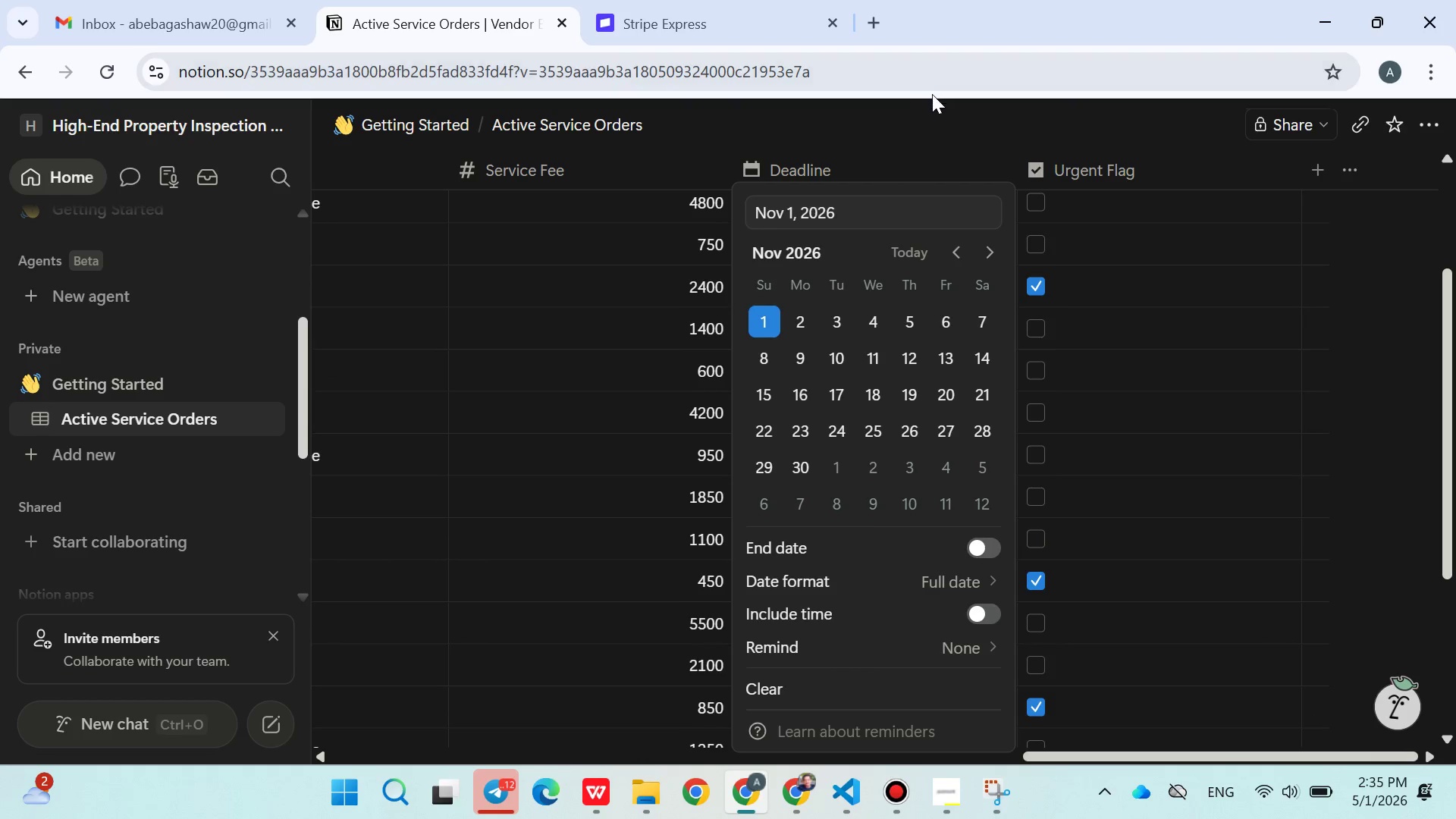 
left_click([932, 94])
 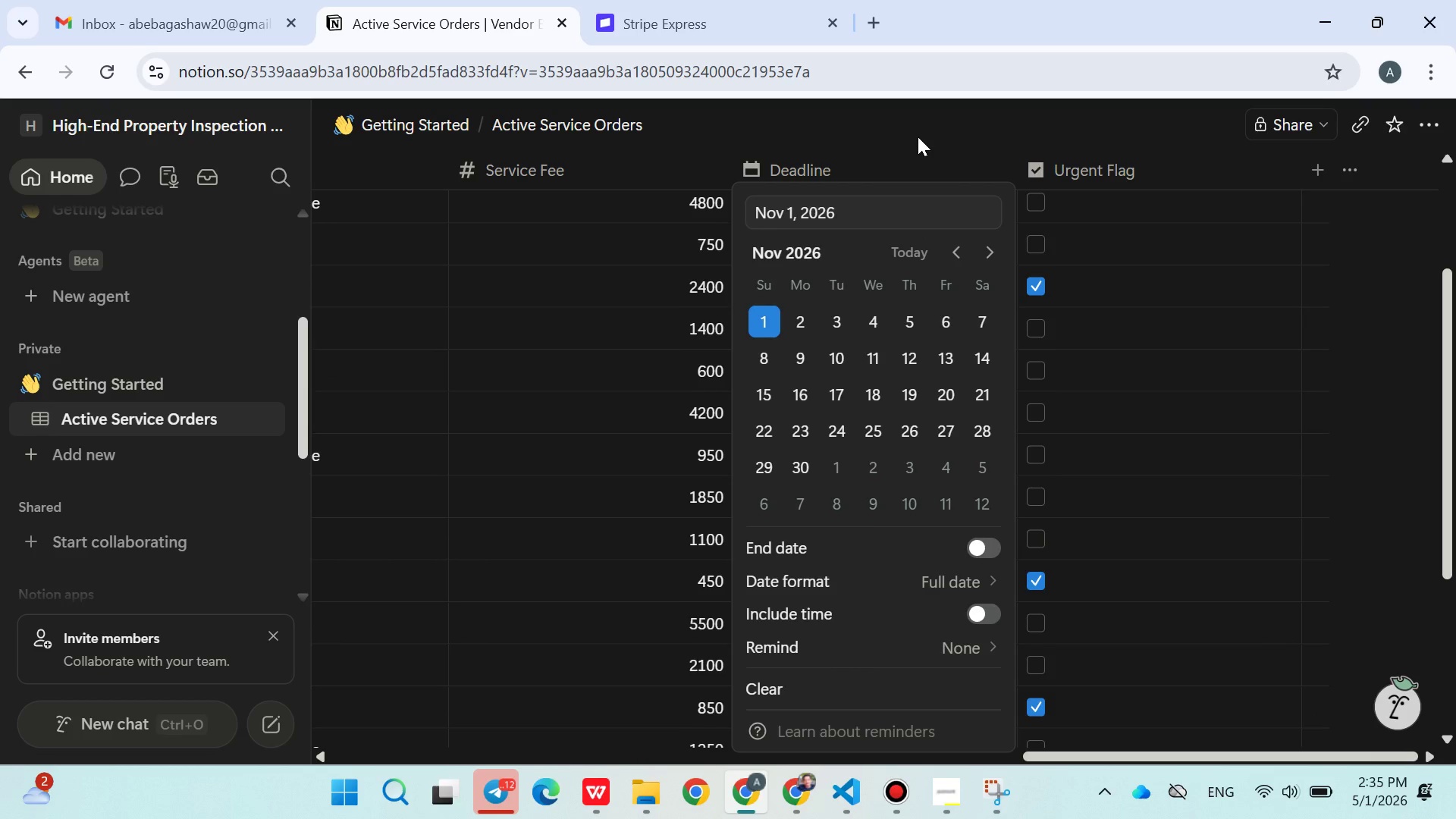 
left_click([918, 136])
 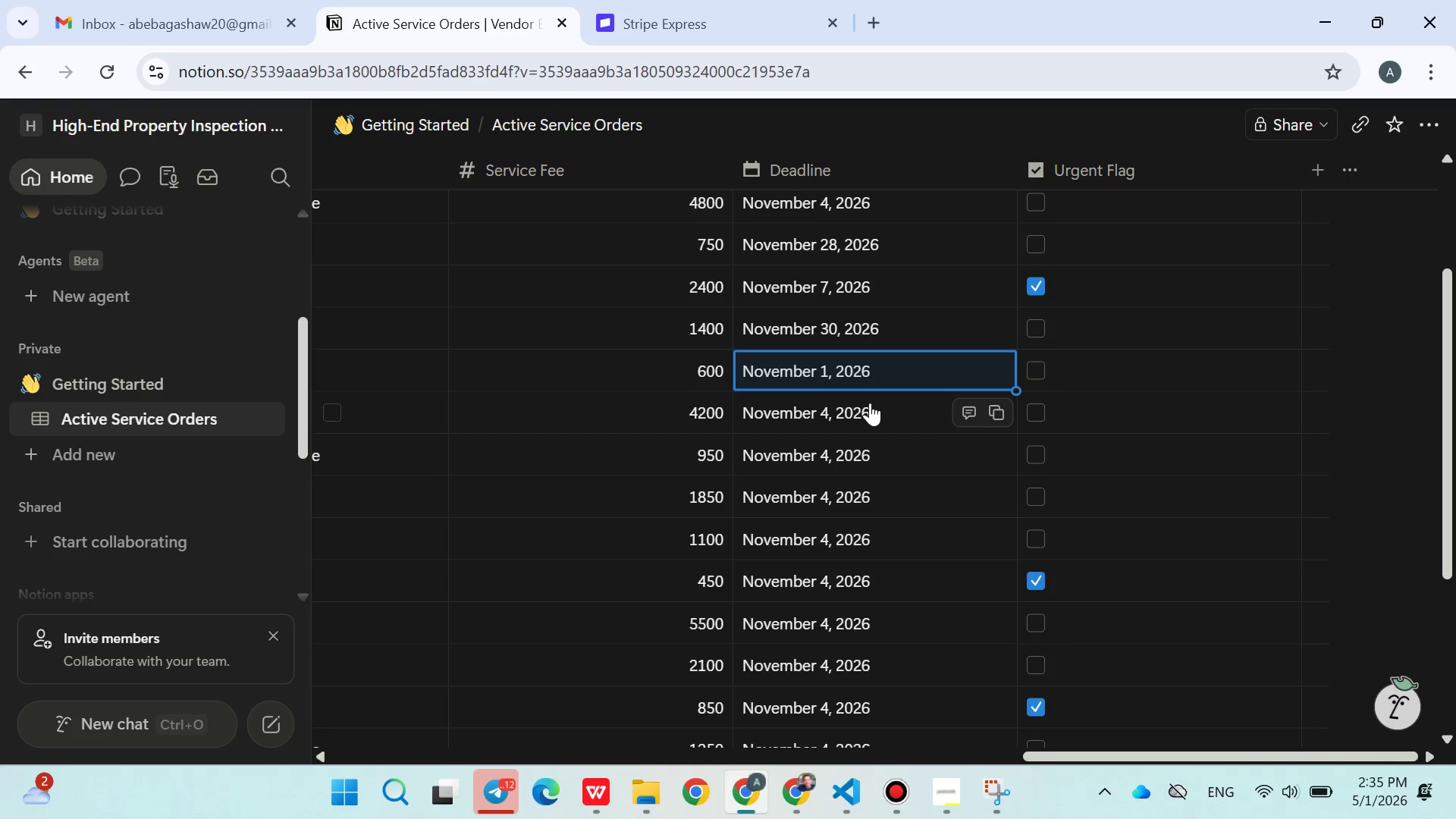 
left_click([886, 414])
 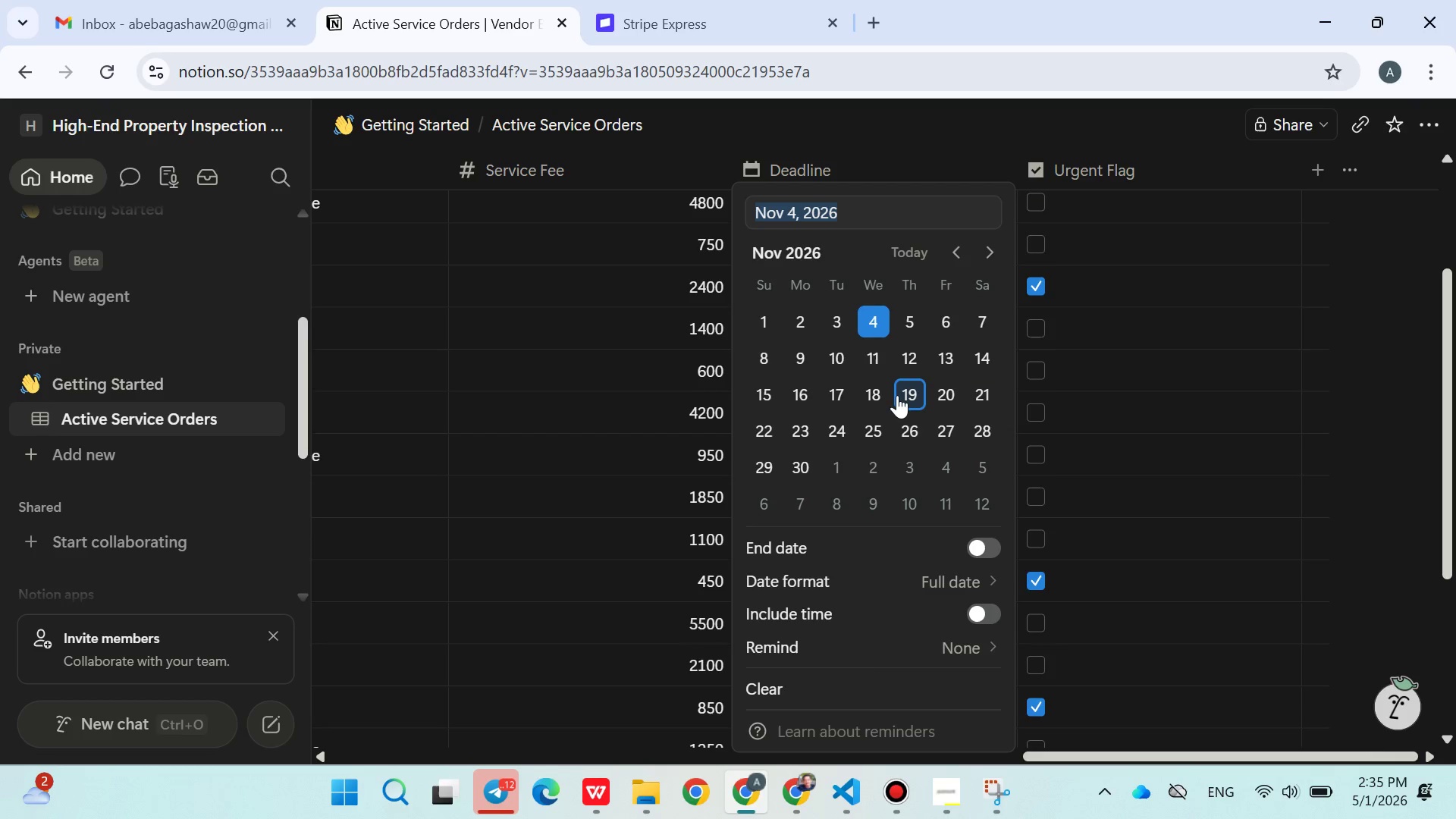 
left_click([897, 395])
 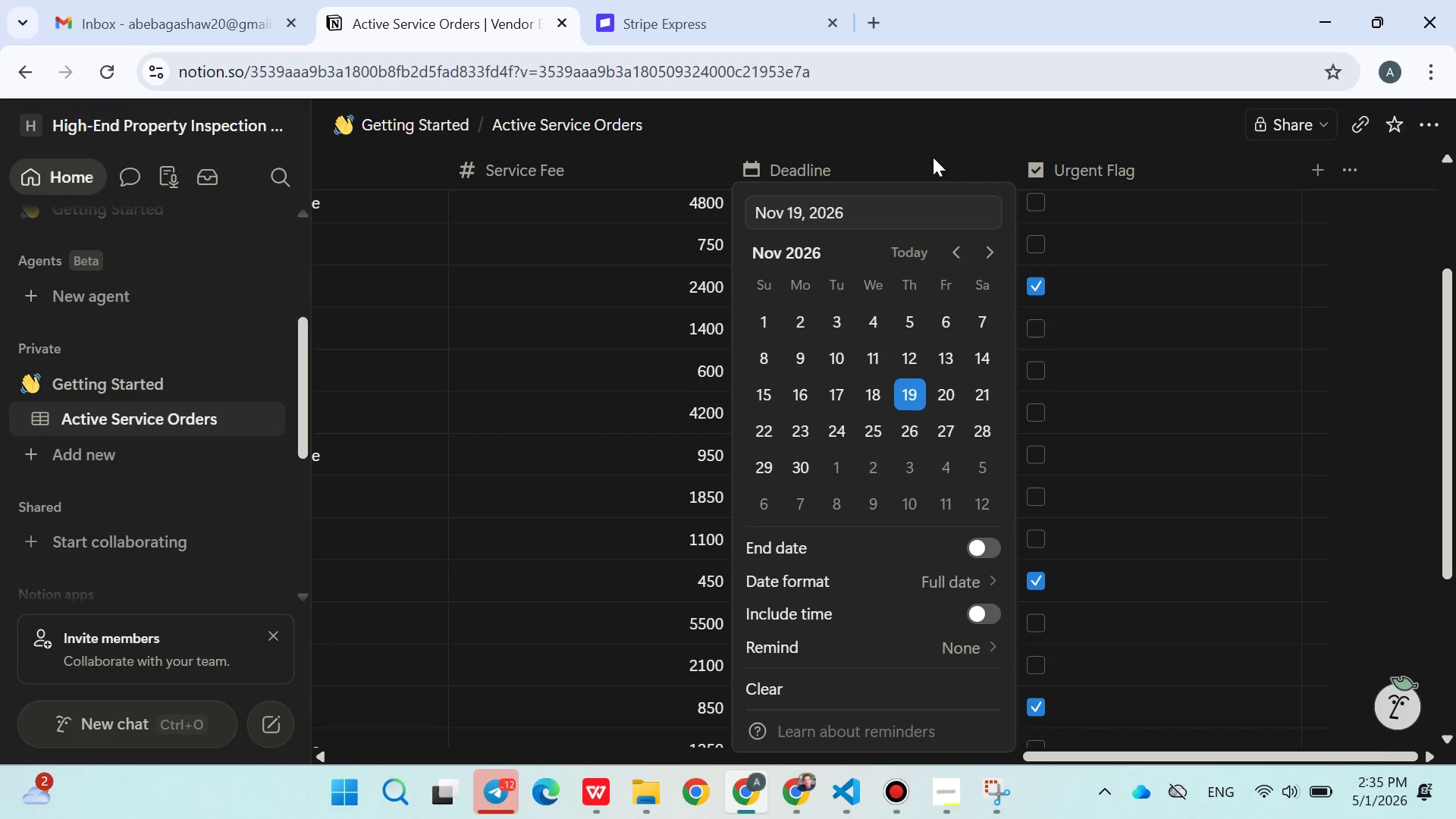 
left_click([936, 146])
 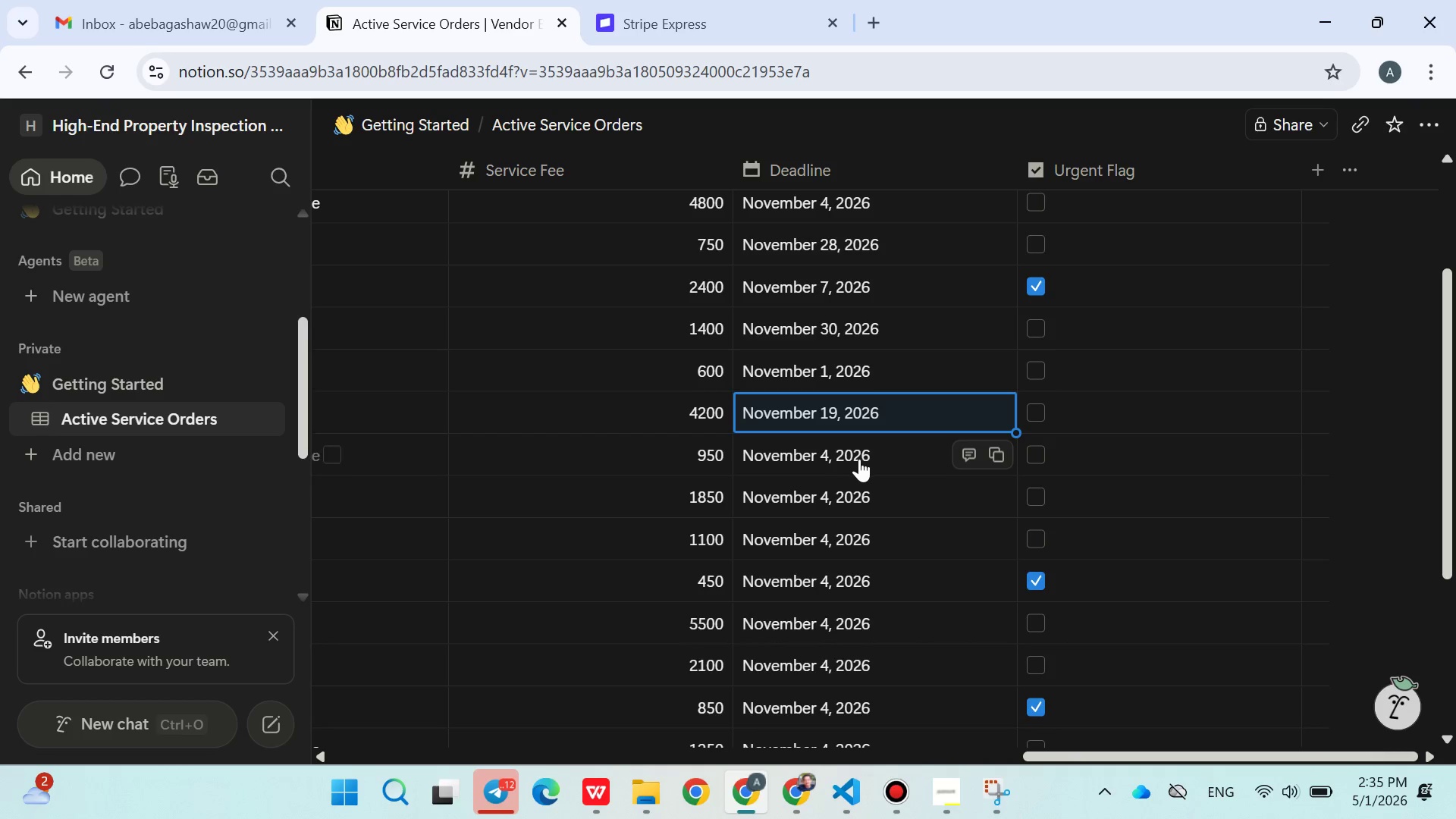 
left_click([859, 459])
 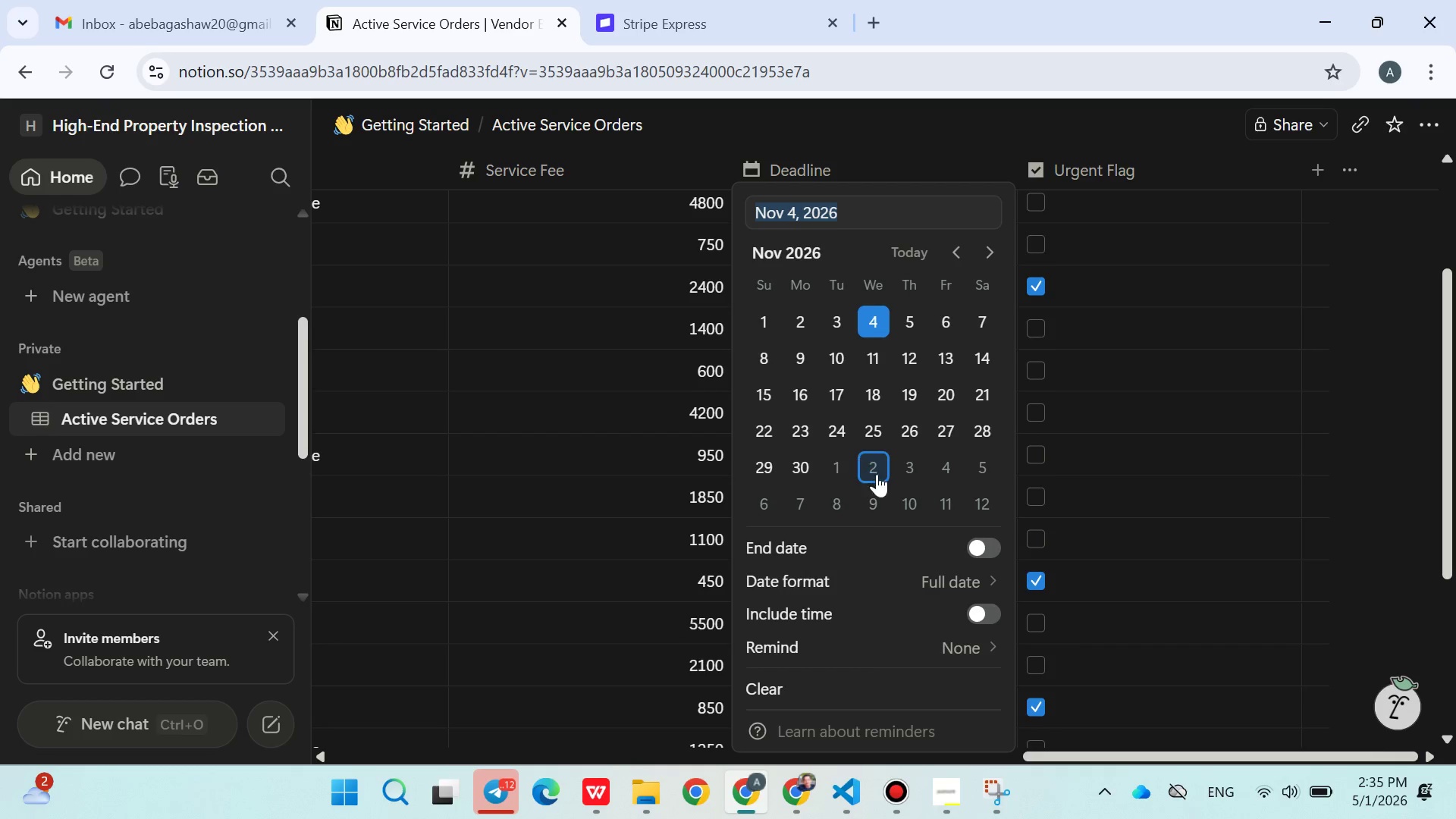 
left_click([808, 478])
 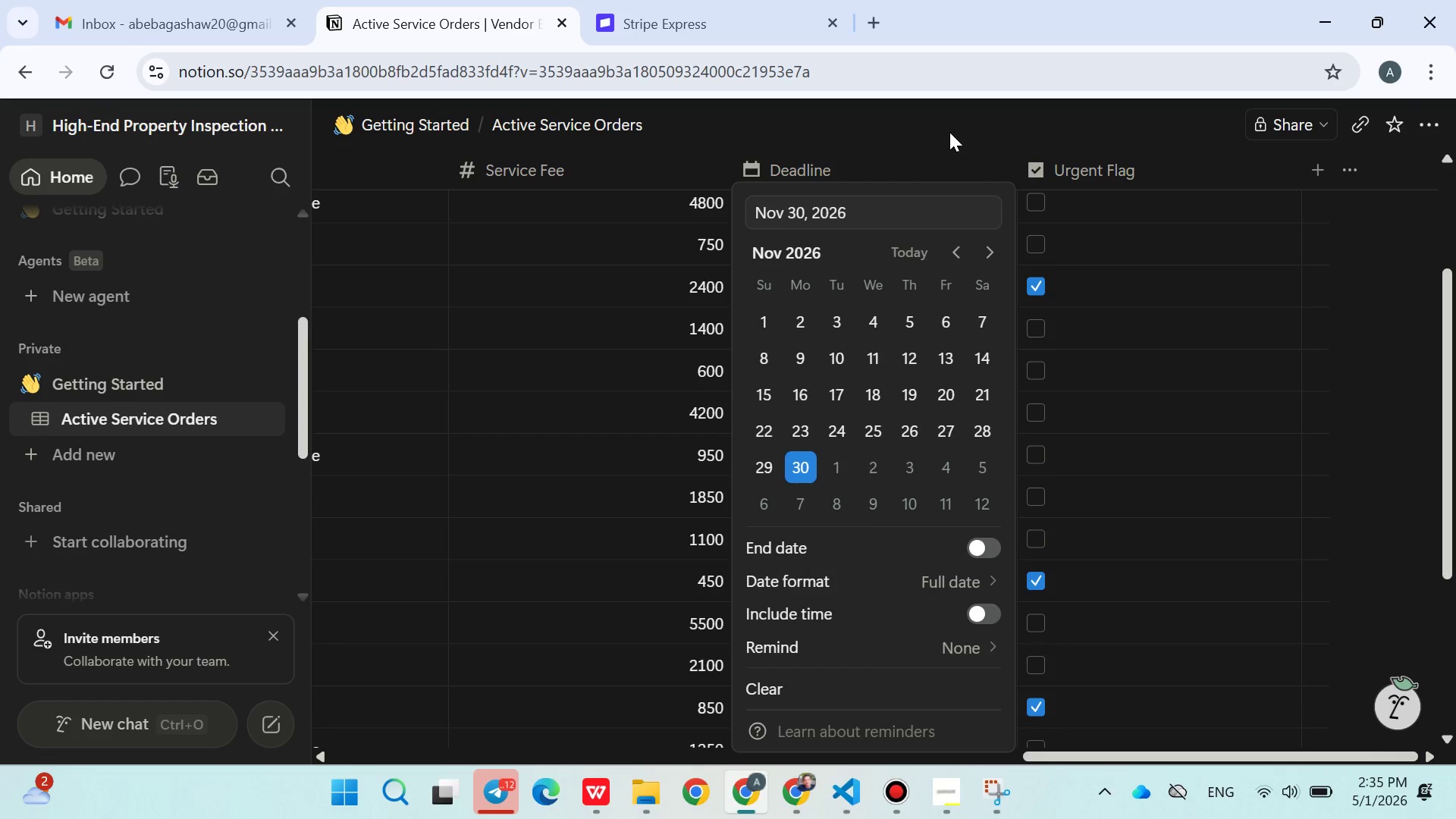 
left_click([949, 132])
 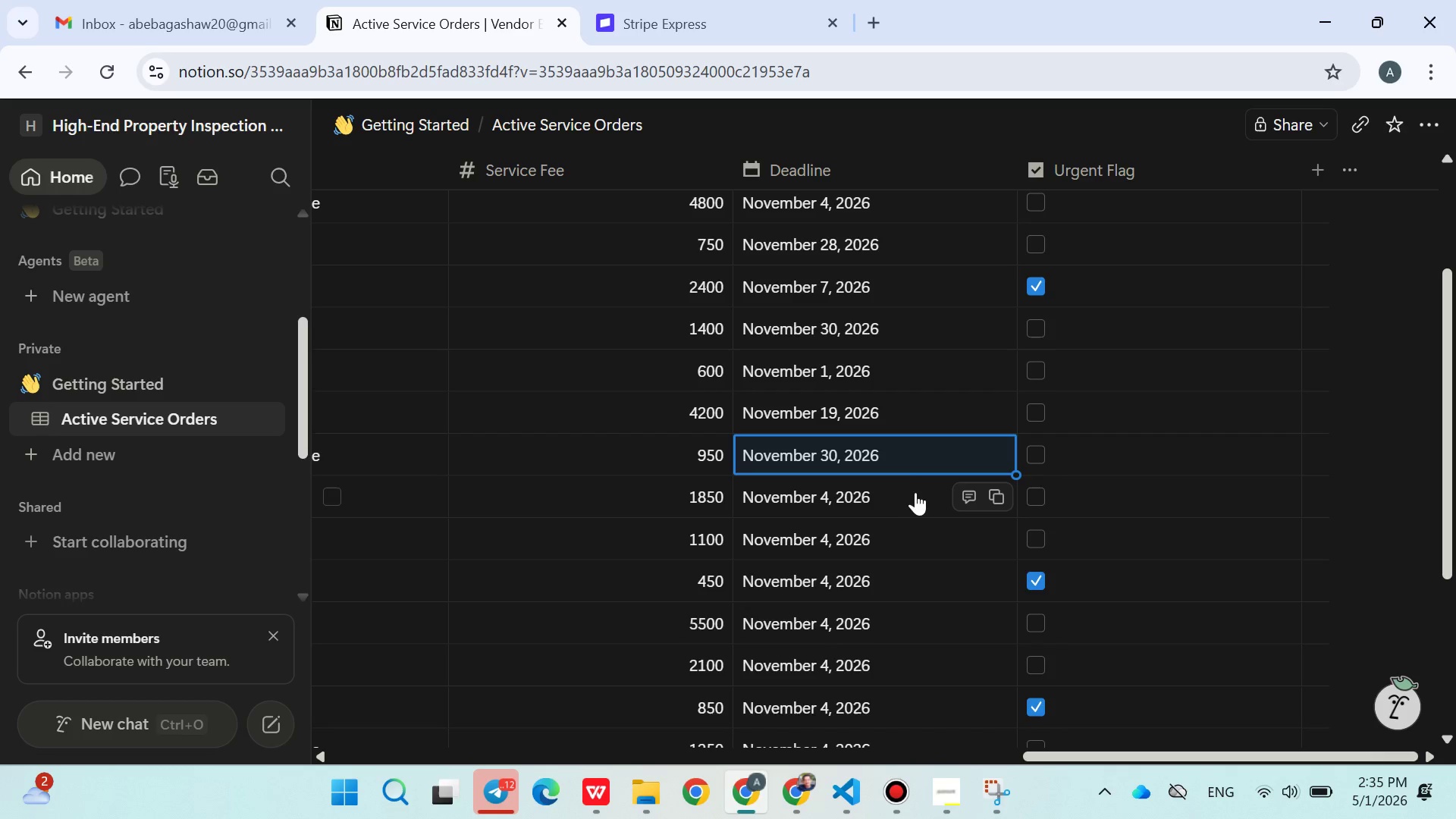 
left_click([905, 499])
 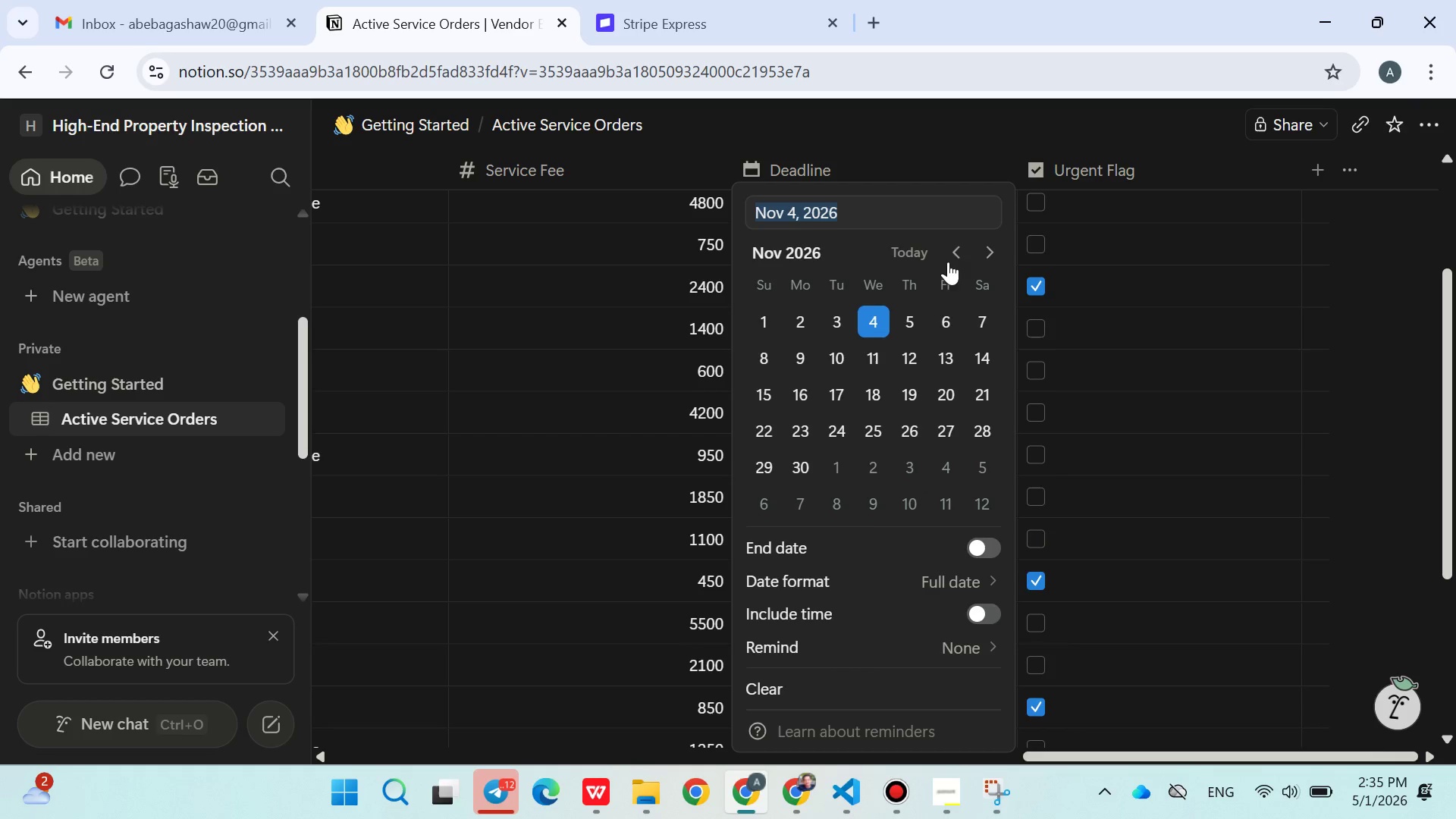 
left_click([921, 257])
 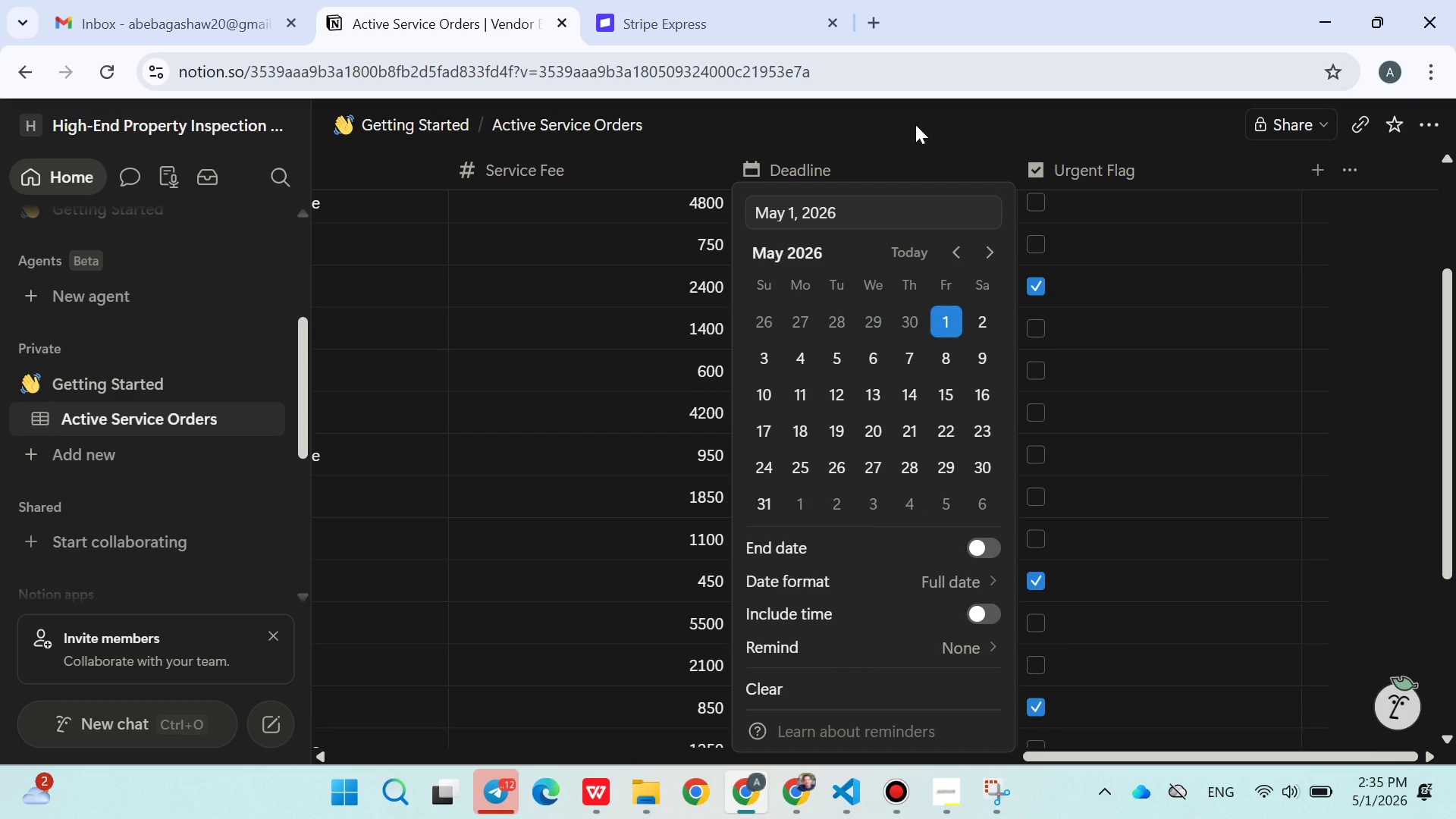 
left_click([915, 124])
 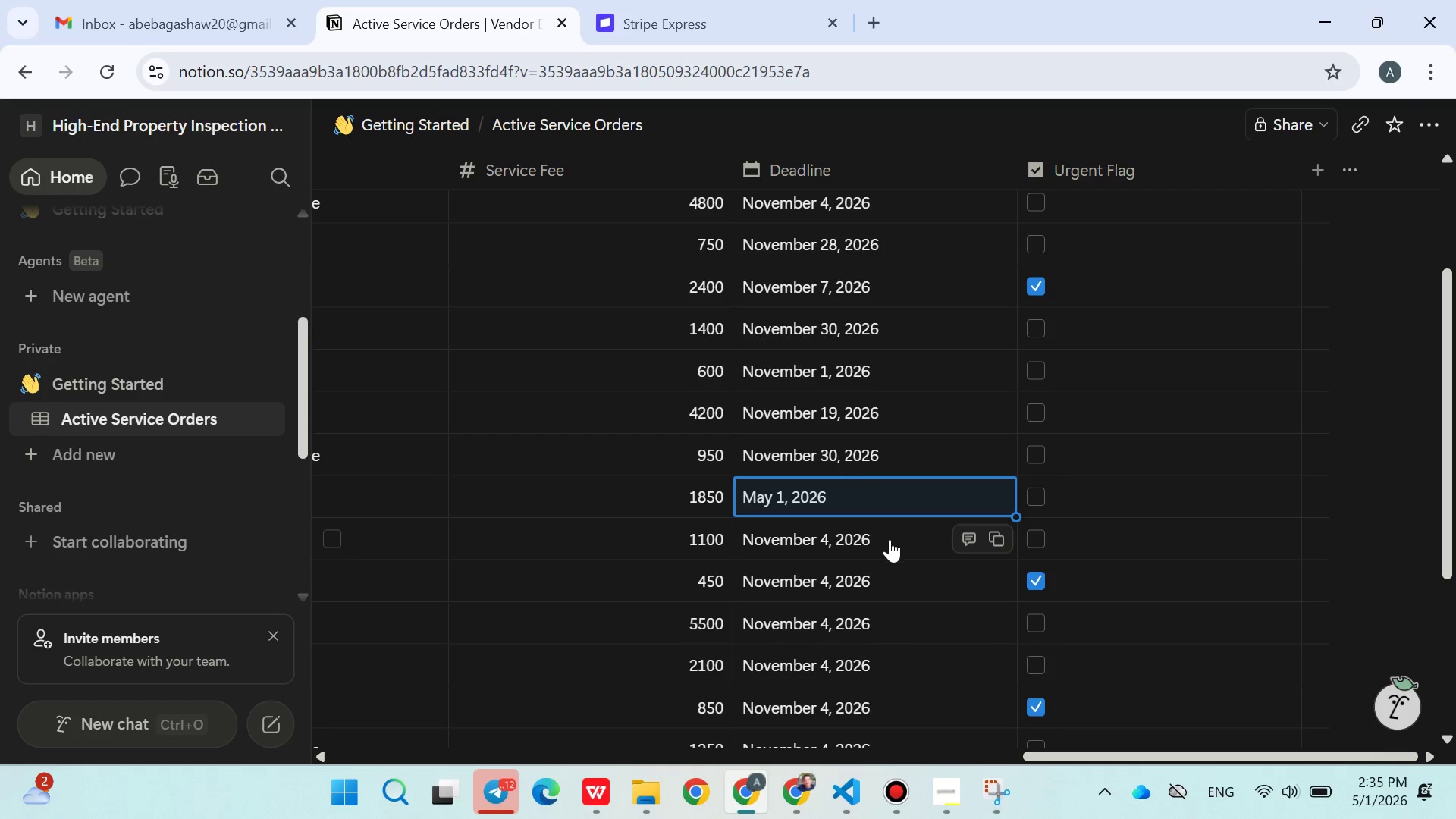 
left_click([896, 554])
 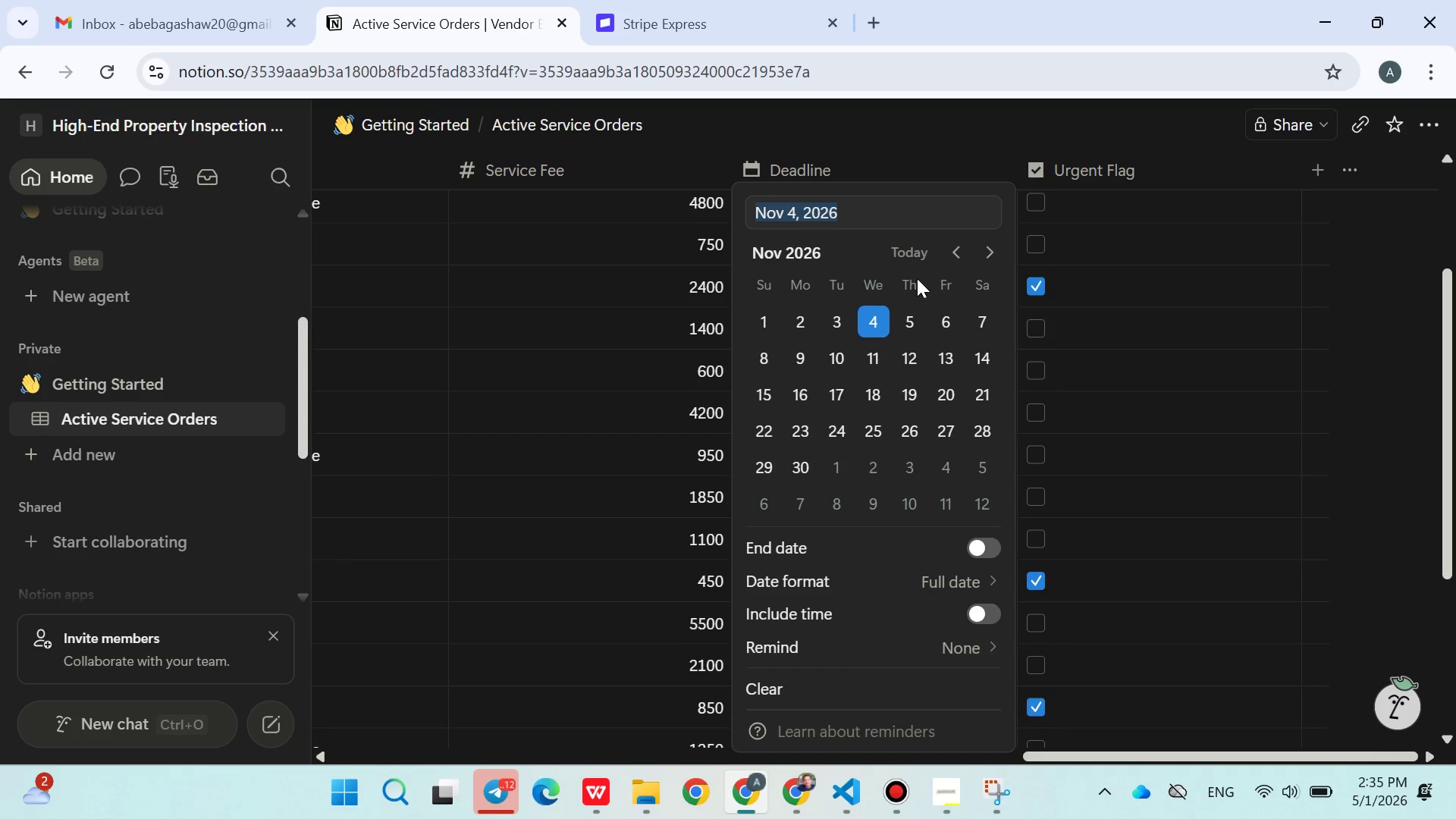 
left_click([958, 246])
 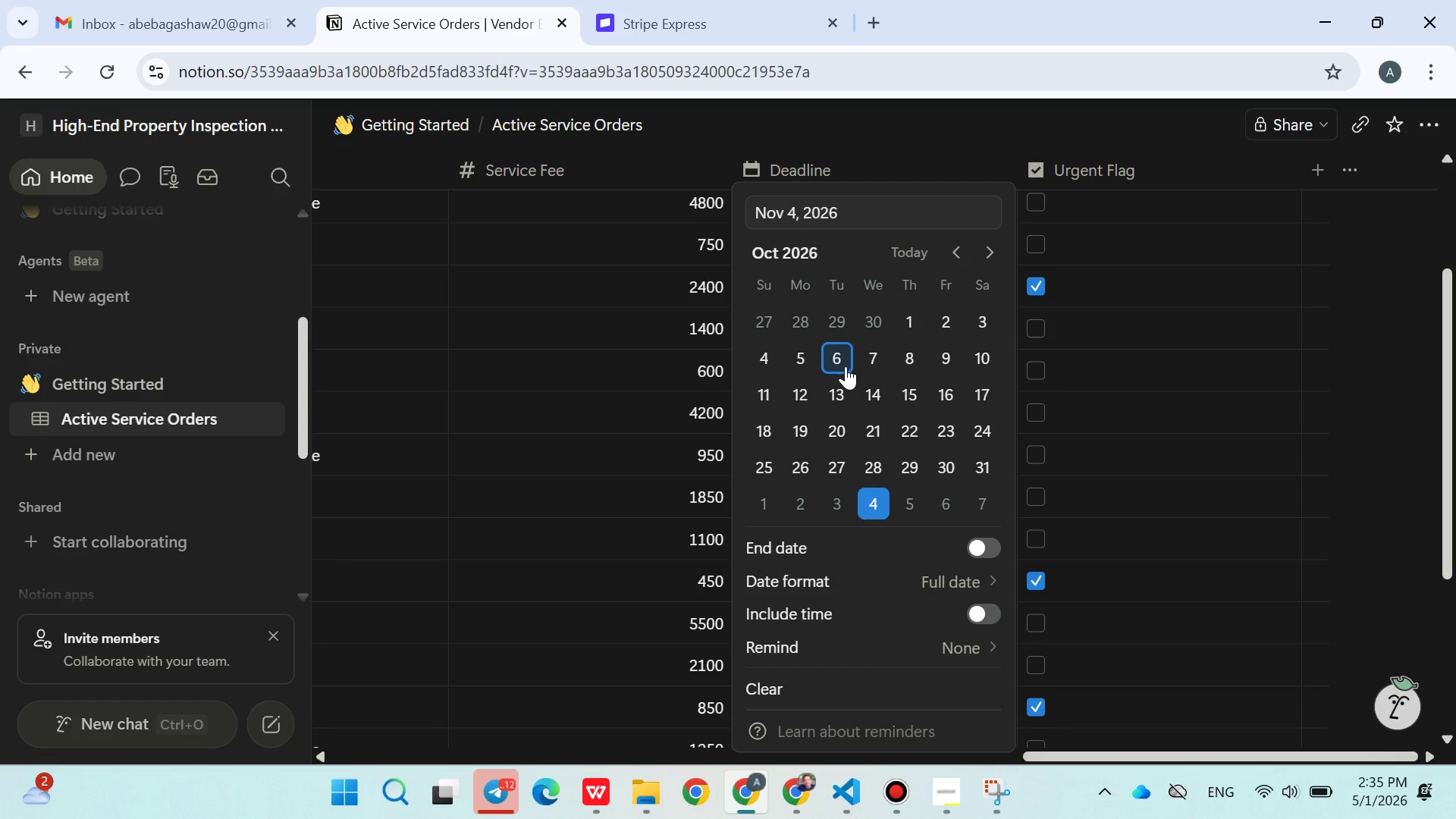 
left_click([845, 366])
 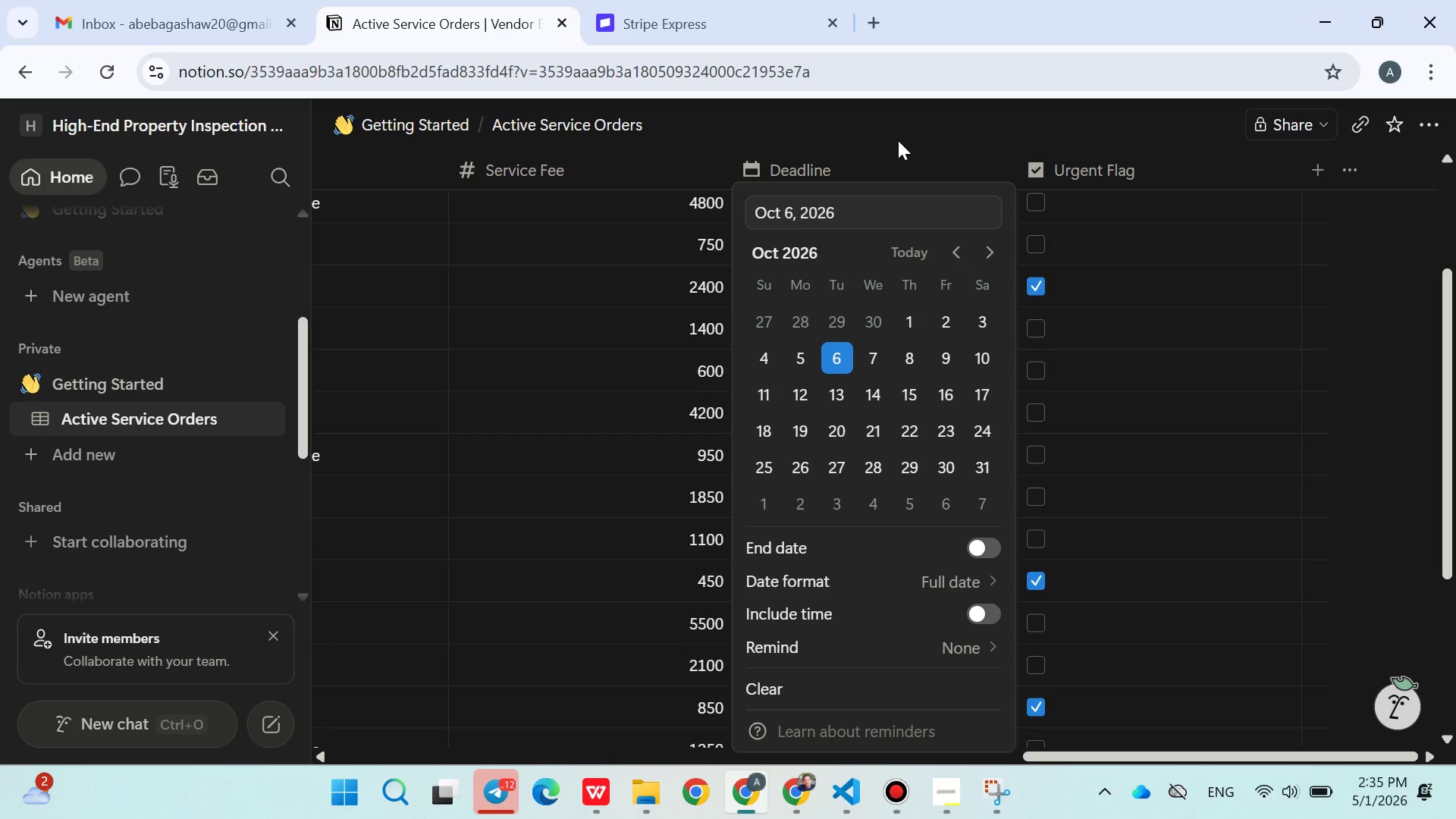 
left_click([898, 140])
 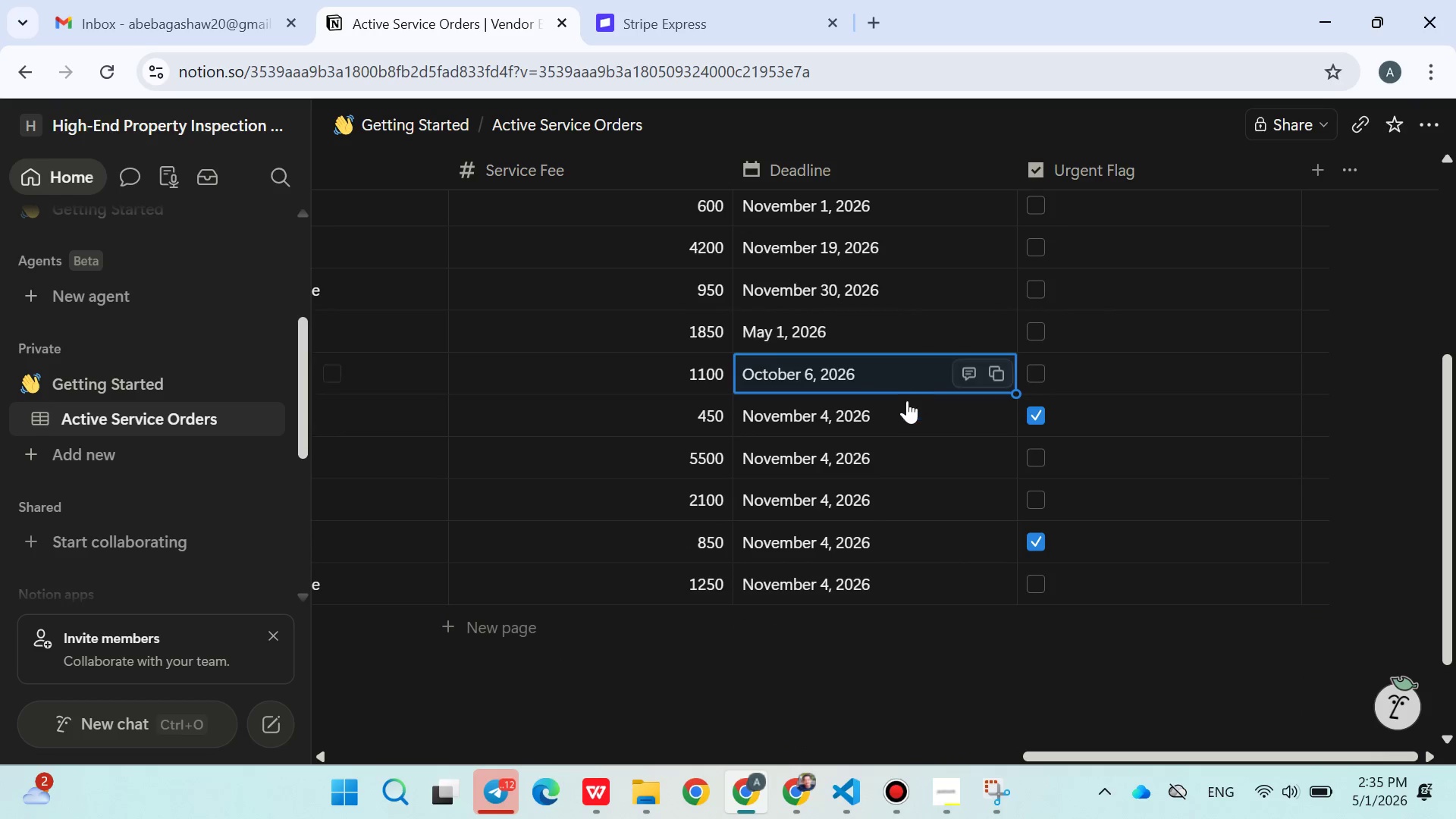 
left_click([903, 414])
 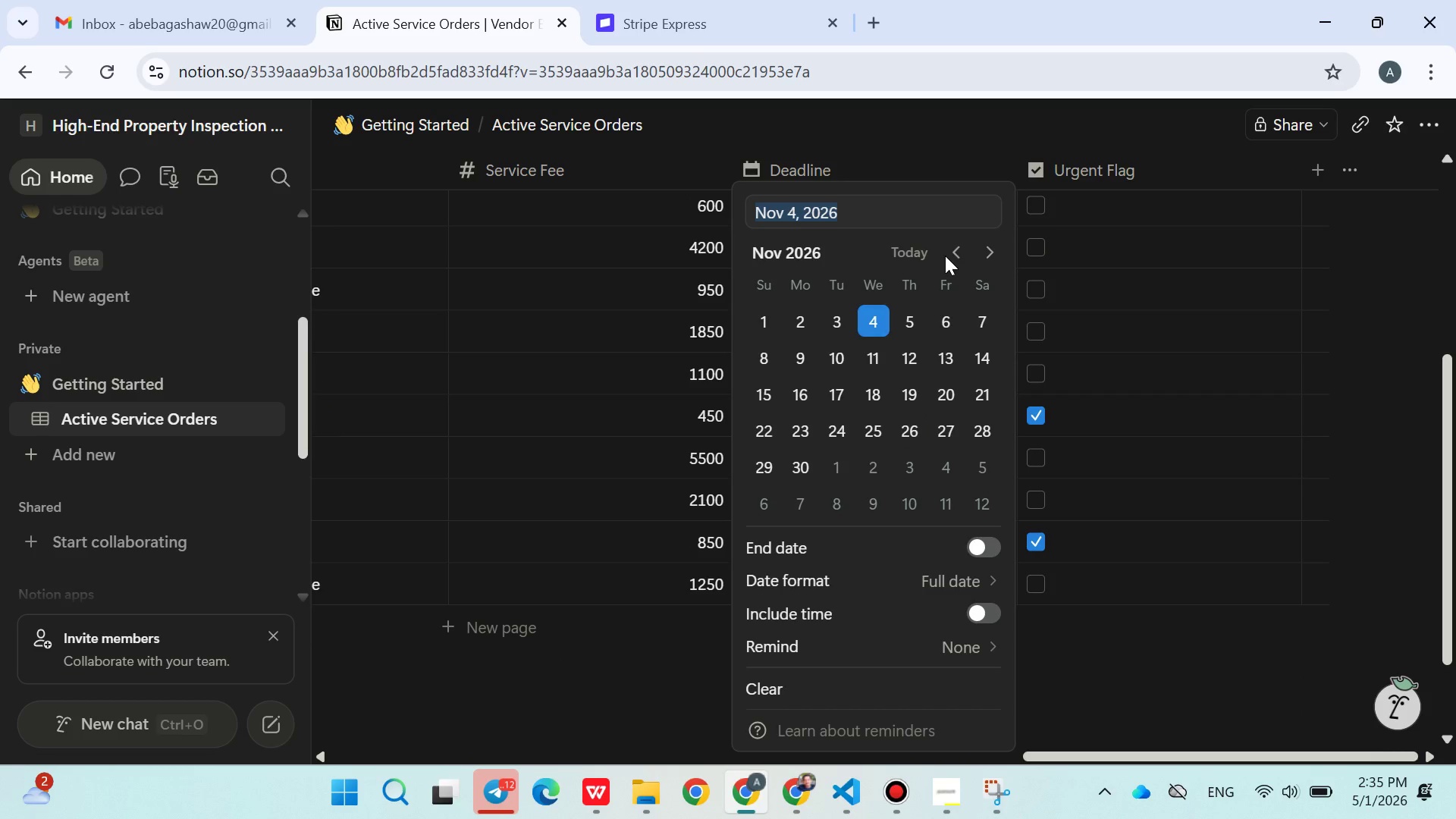 
left_click([949, 256])
 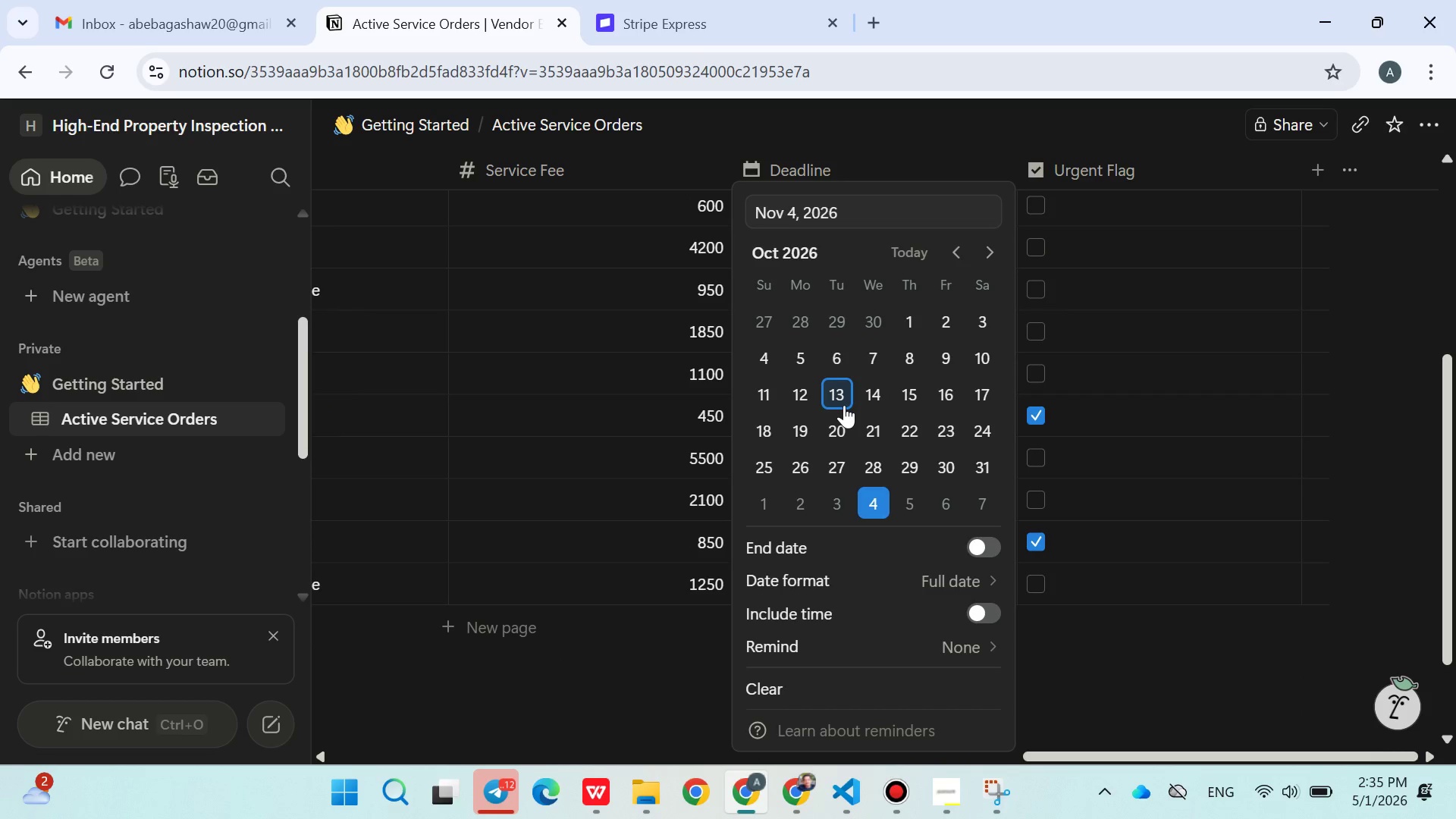 
left_click([844, 405])
 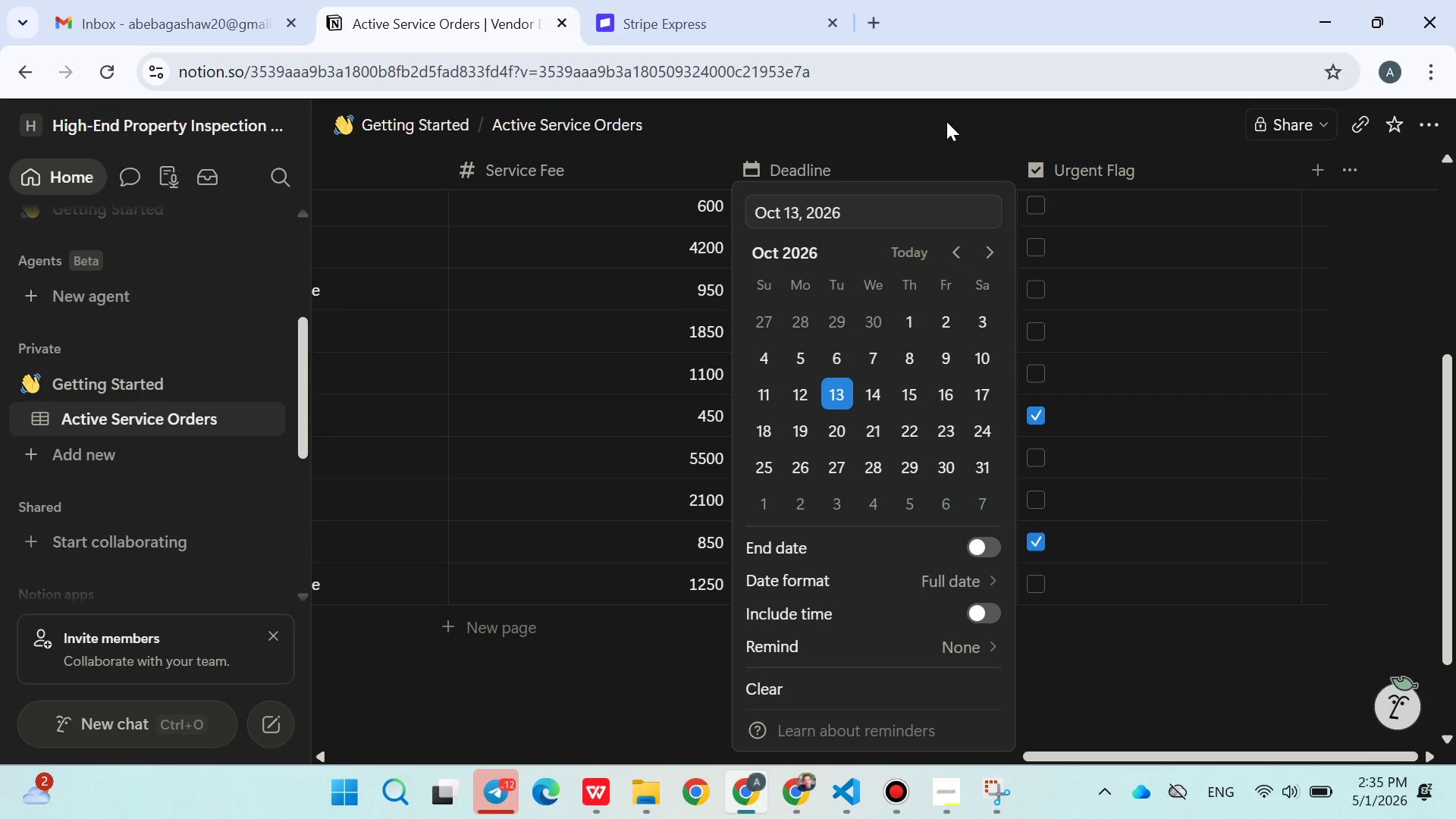 
left_click([946, 121])
 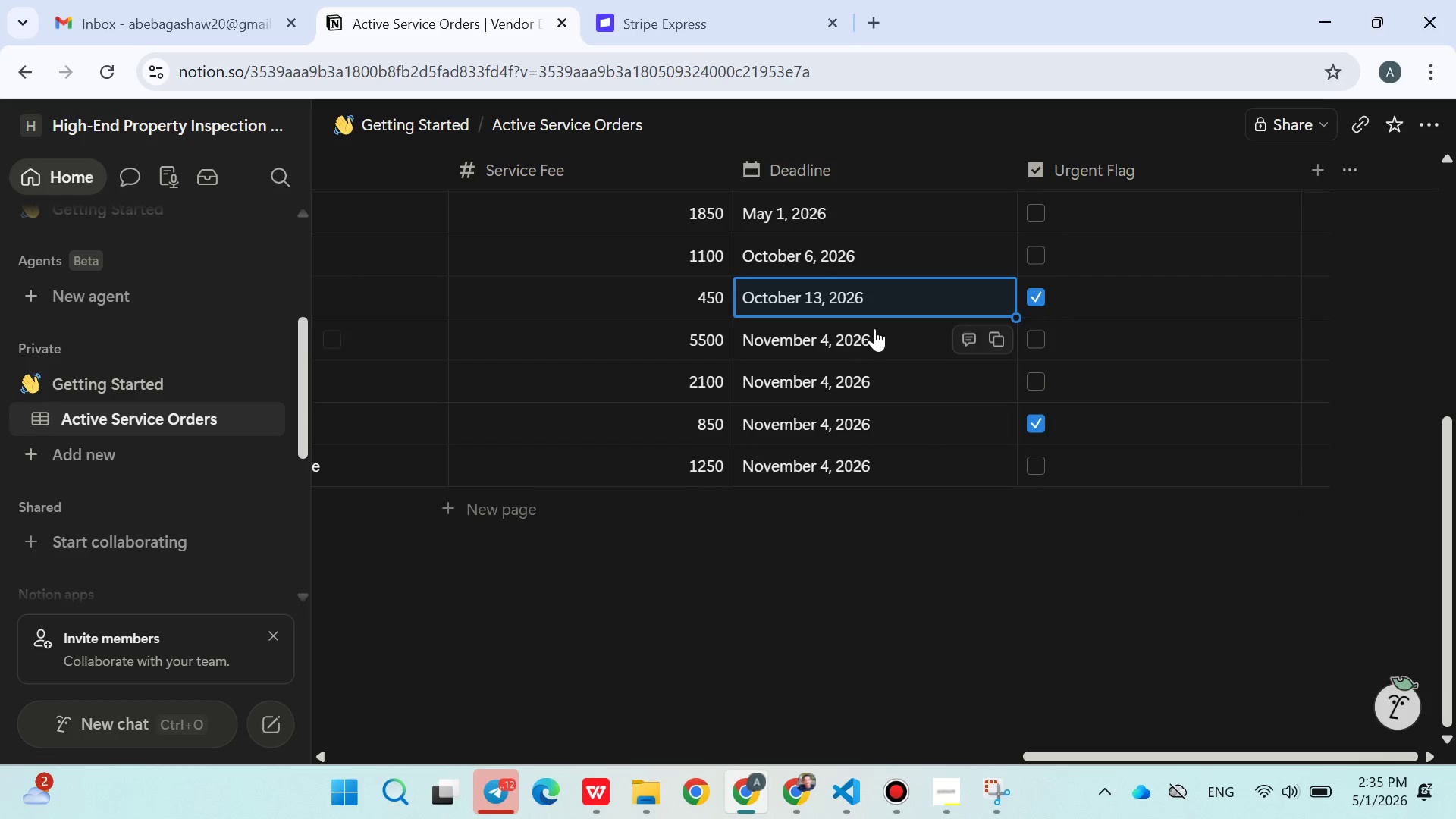 
left_click([895, 347])
 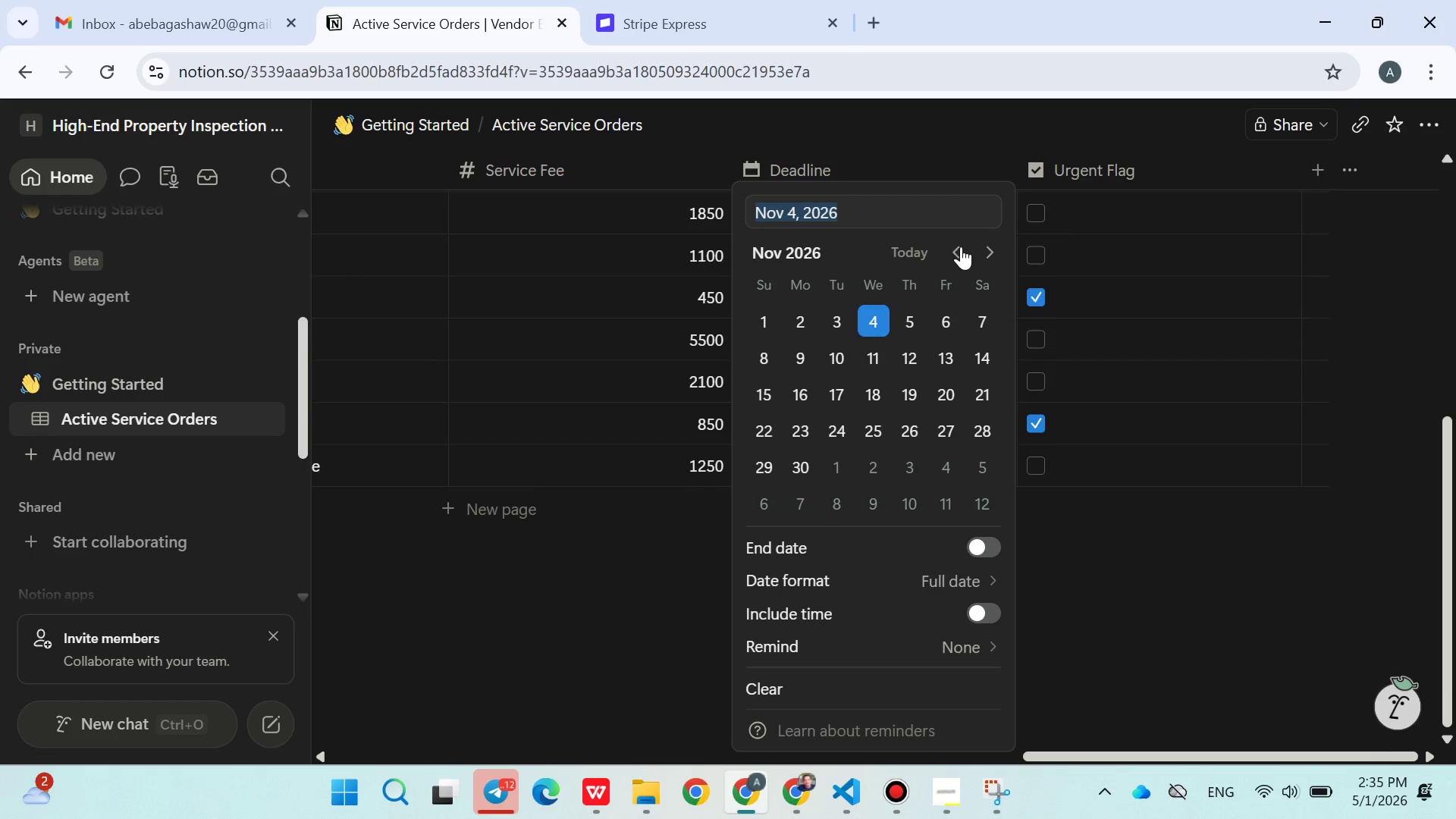 
double_click([961, 246])
 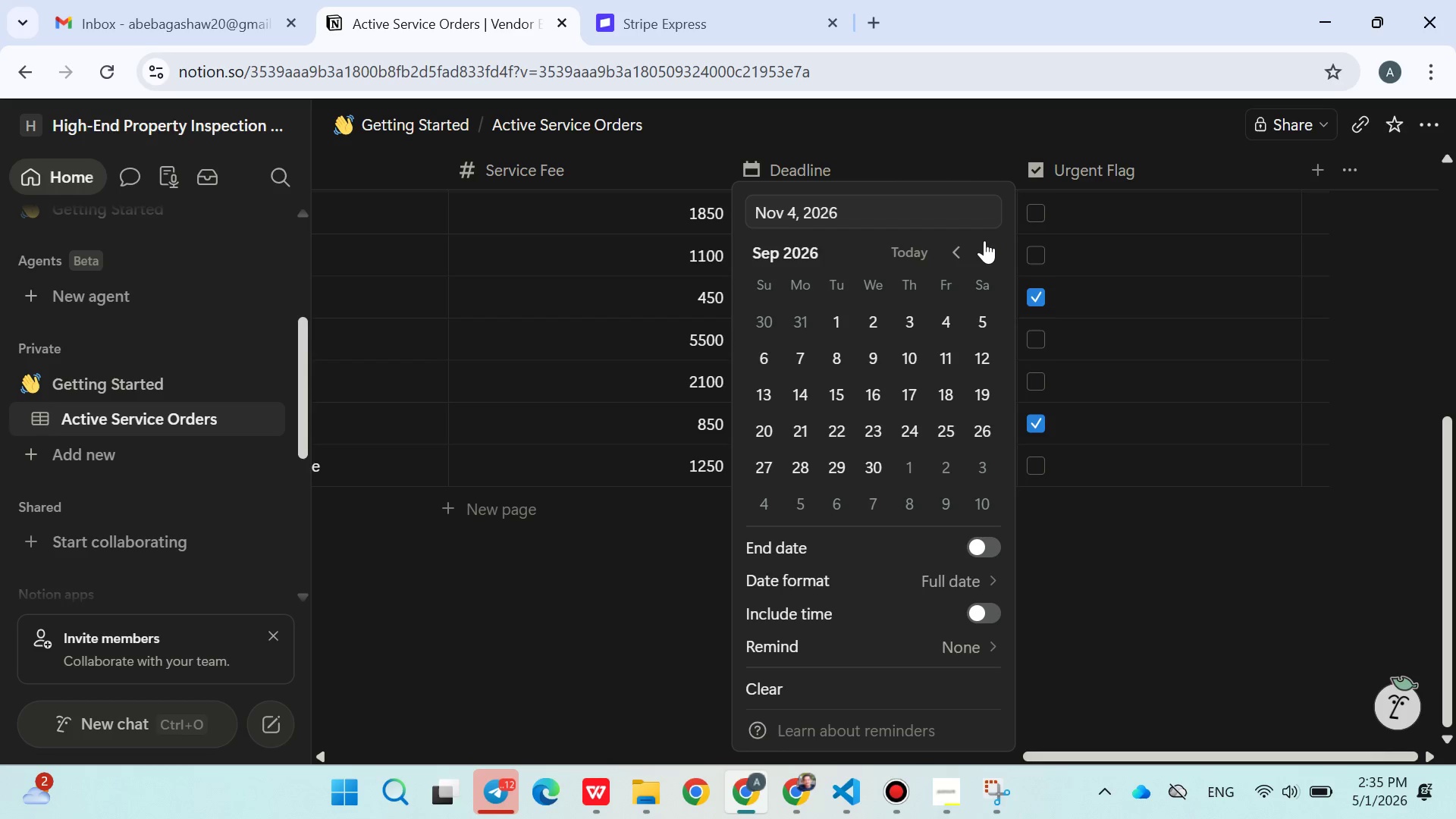 
left_click([984, 240])
 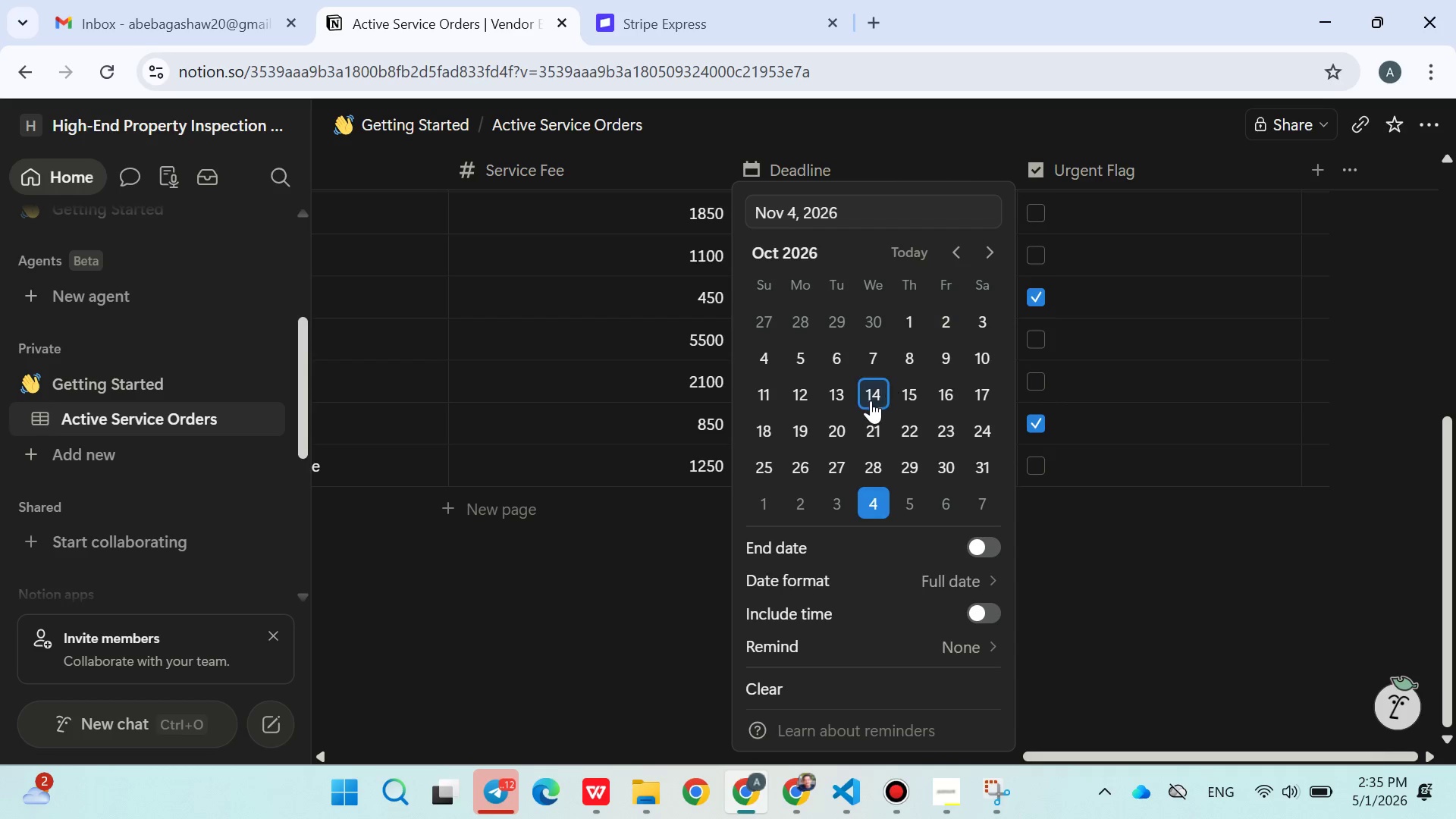 
left_click([871, 400])
 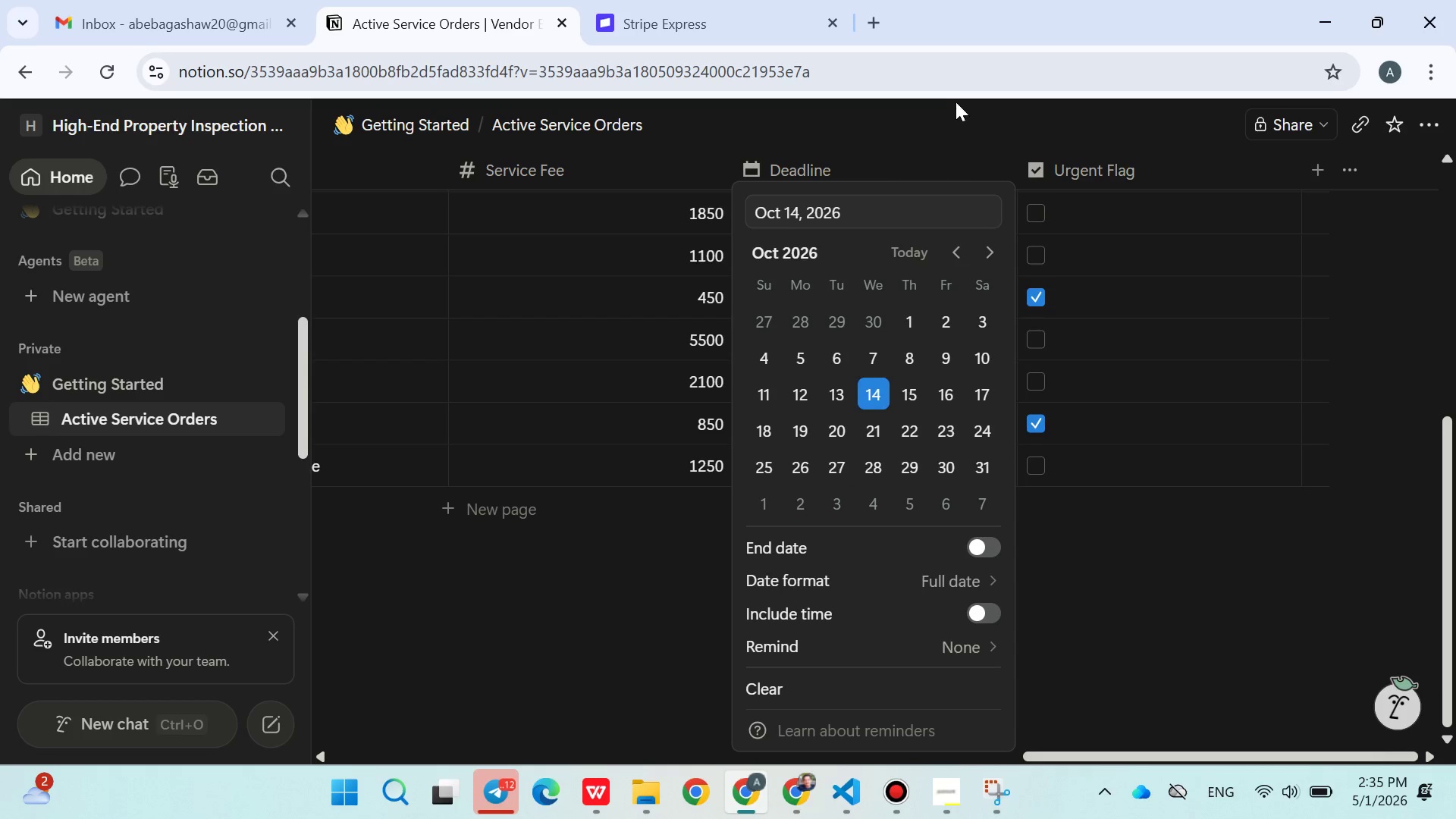 
left_click([956, 102])
 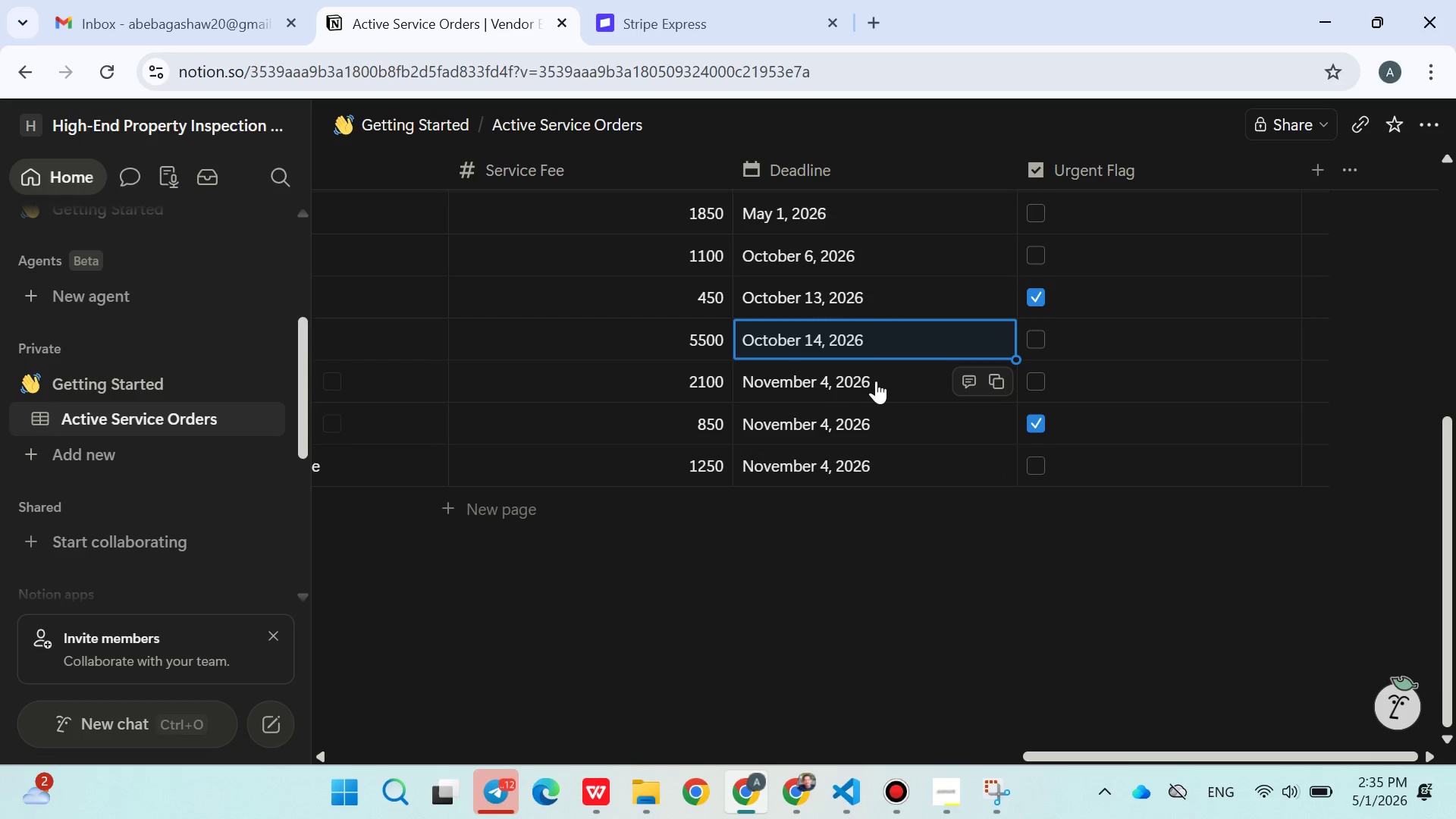 
left_click([876, 380])
 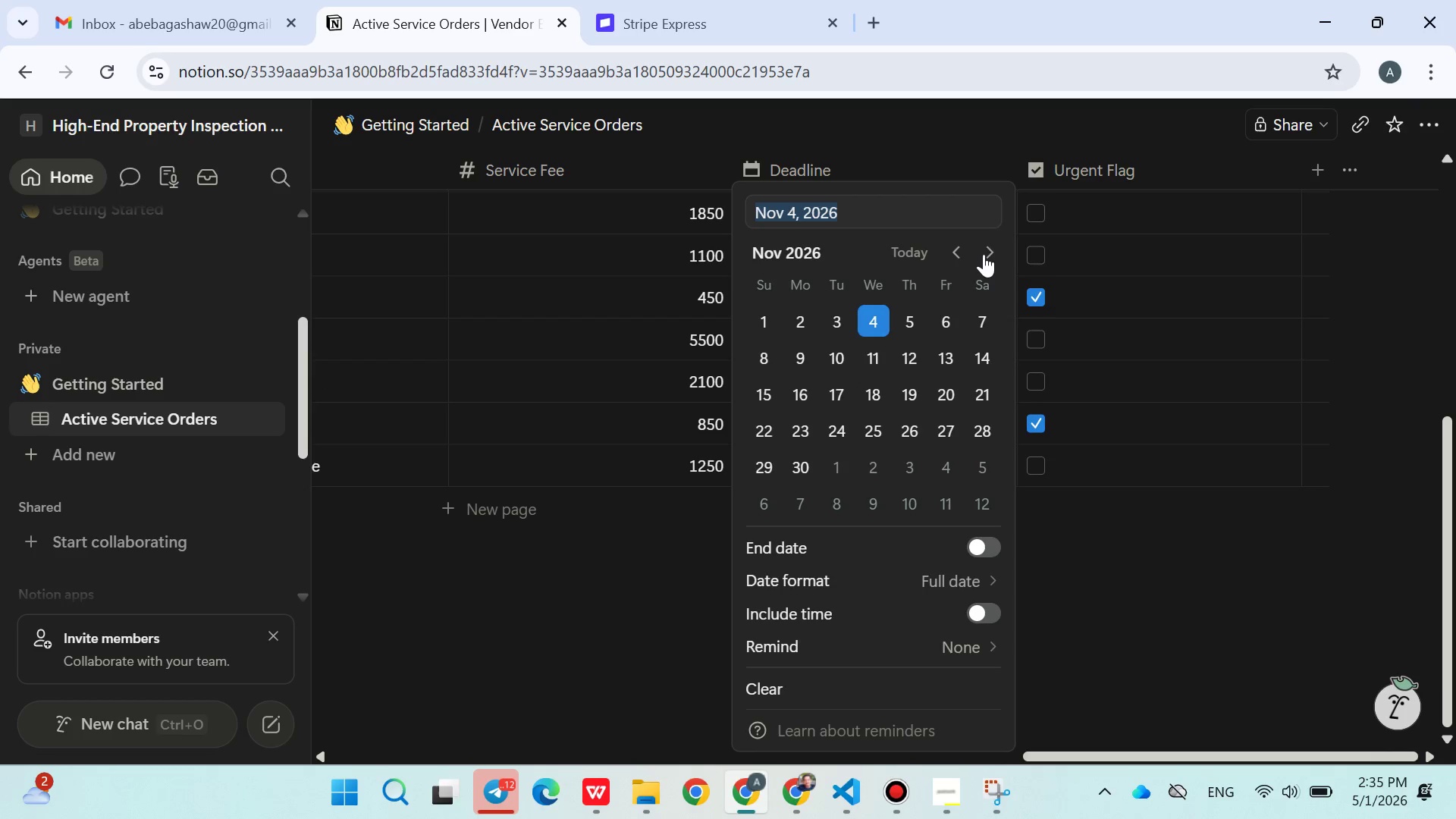 
left_click([989, 247])
 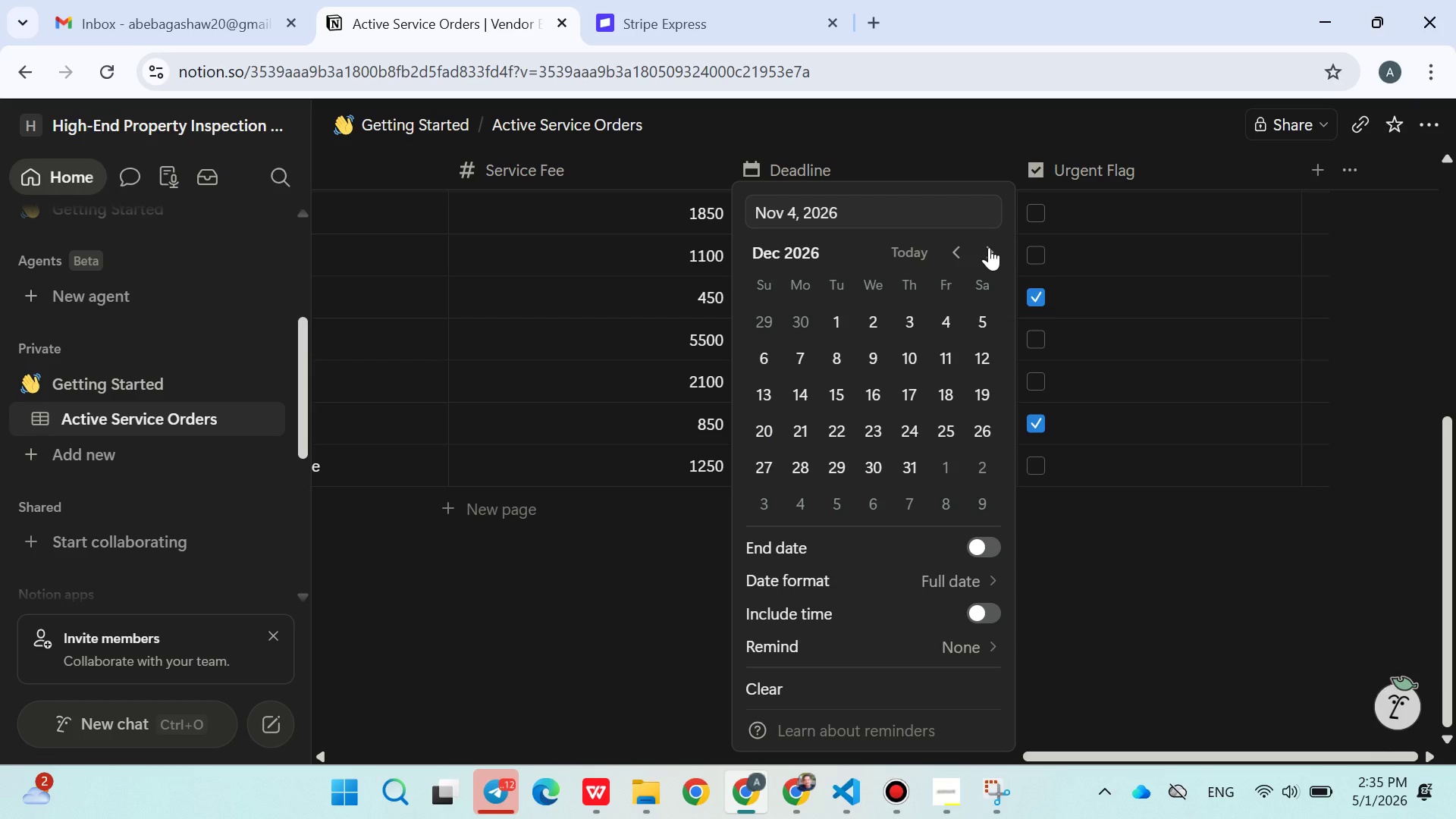 
left_click([989, 247])
 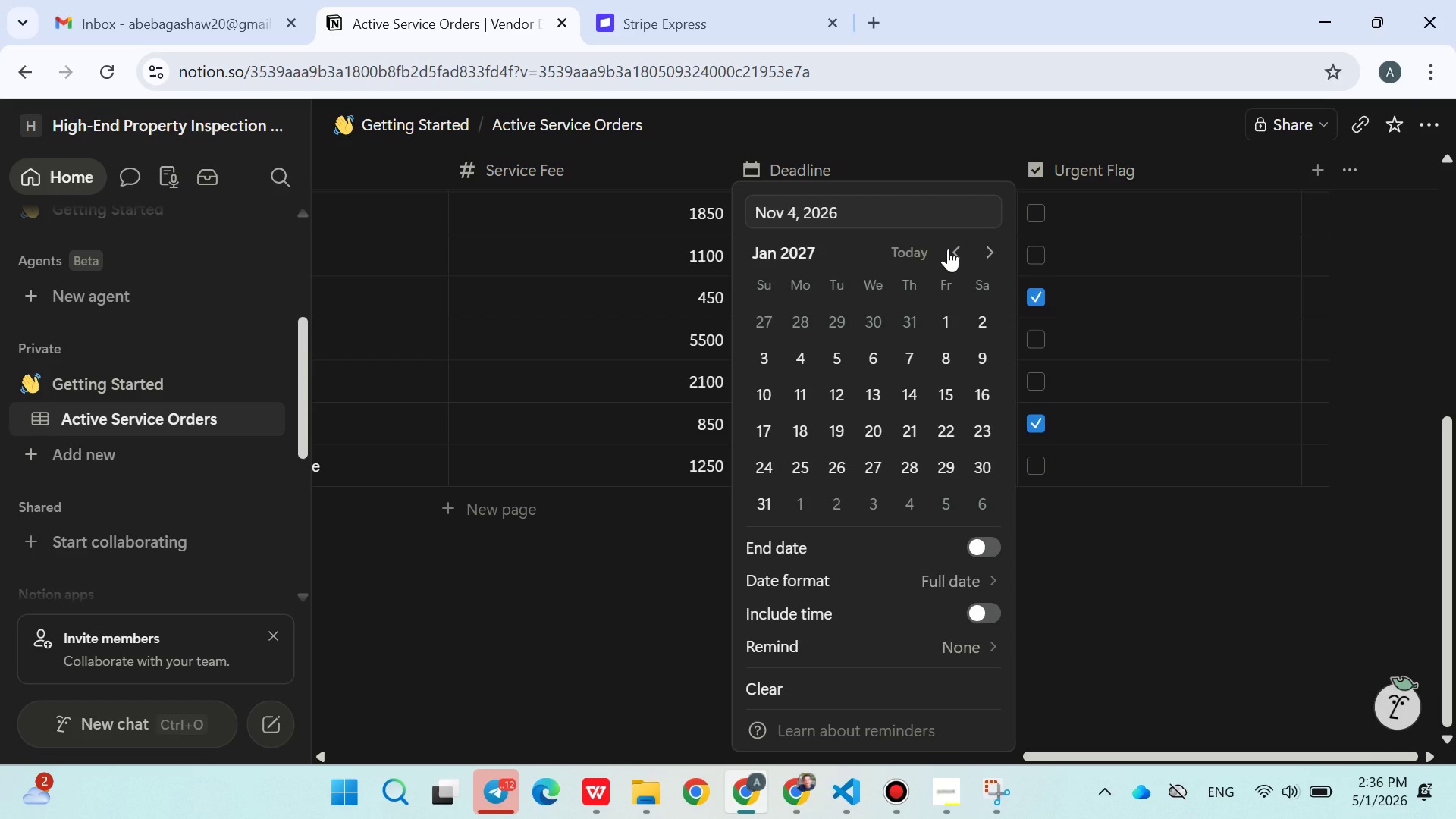 
double_click([948, 249])
 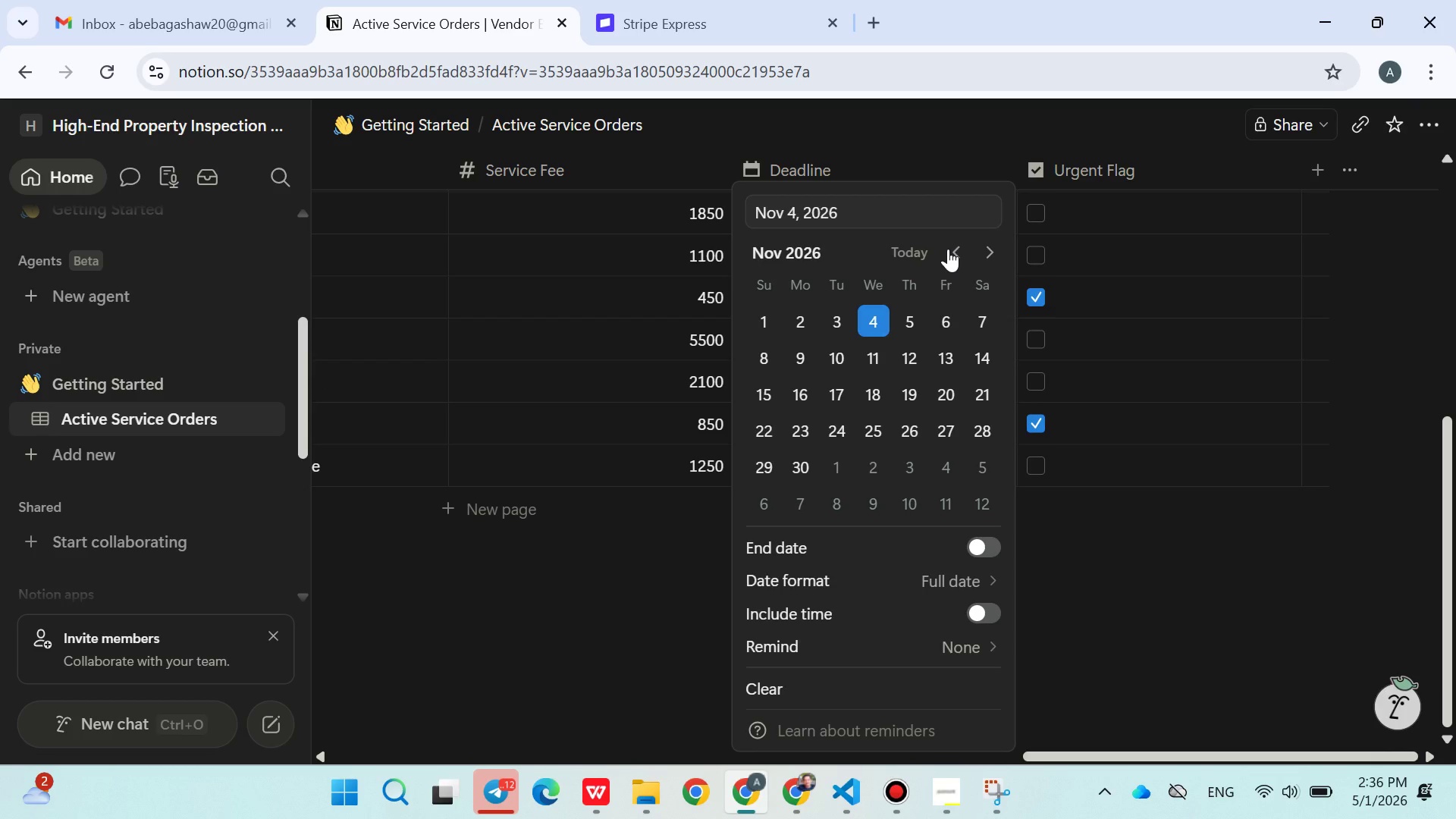 
left_click([948, 249])
 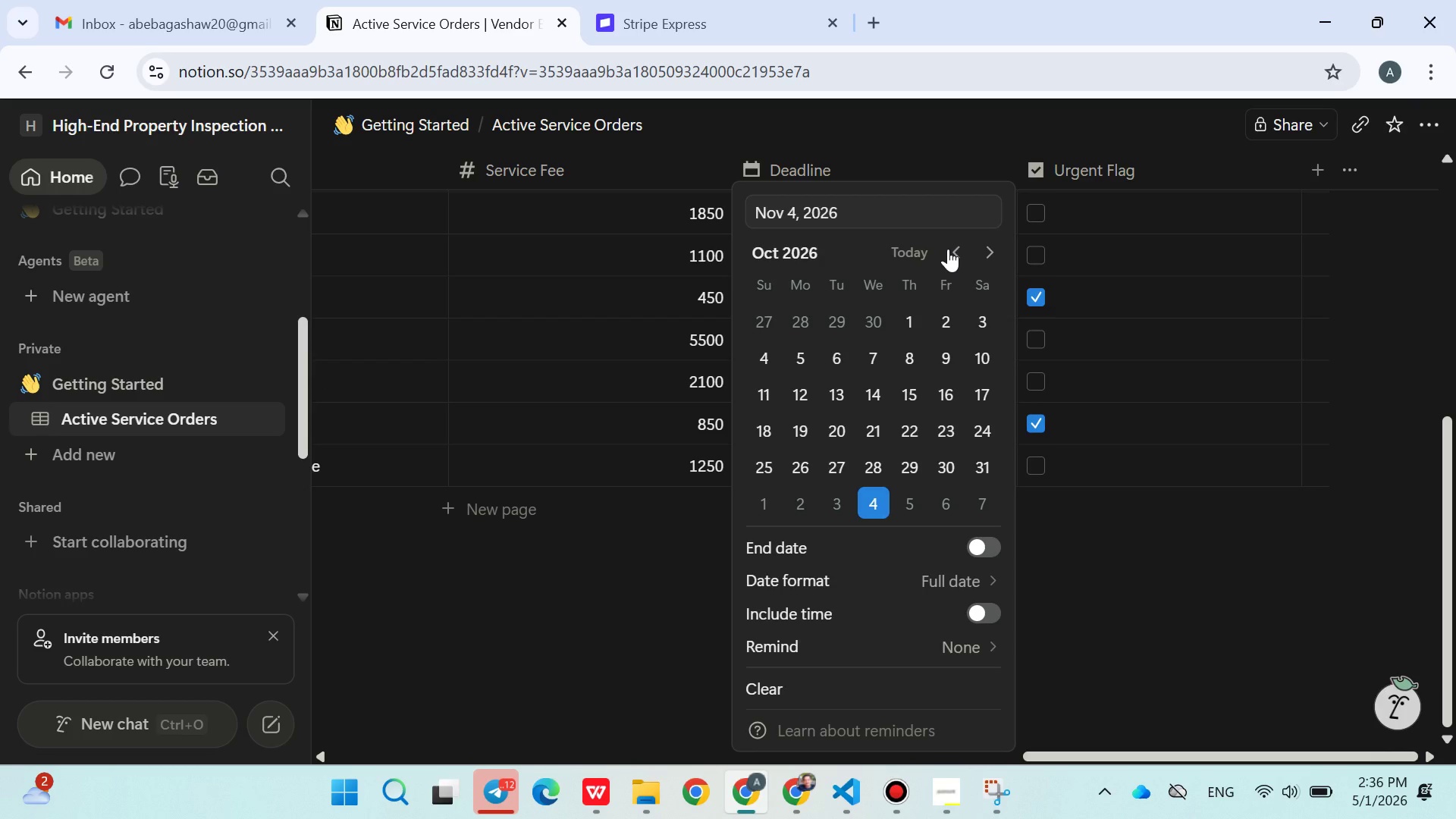 
left_click([948, 249])
 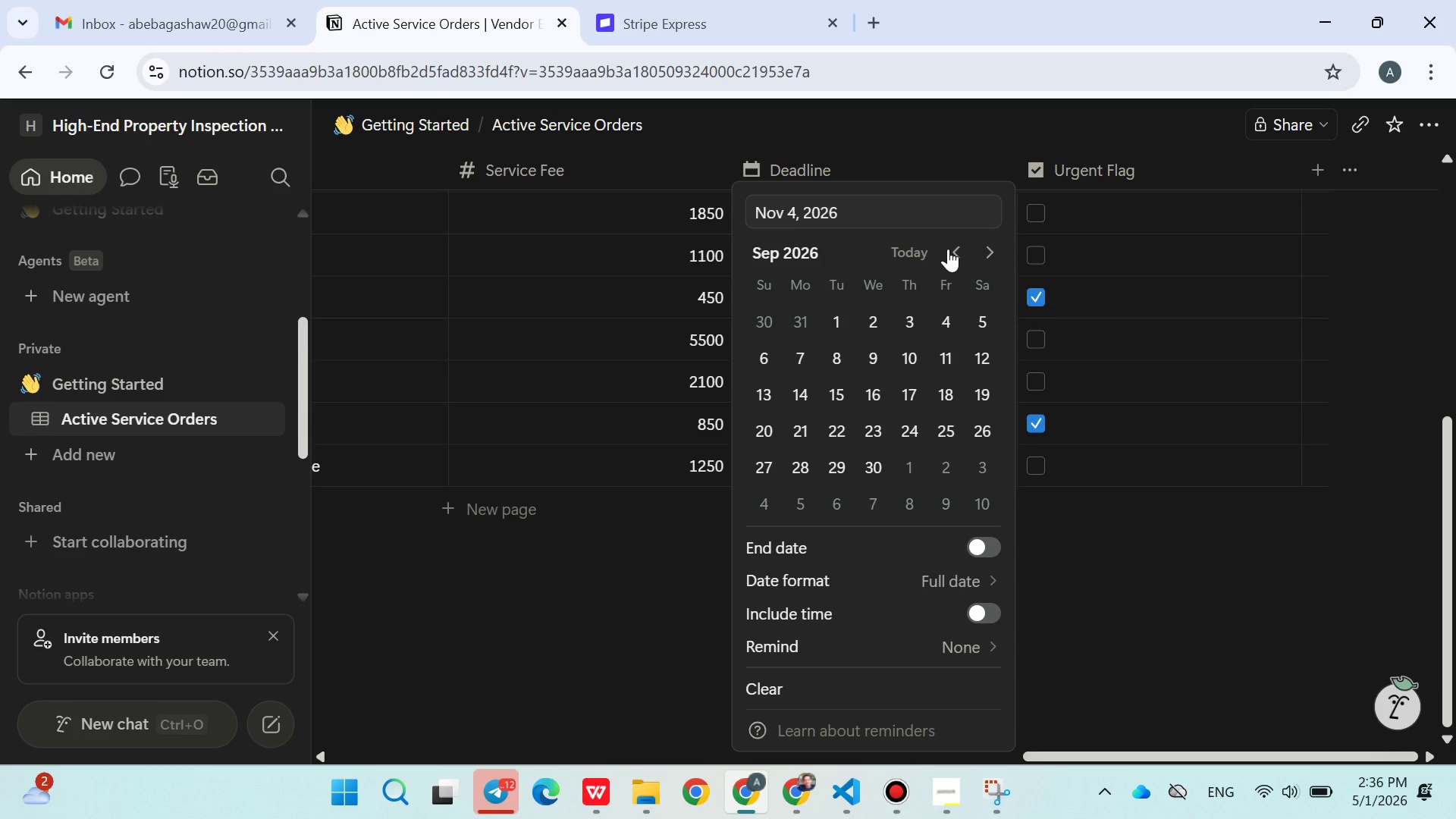 
left_click([948, 249])
 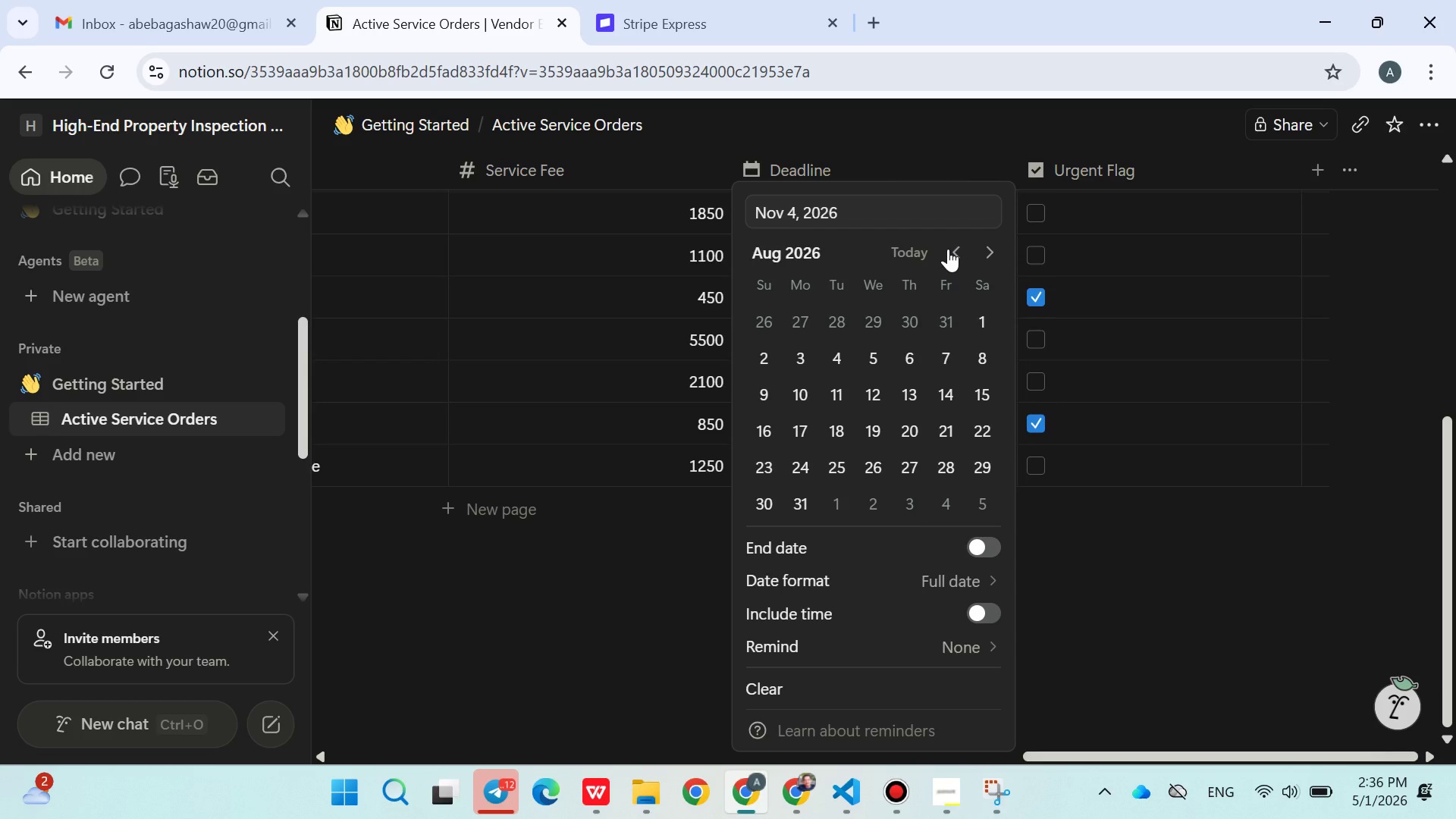 
left_click([948, 249])
 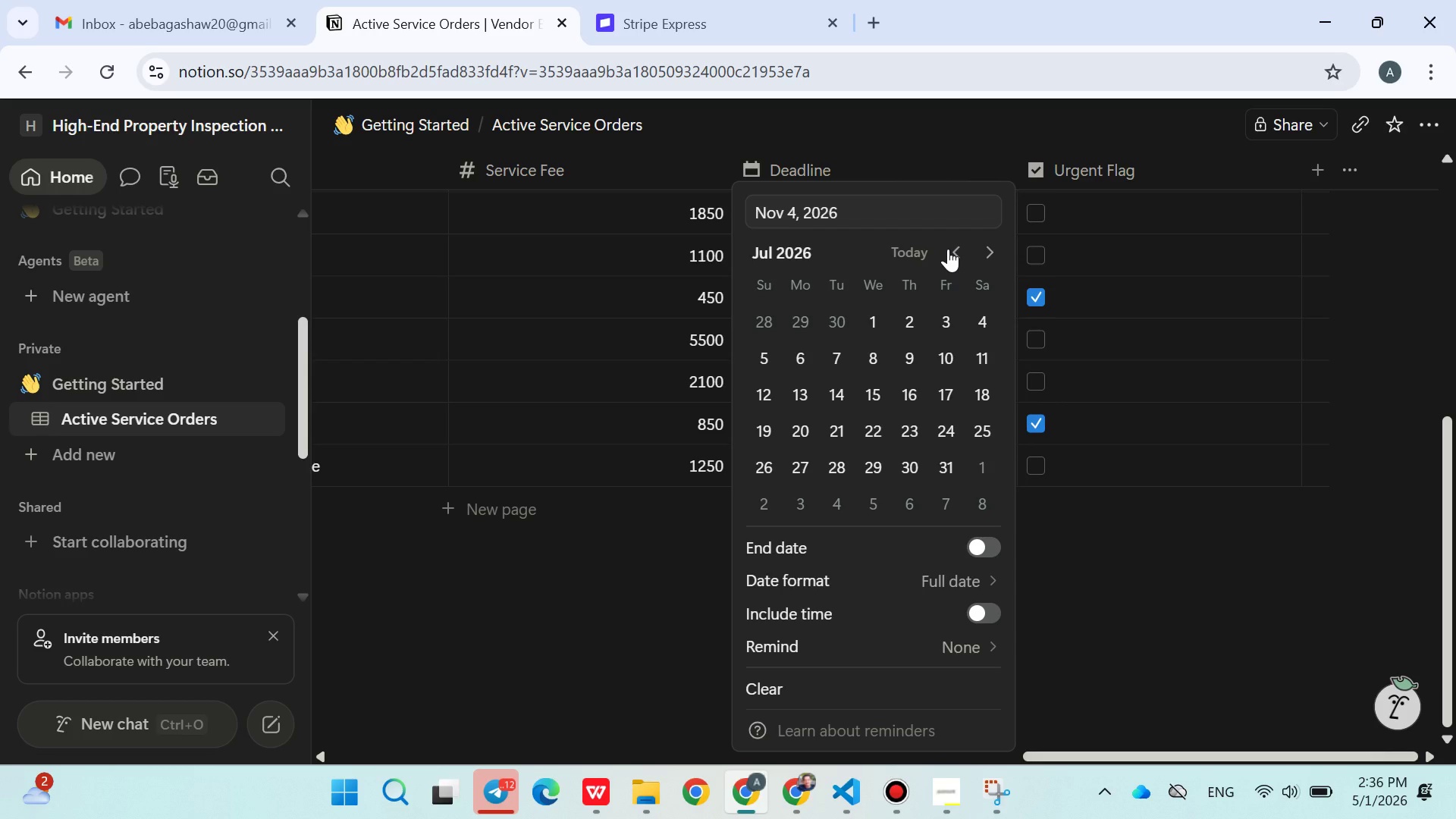 
left_click([948, 249])
 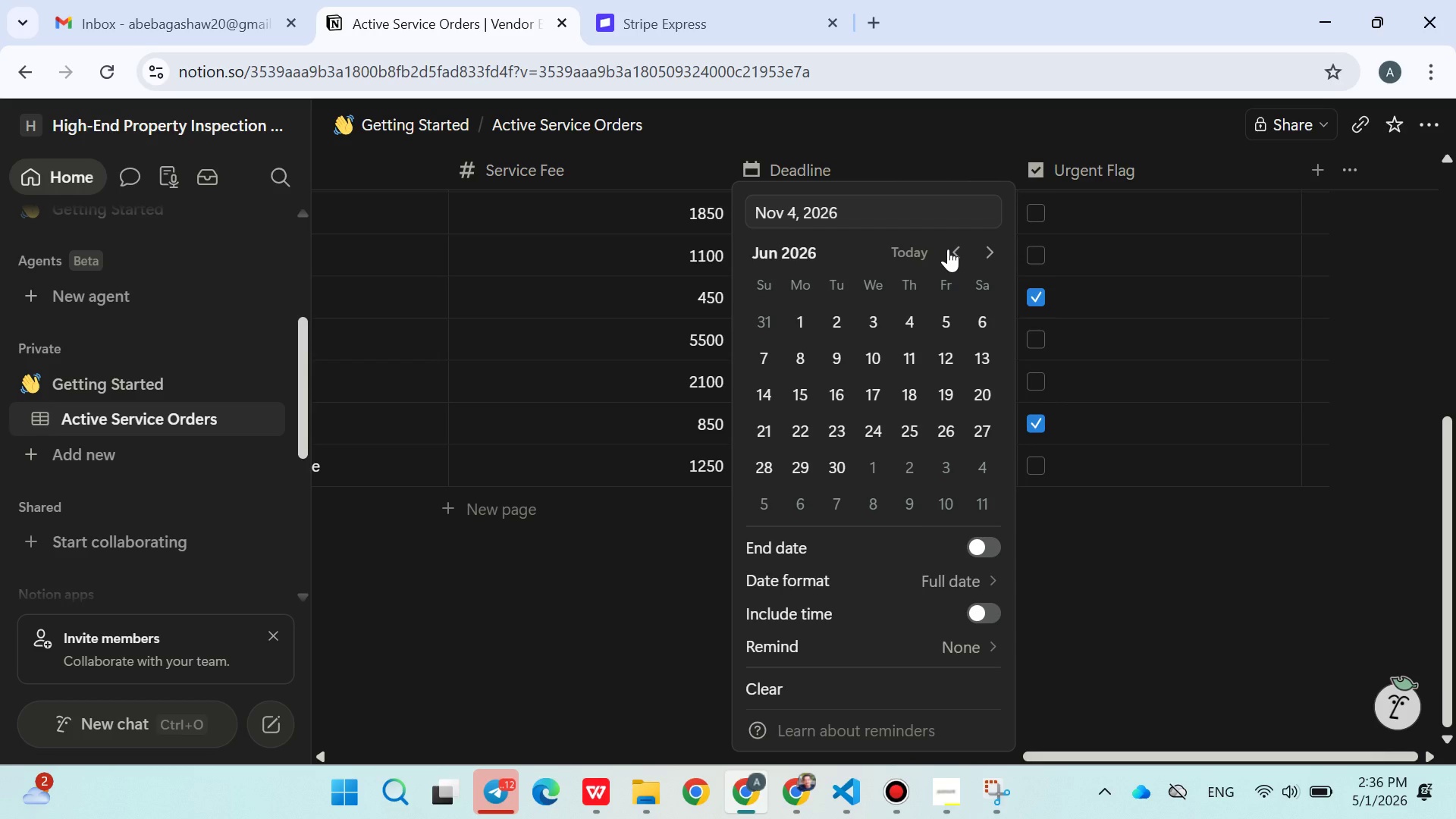 
left_click([948, 249])
 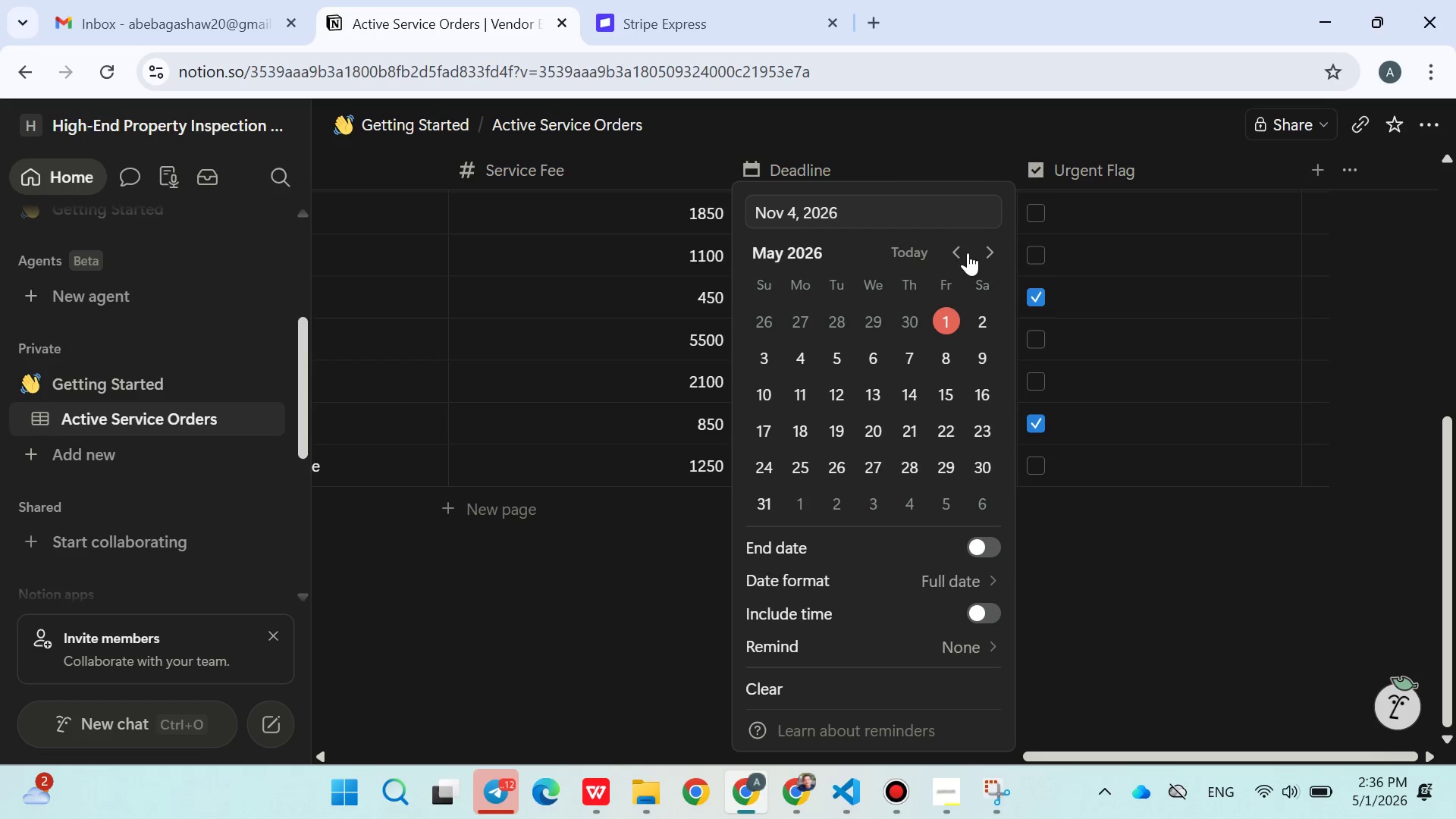 
left_click([962, 253])
 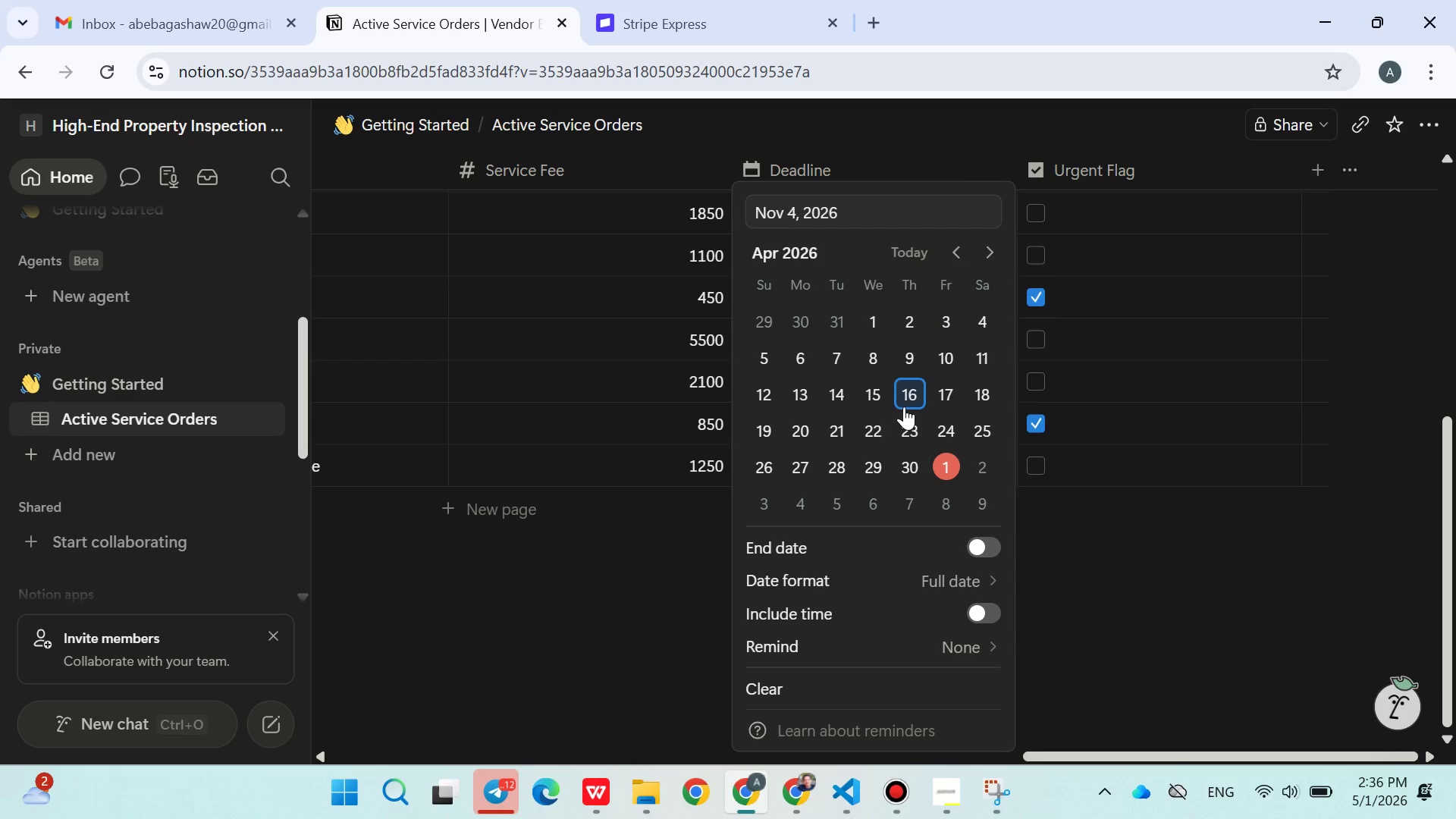 
left_click_drag(start_coordinate=[916, 373], to_coordinate=[903, 402])
 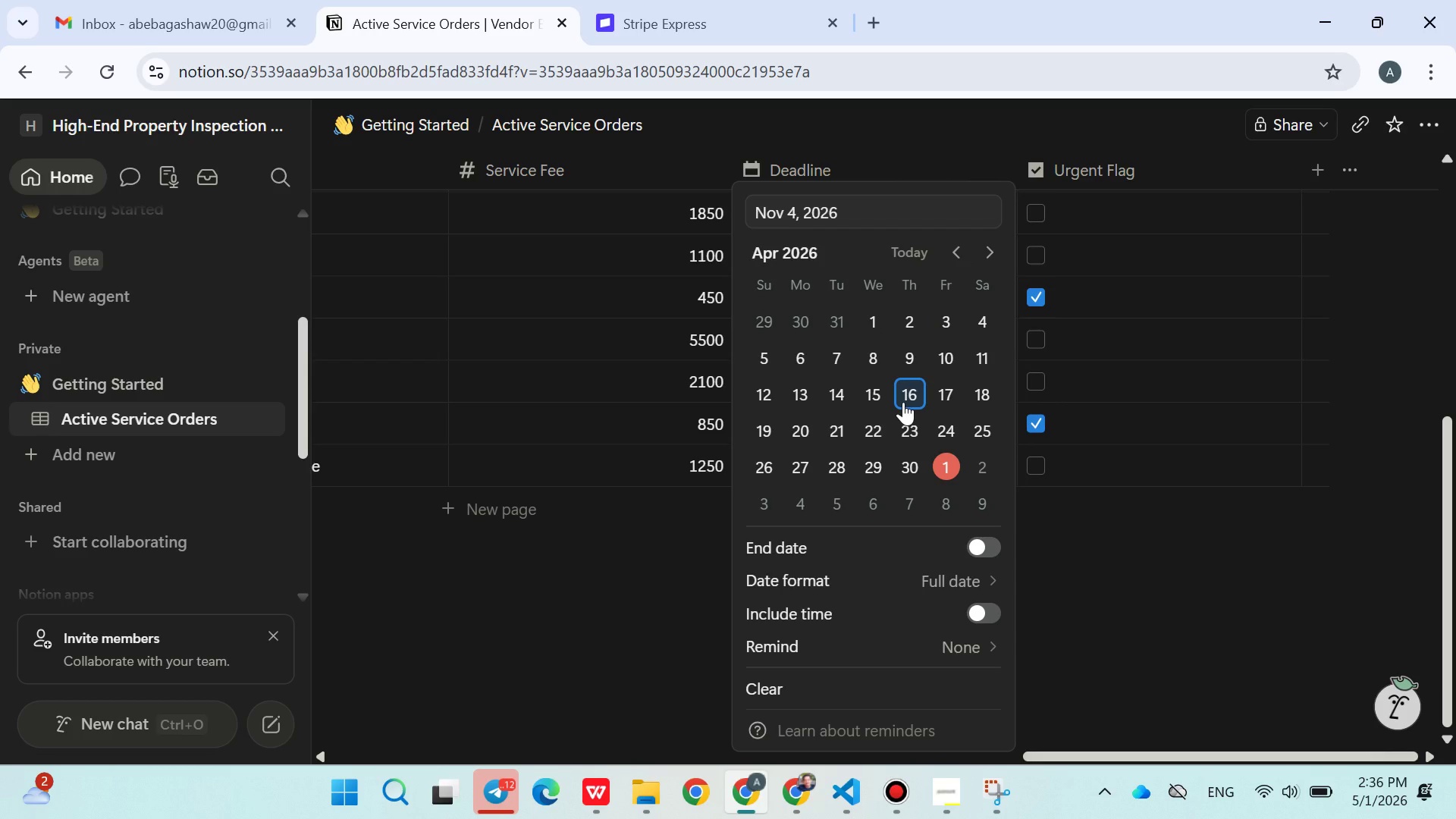 
left_click([903, 402])
 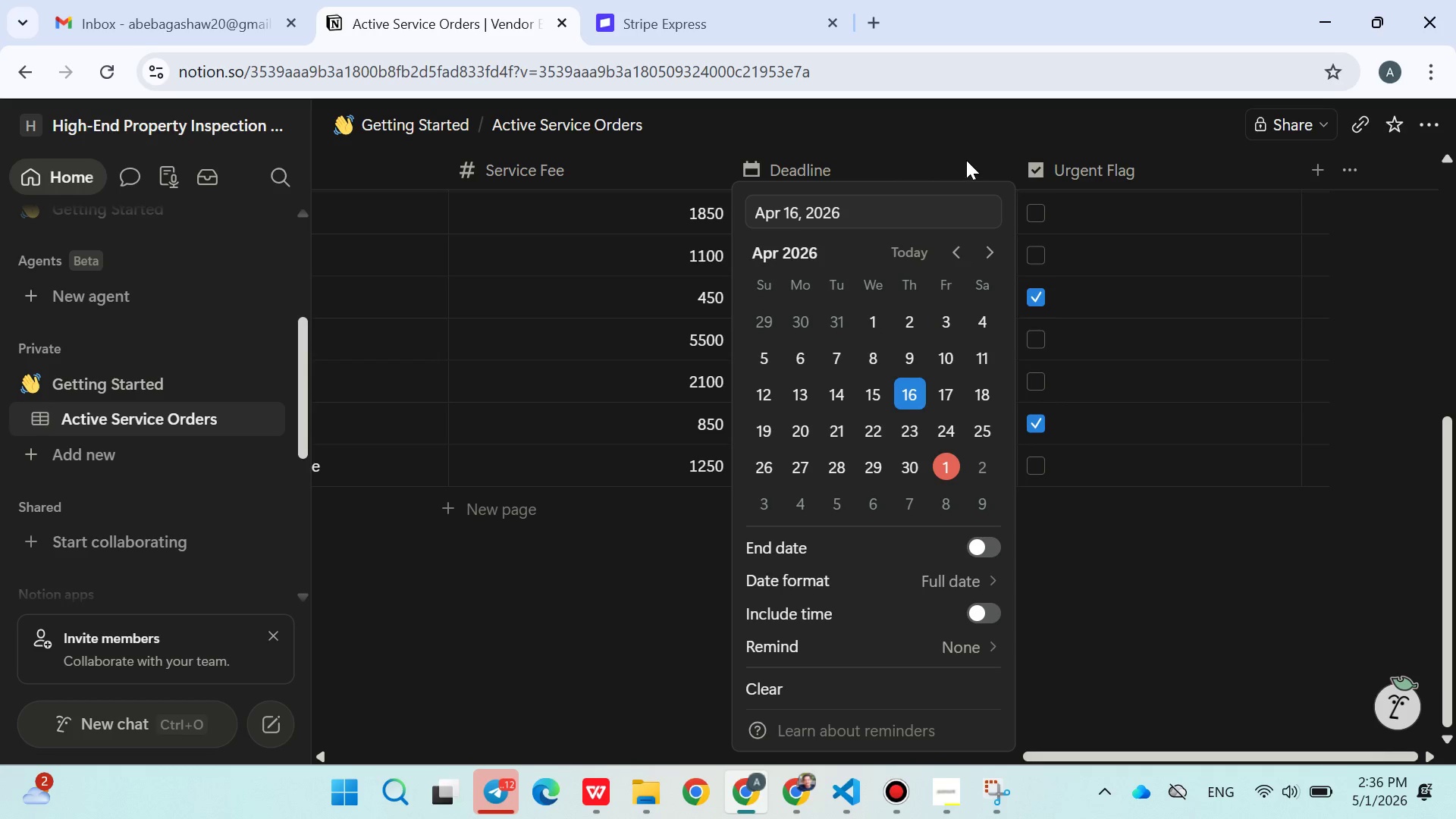 
left_click([966, 160])
 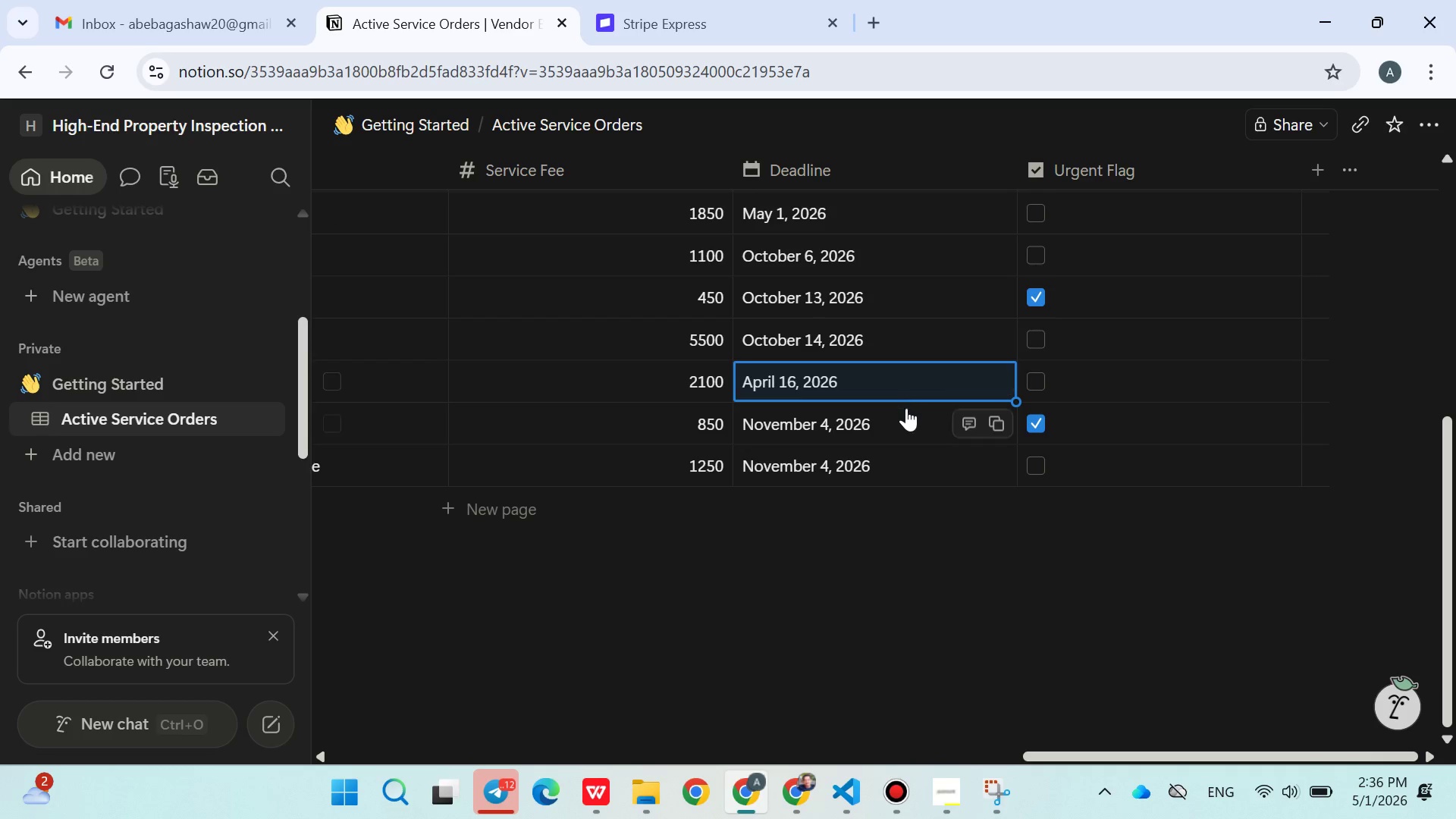 
left_click([906, 410])
 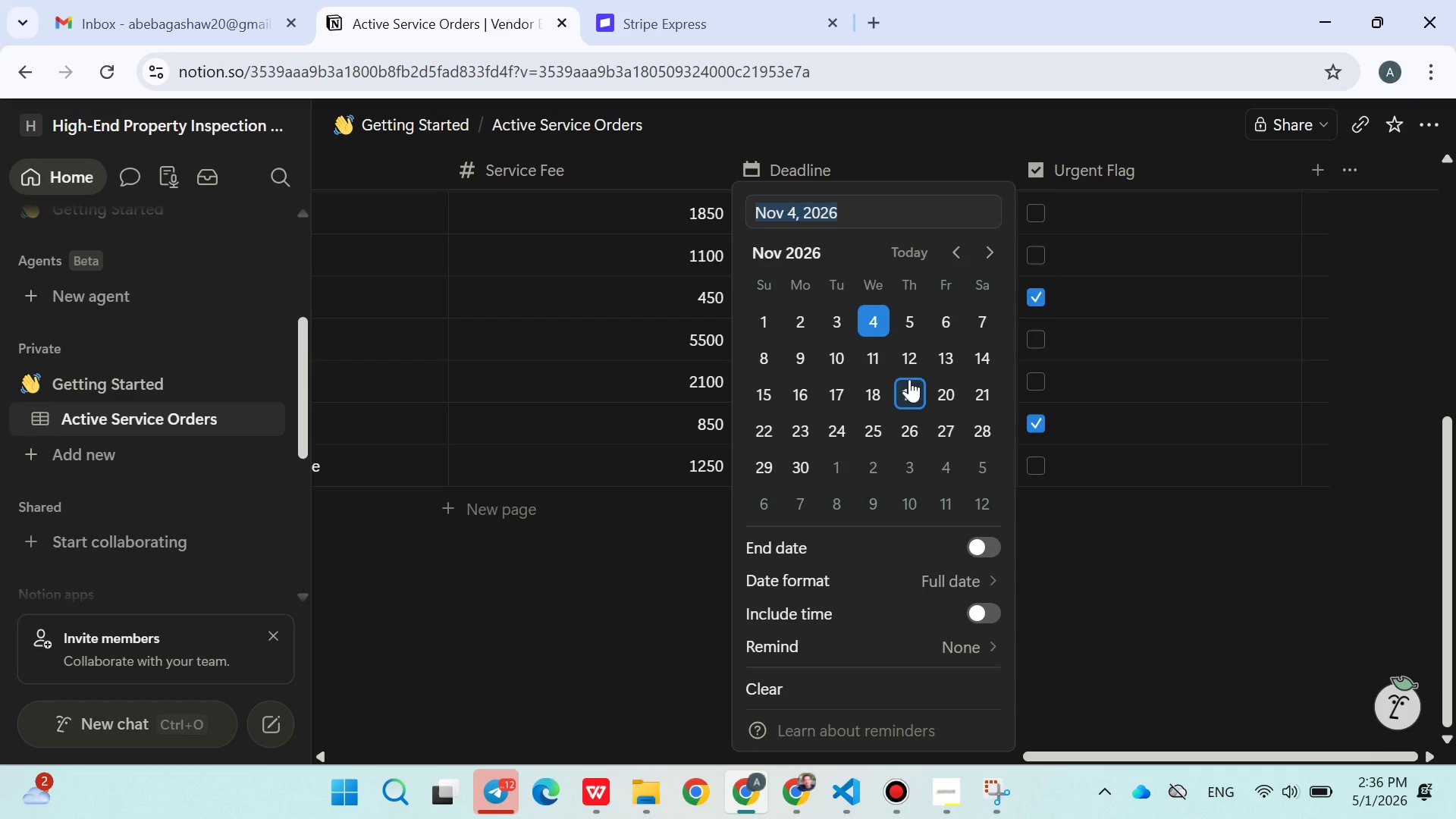 
left_click([909, 379])
 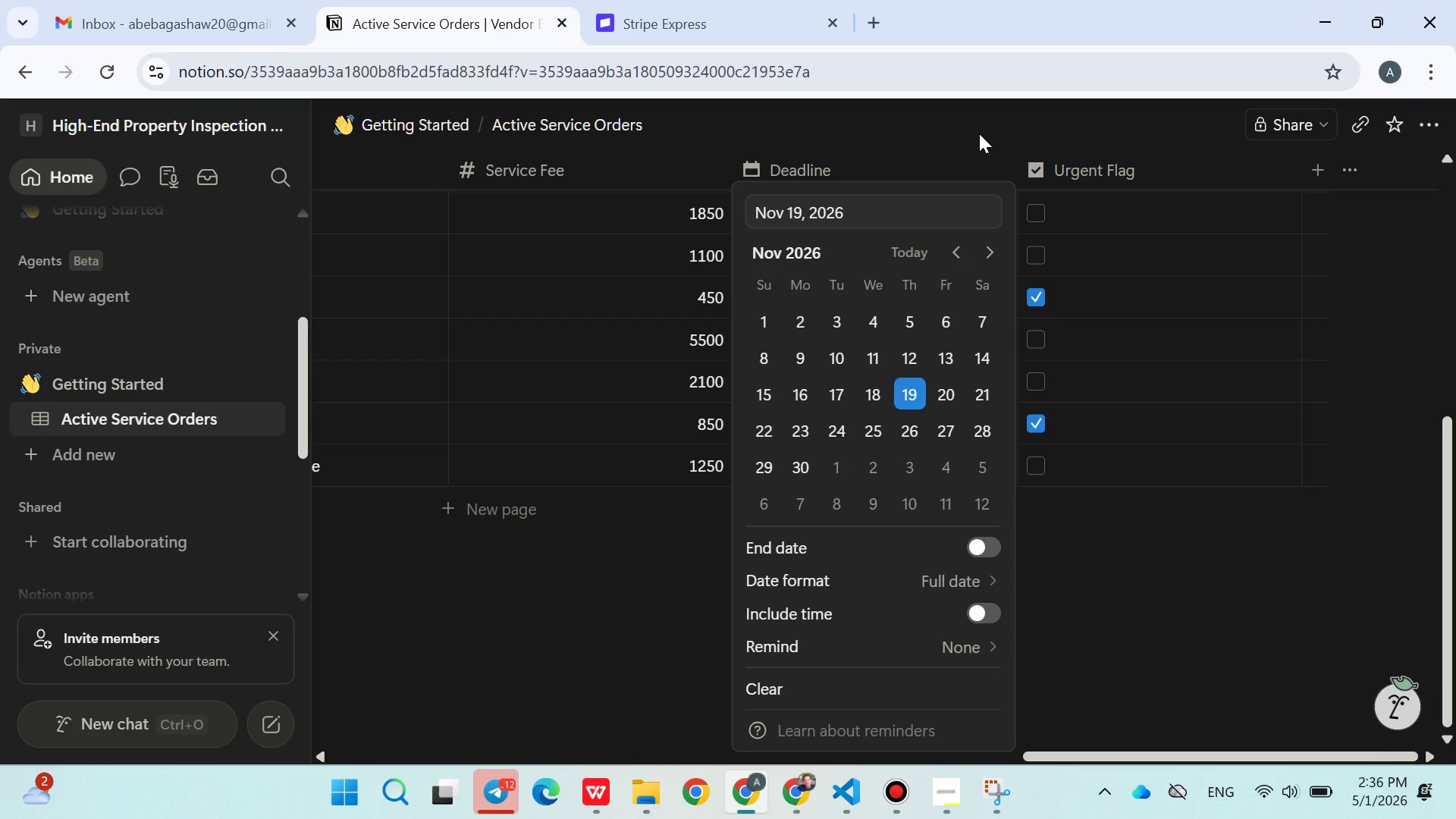 
left_click([979, 133])
 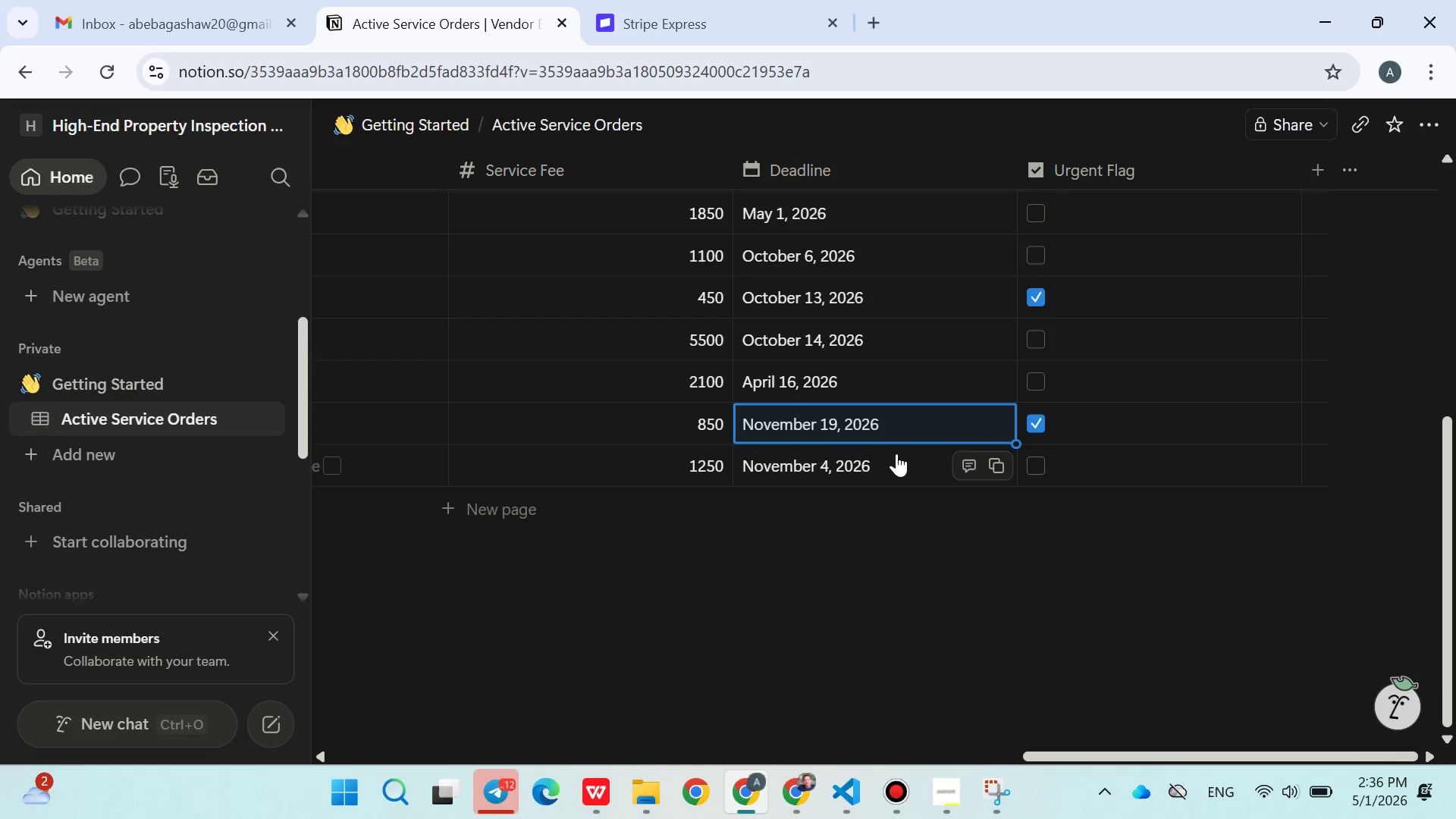 
left_click([896, 453])
 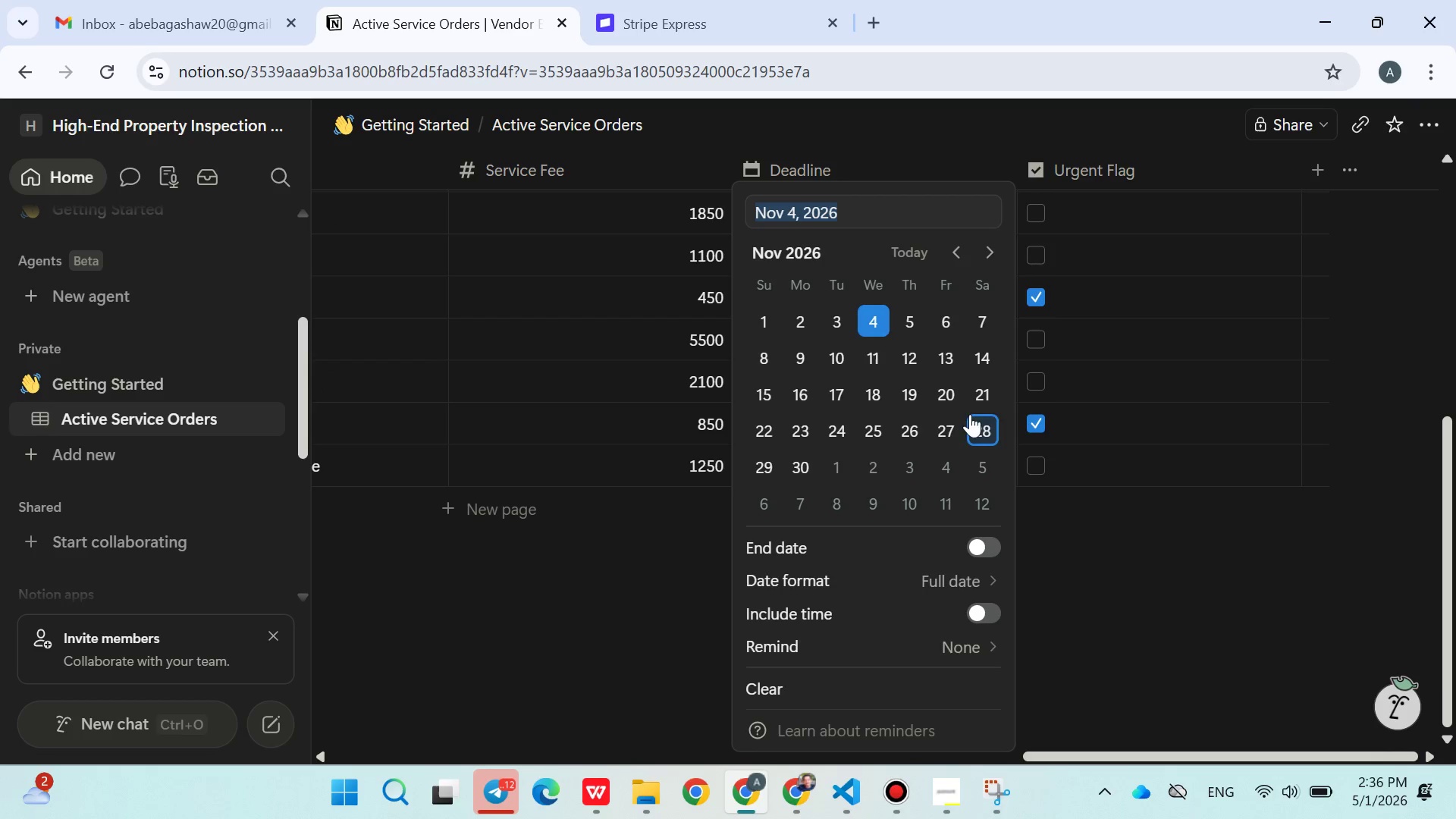 
left_click([972, 394])
 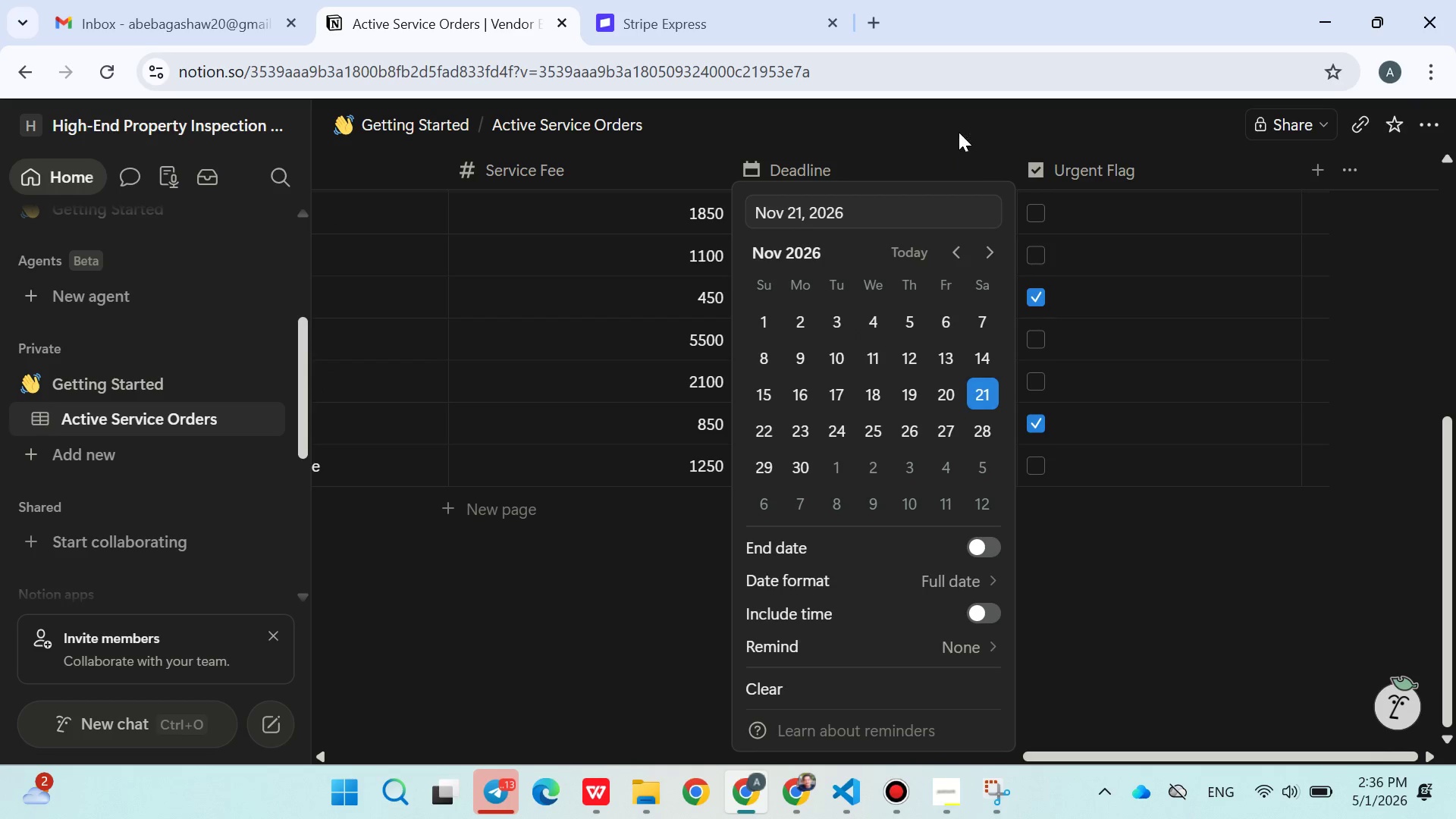 
left_click([959, 130])
 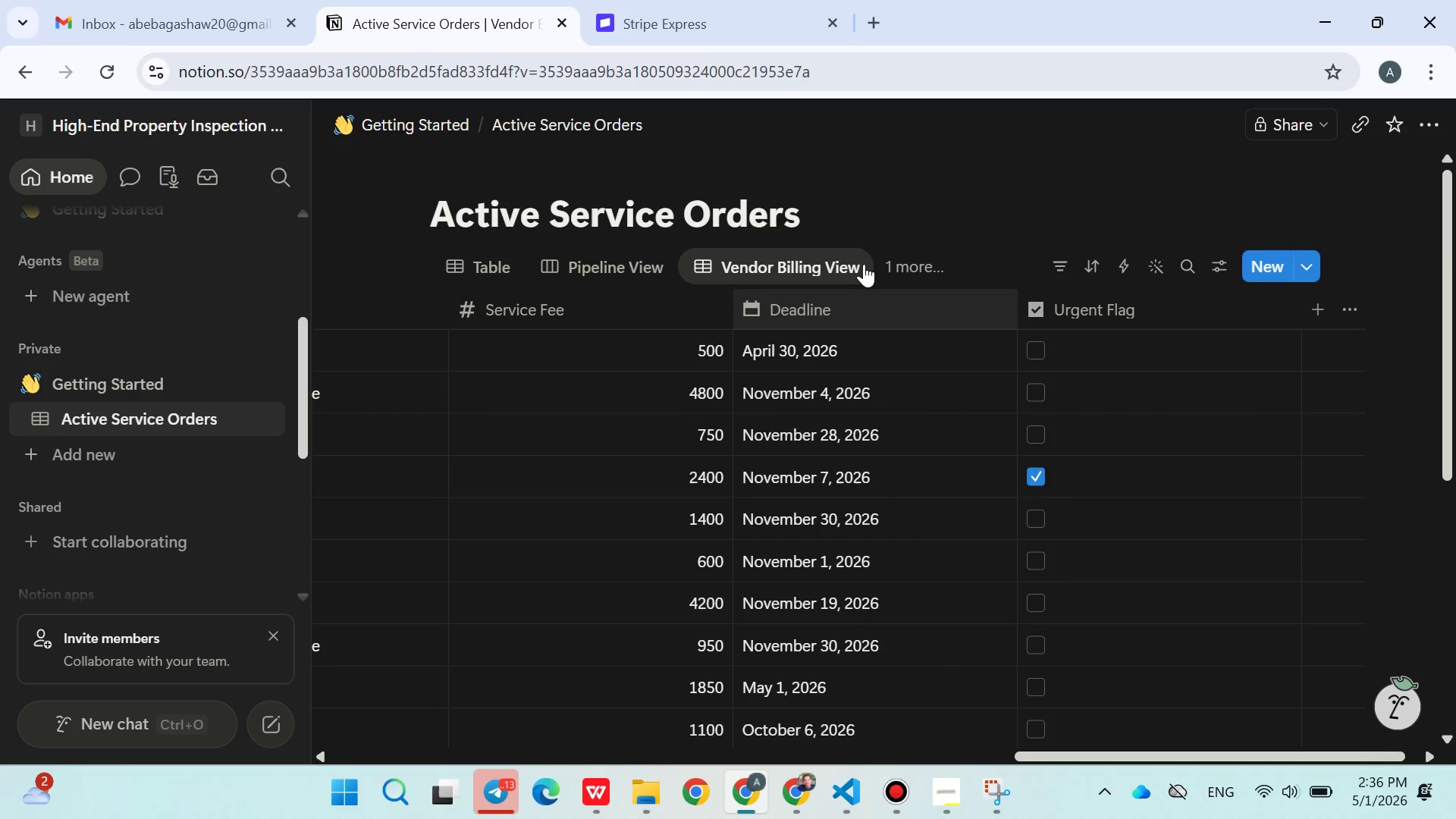 
left_click([654, 266])
 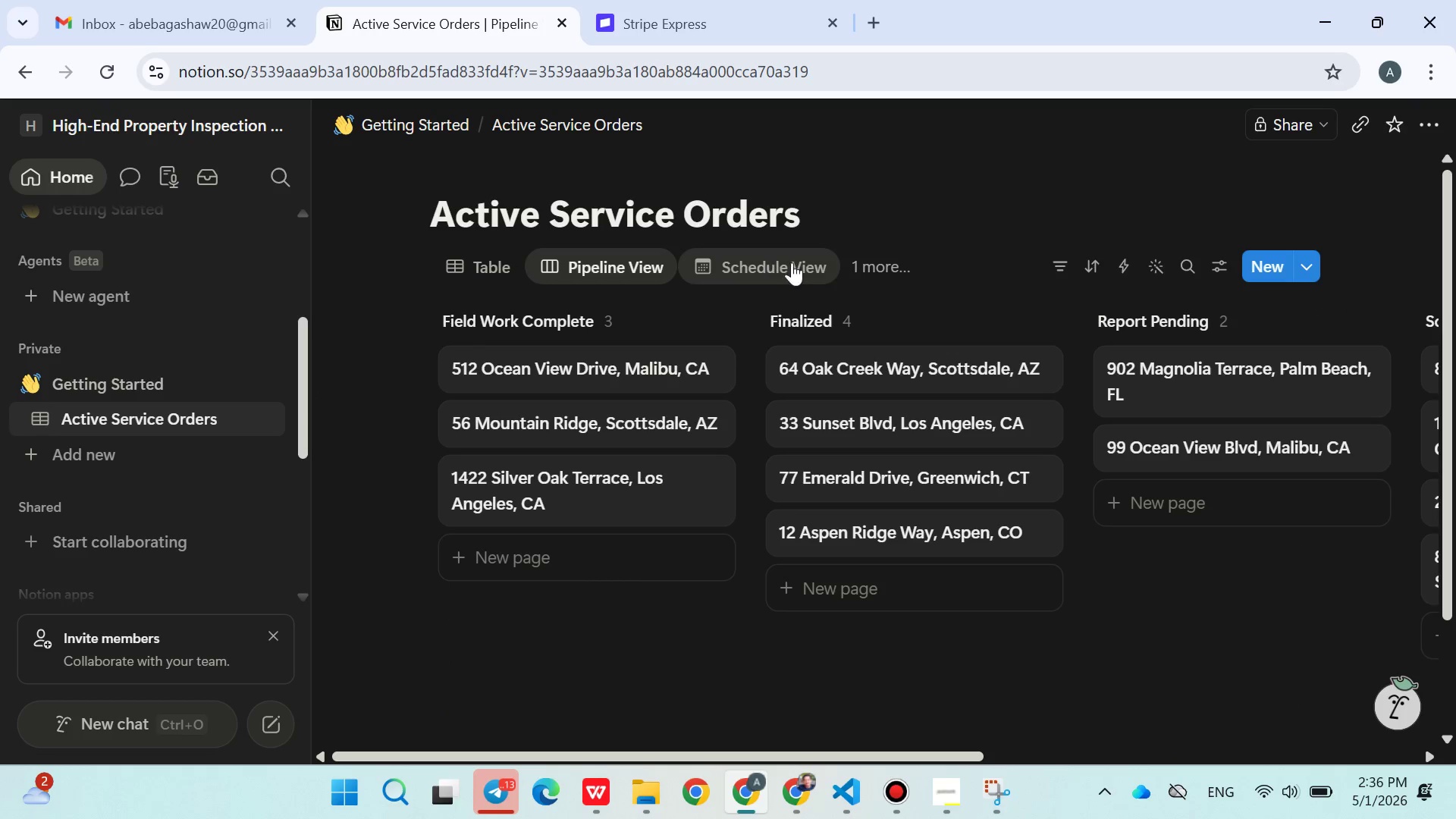 
left_click([853, 260])
 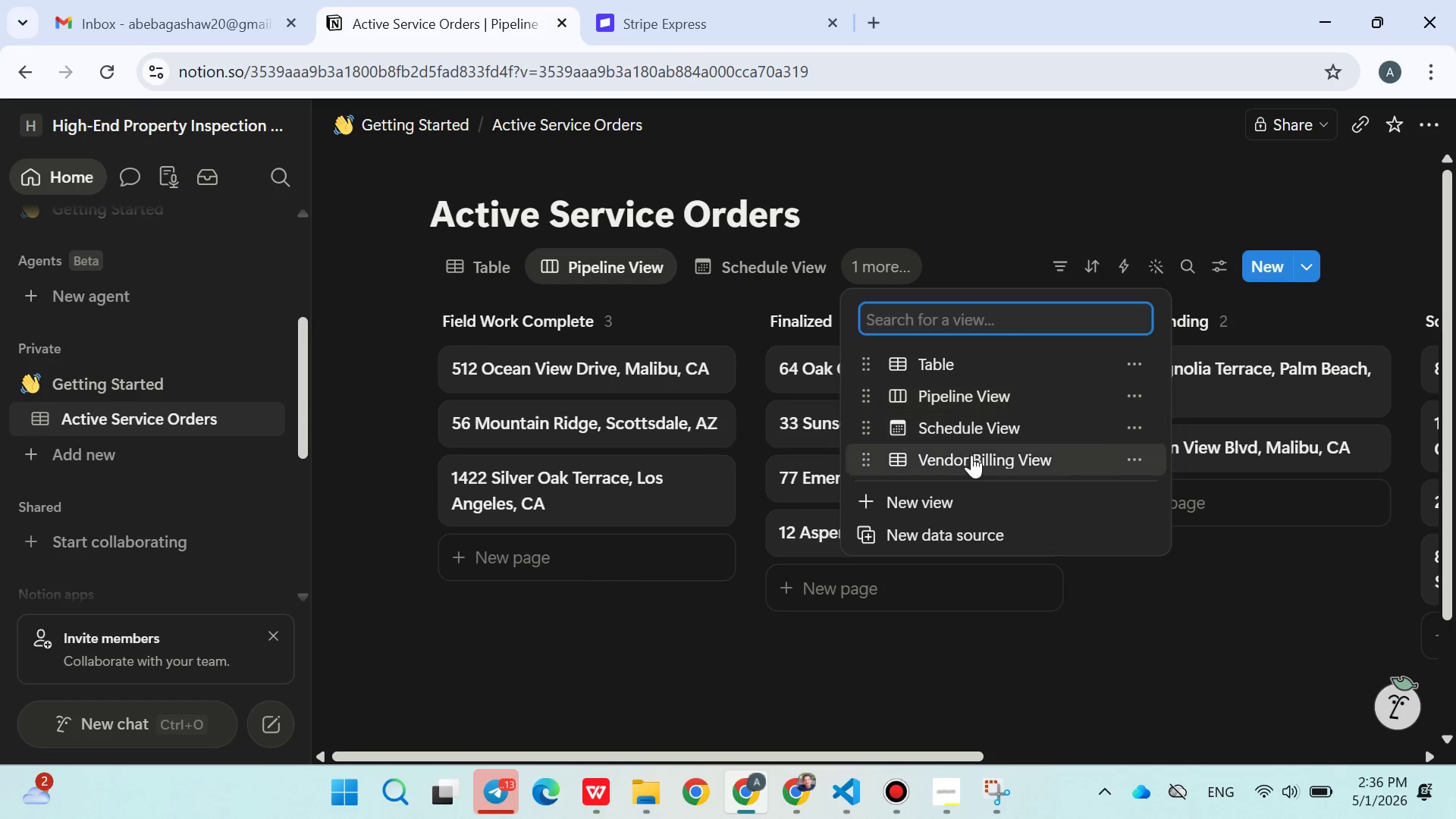 
left_click([971, 456])
 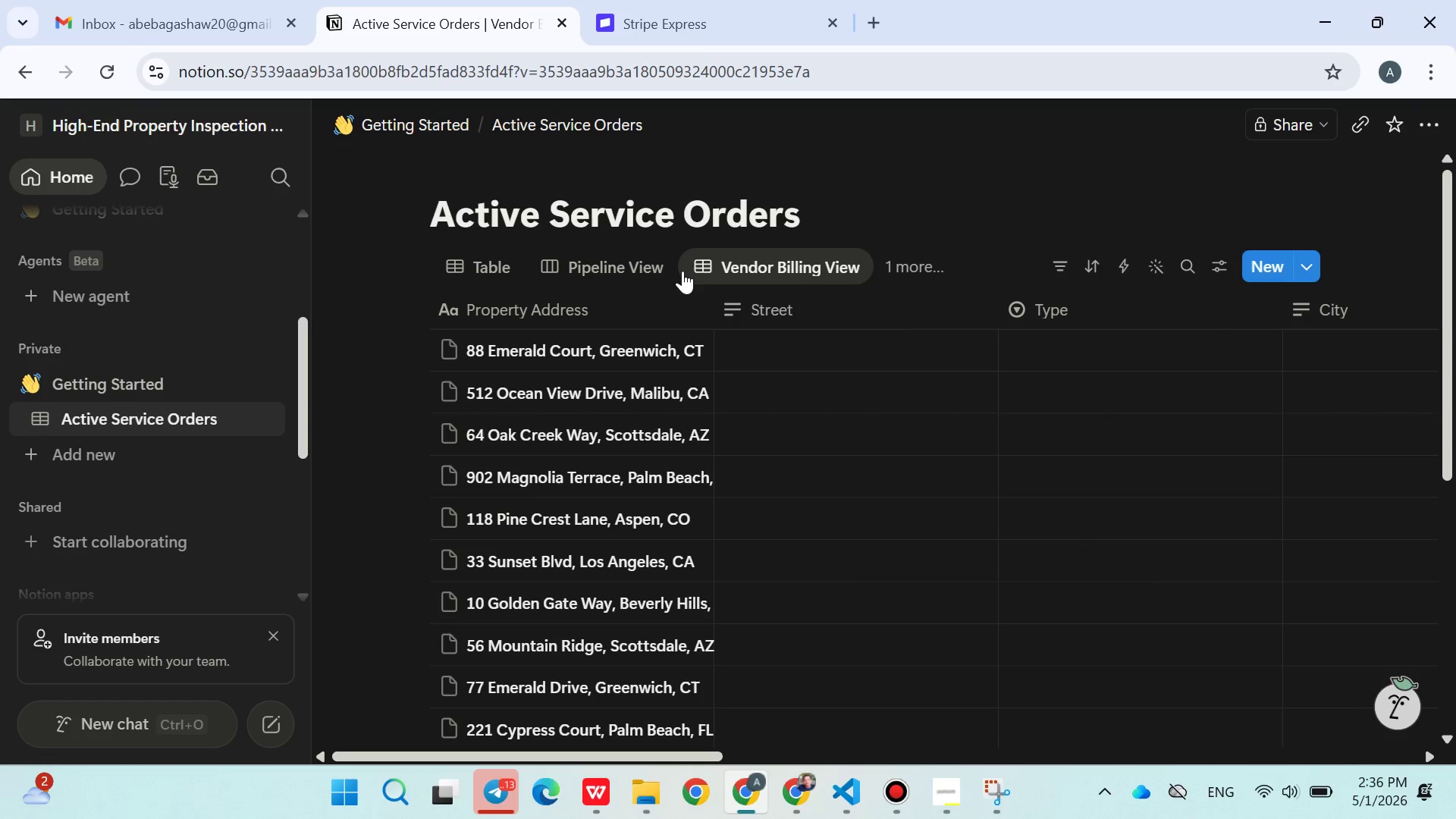 
left_click([881, 256])
 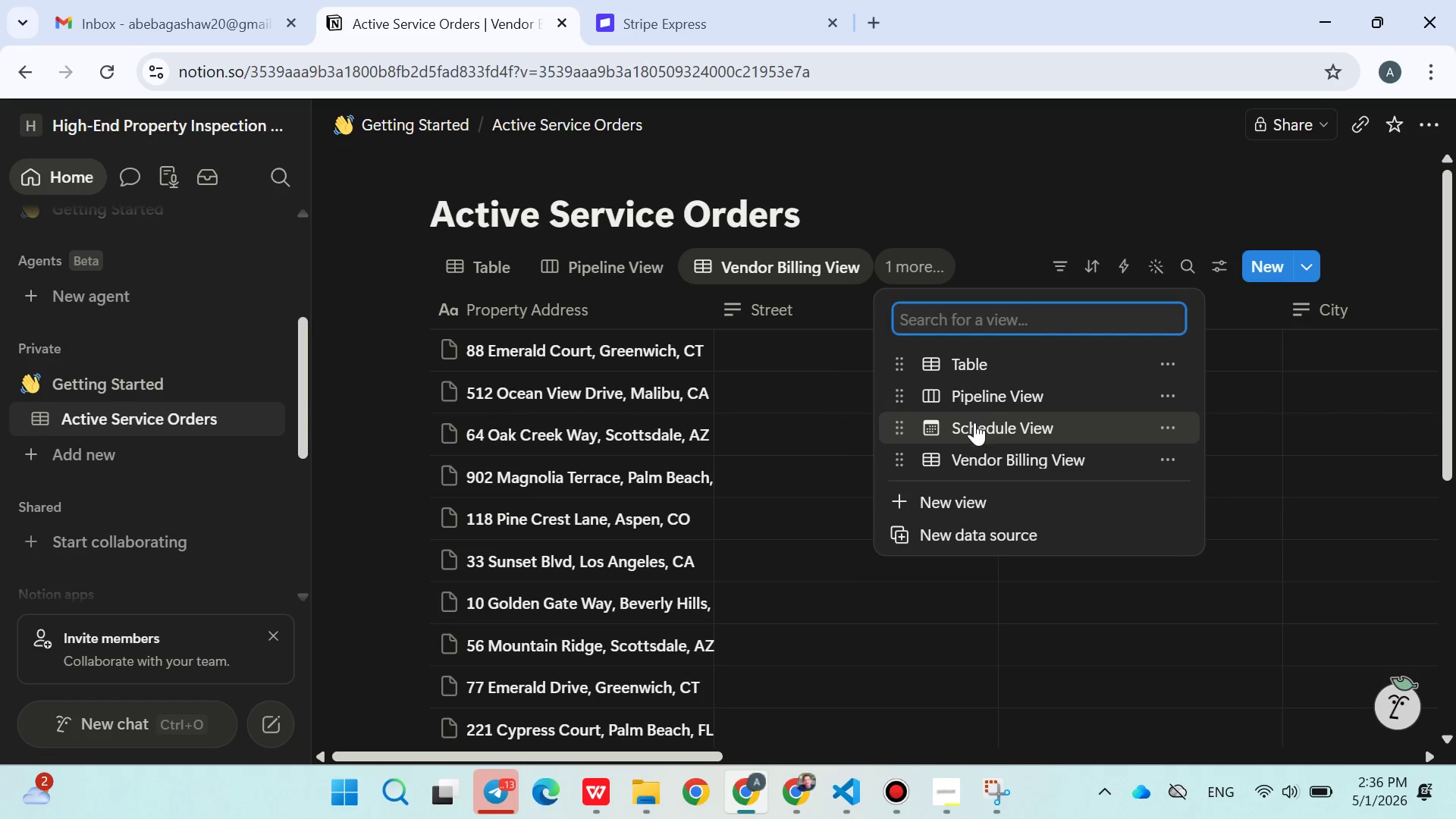 
left_click([976, 422])
 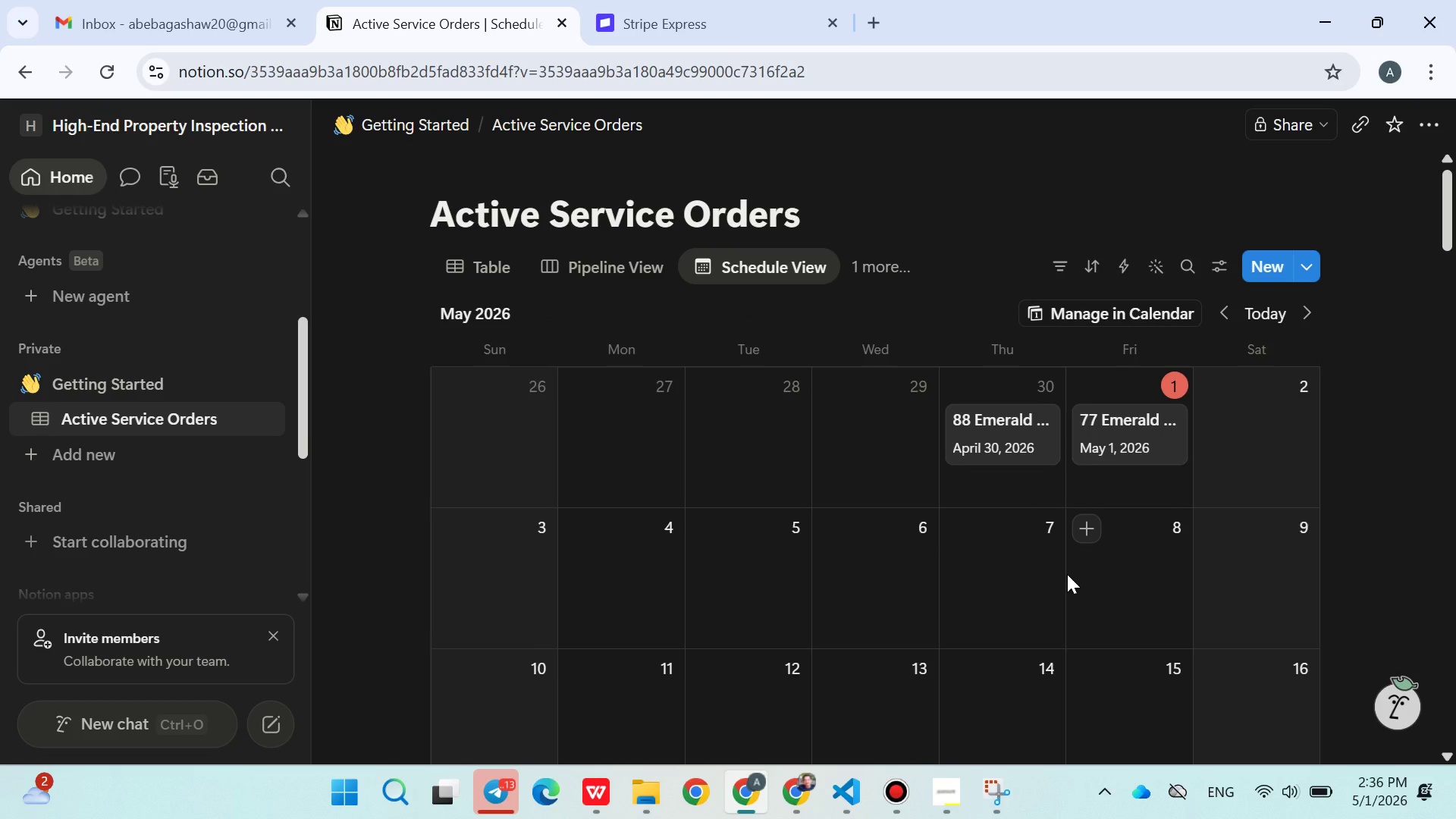 
wait(6.11)
 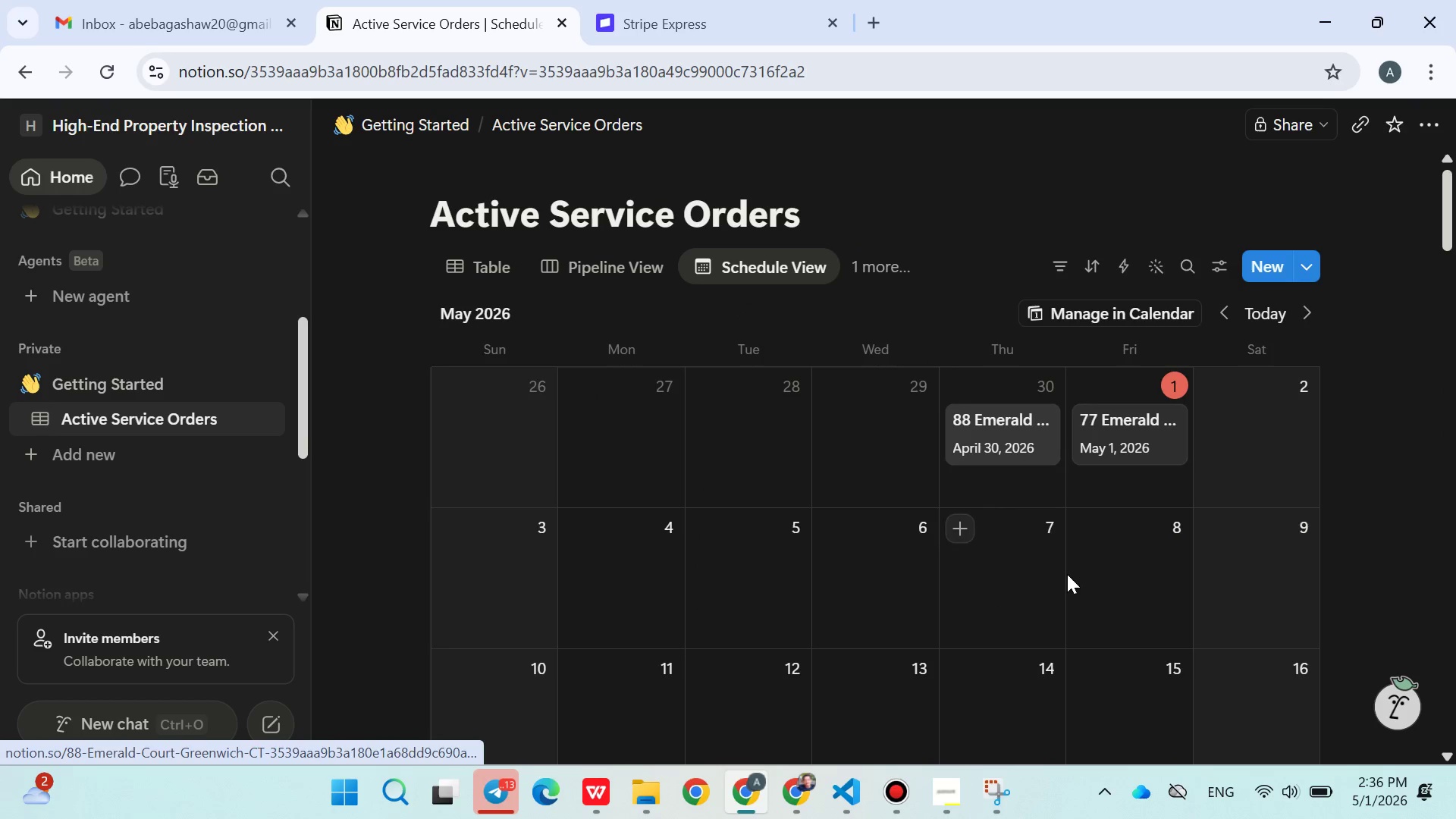 
right_click([1067, 574])
 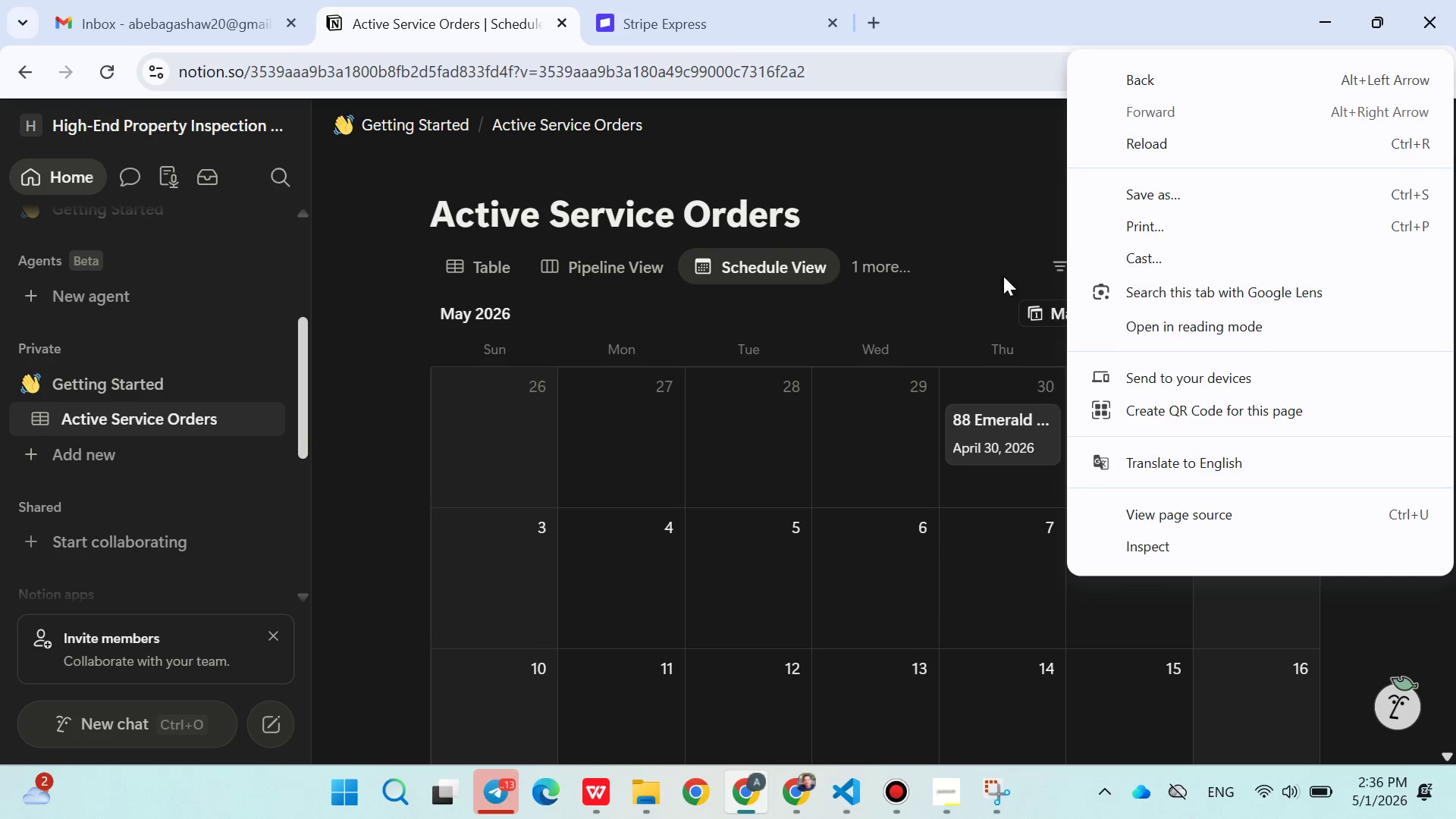 
left_click([987, 202])
 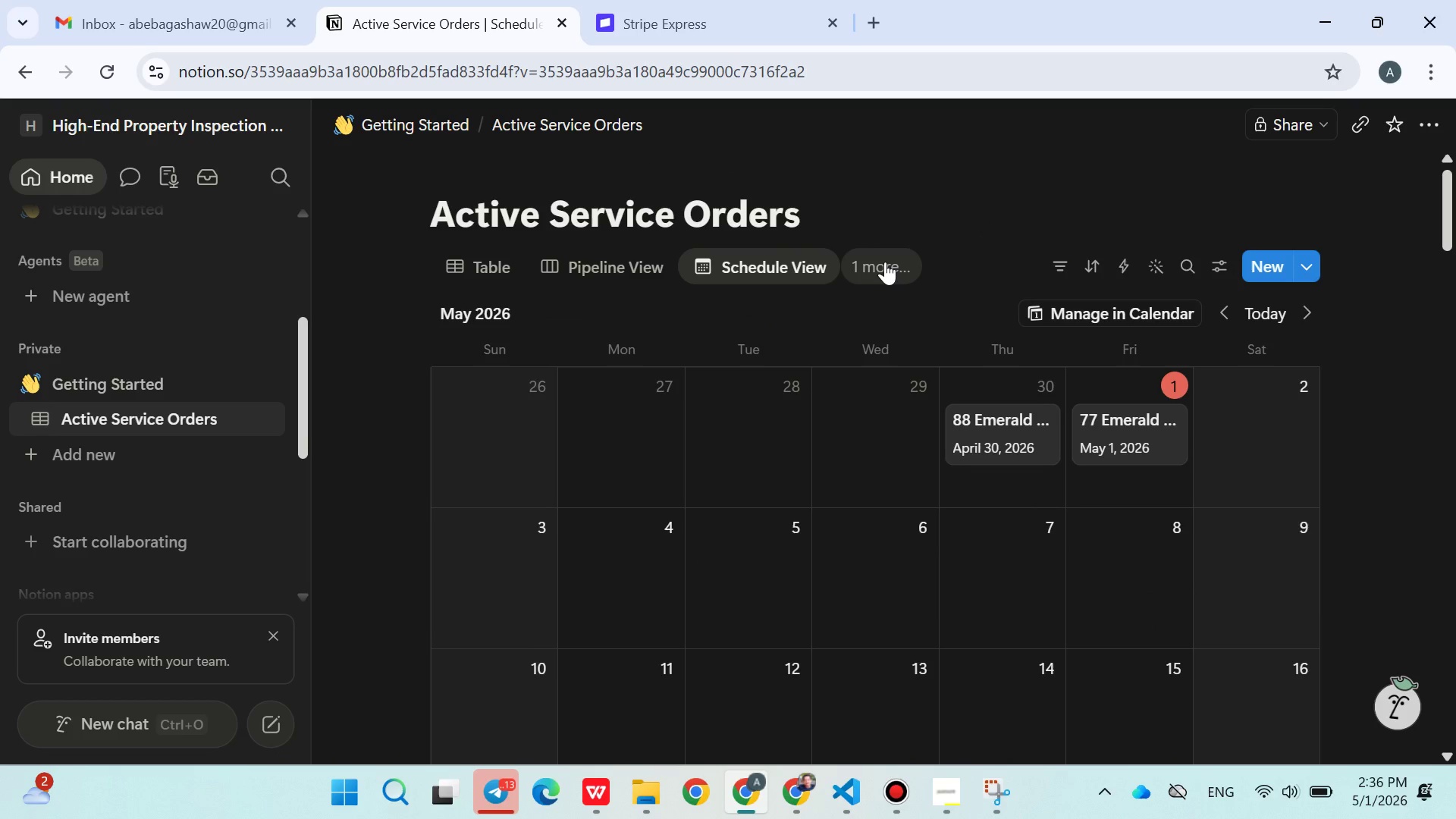 
left_click([885, 262])
 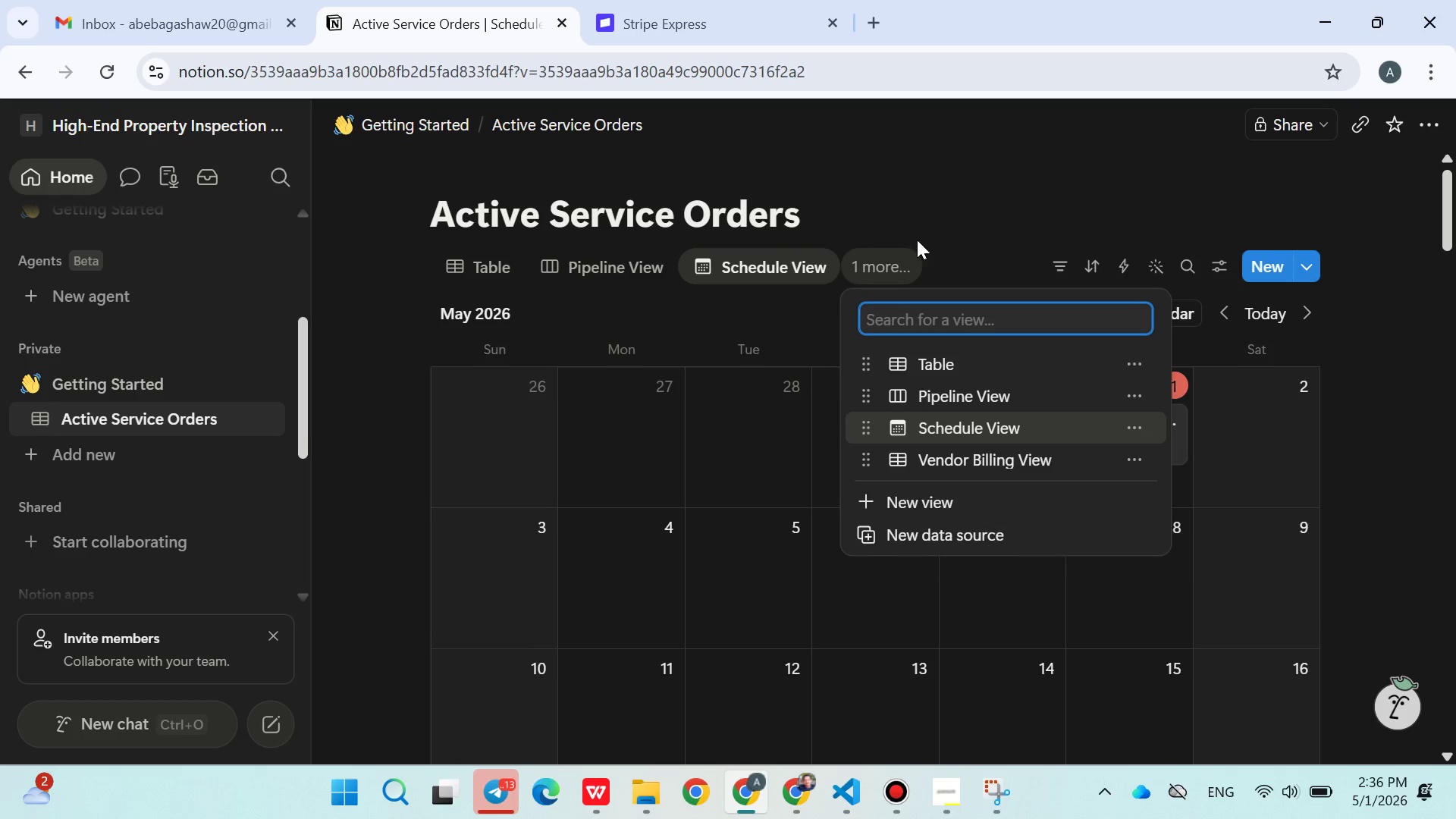 
left_click([917, 240])
 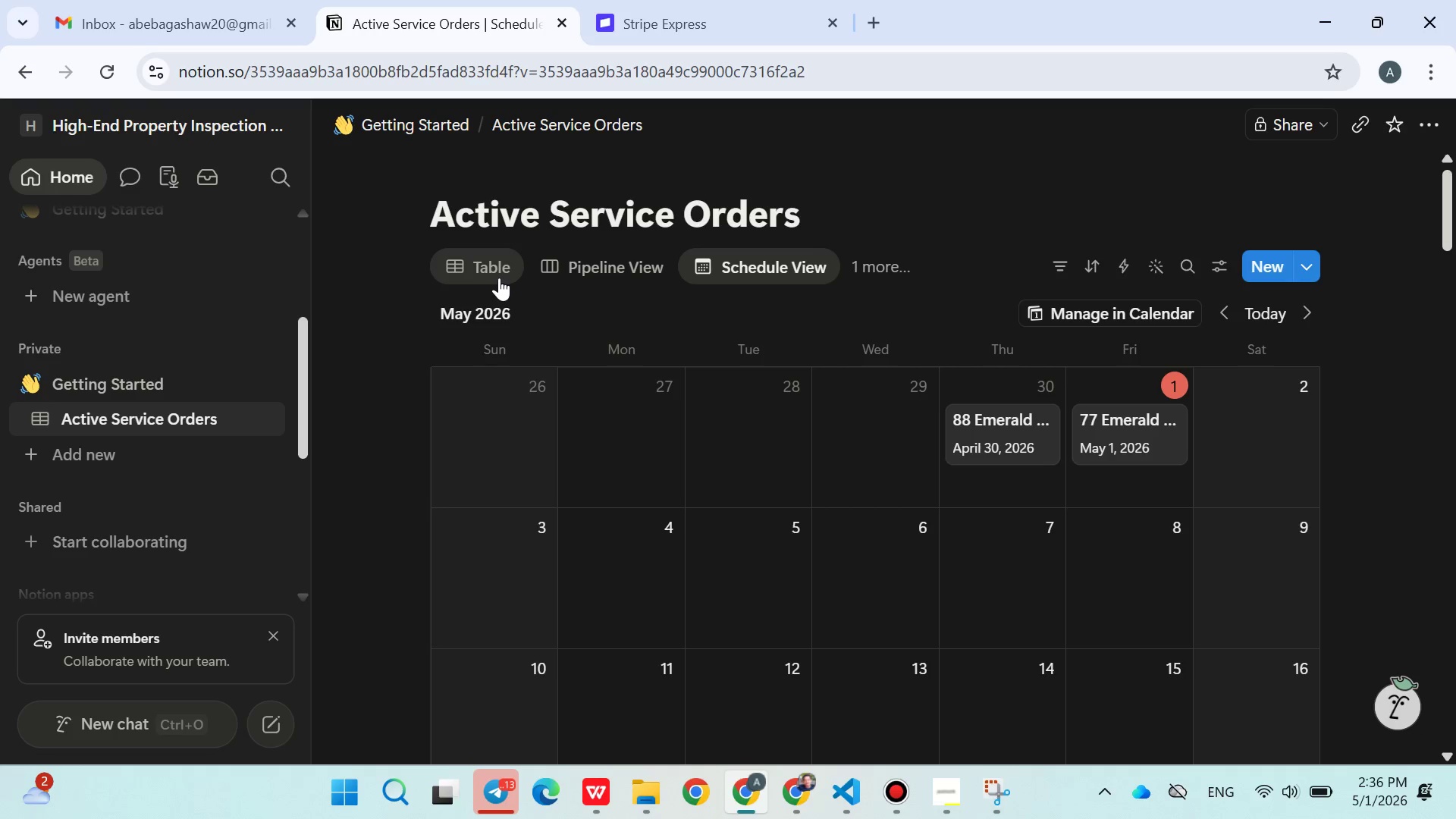 
left_click([499, 278])
 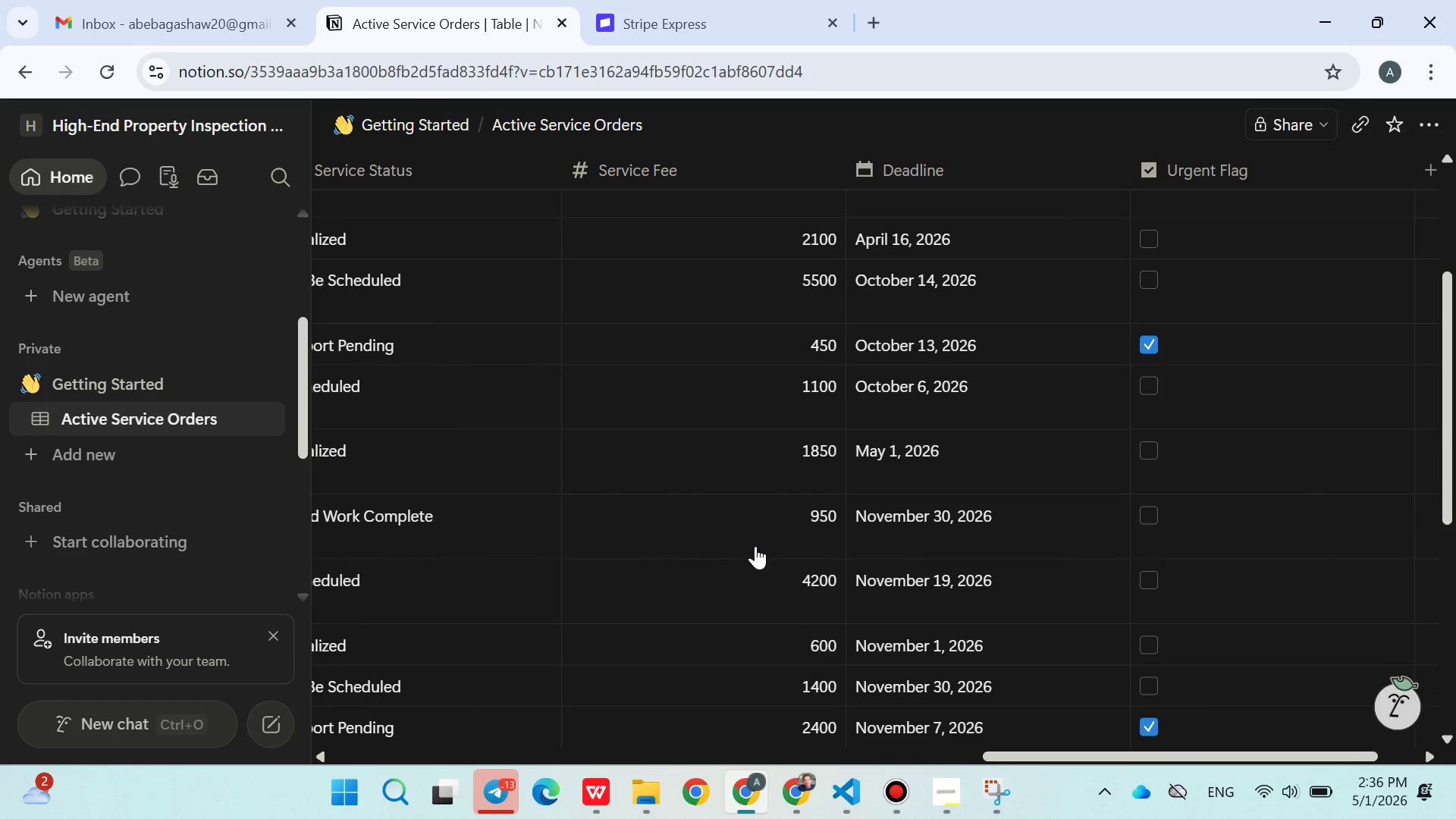 
wait(14.52)
 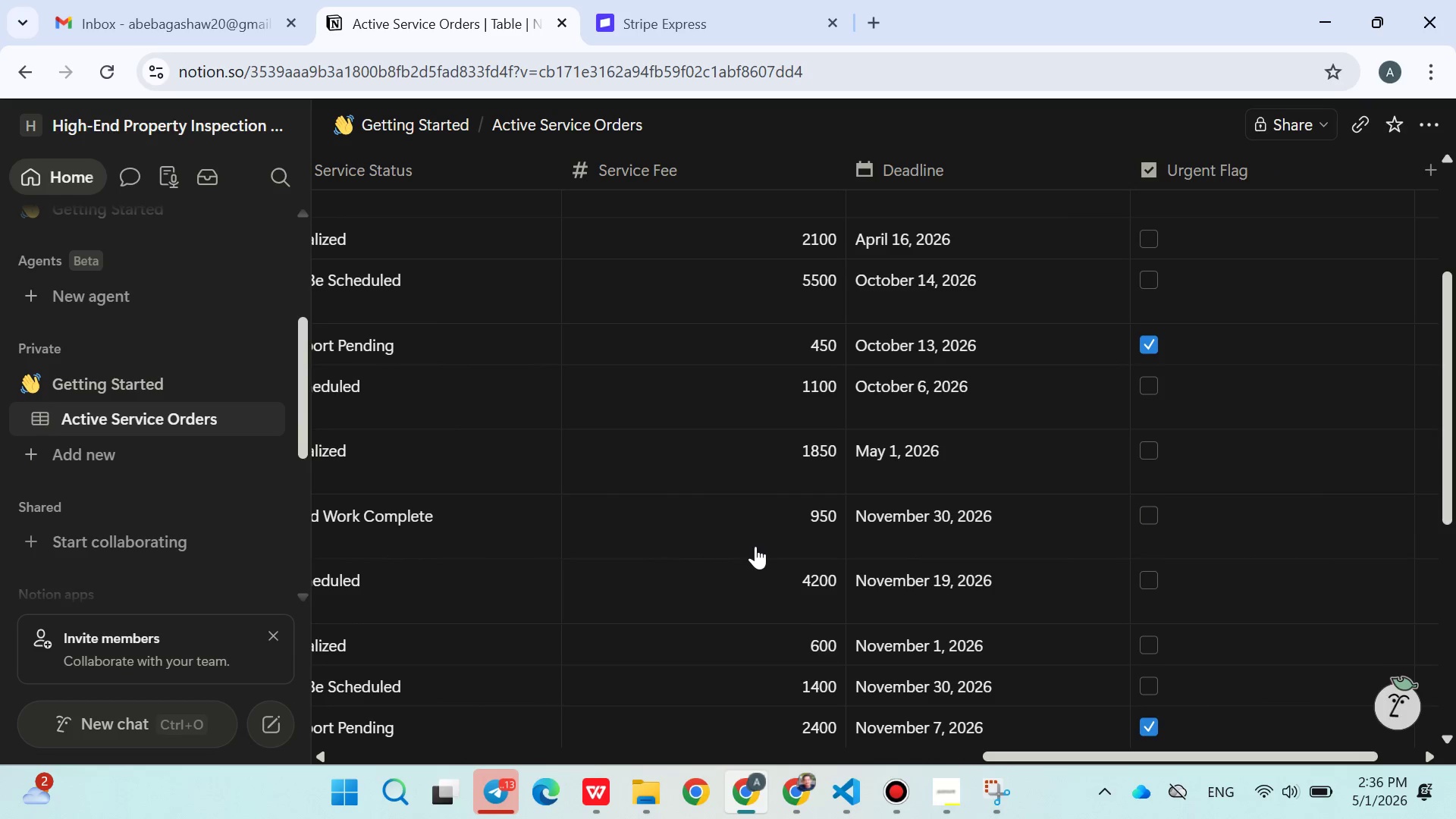 
left_click([784, 261])
 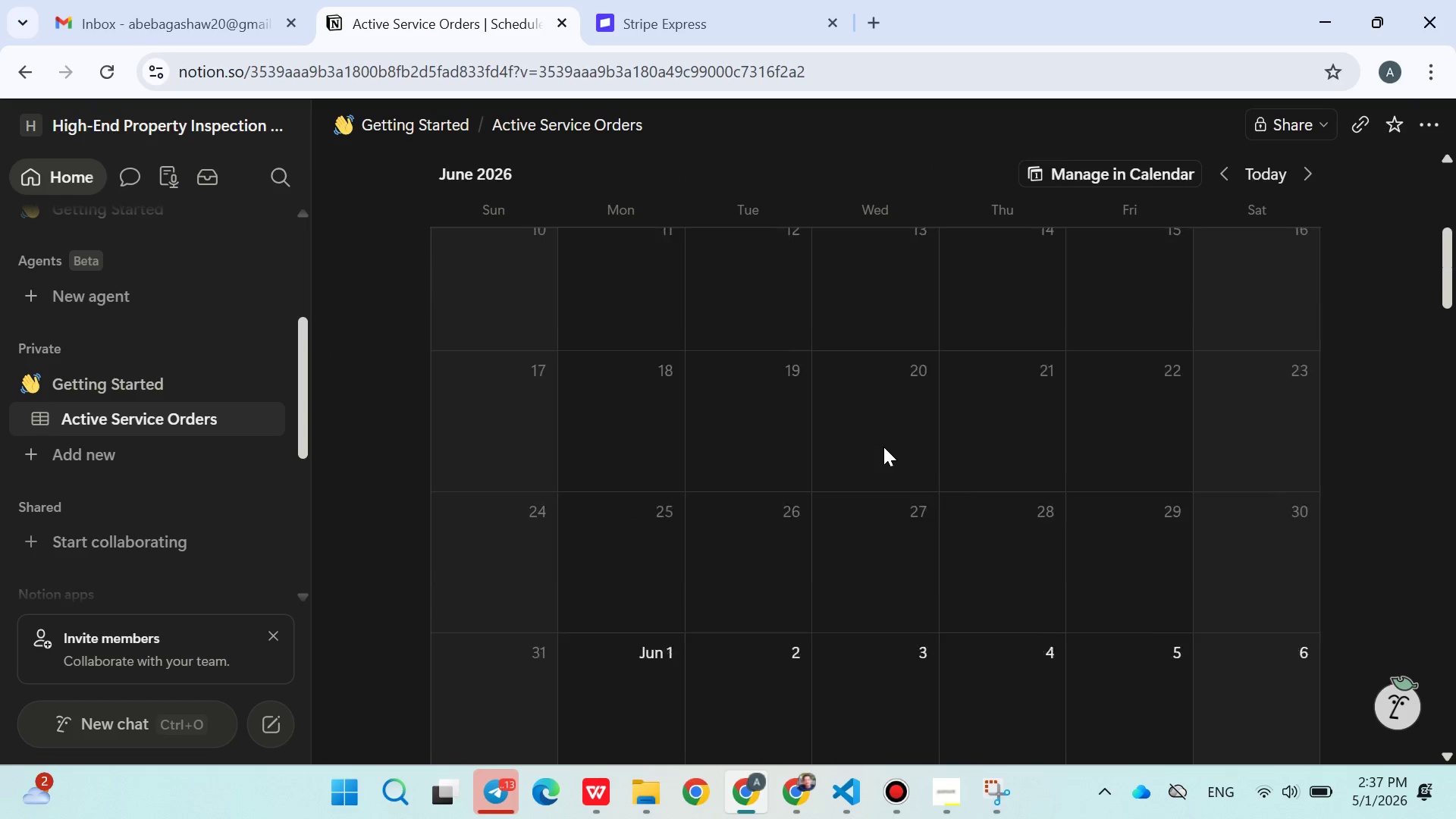 
wait(6.62)
 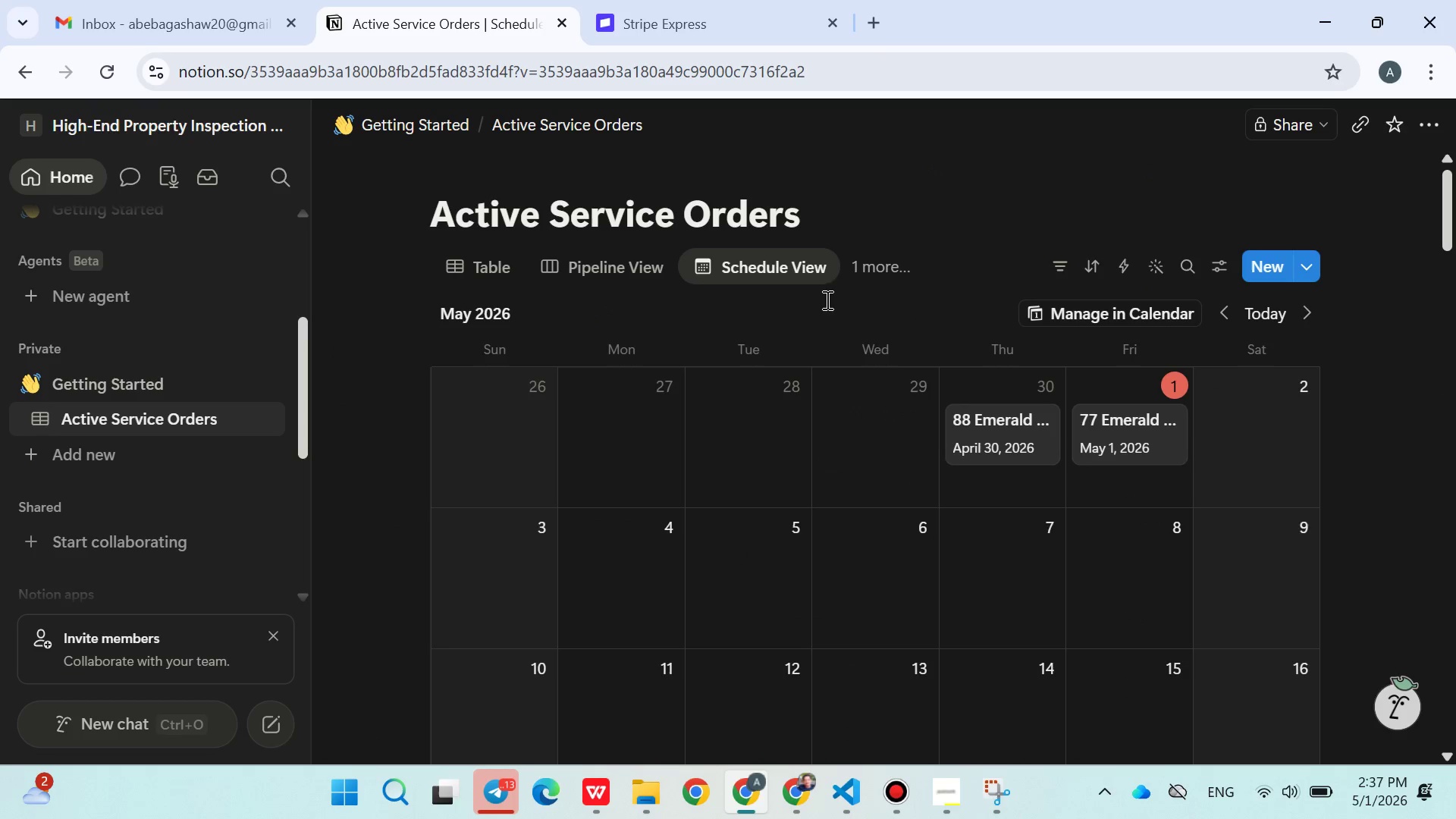 
left_click([1222, 312])
 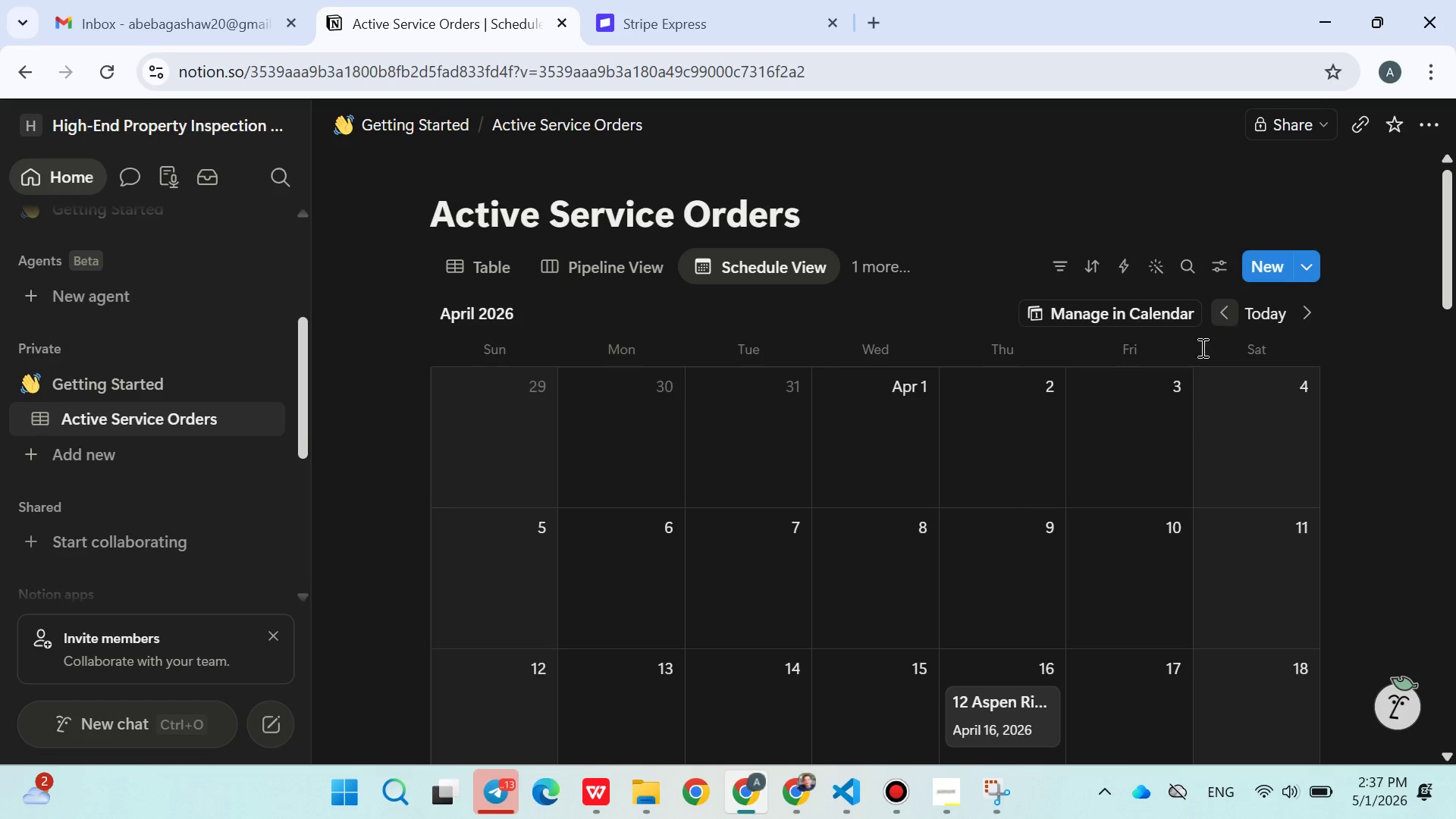 
mouse_move([1073, 554])
 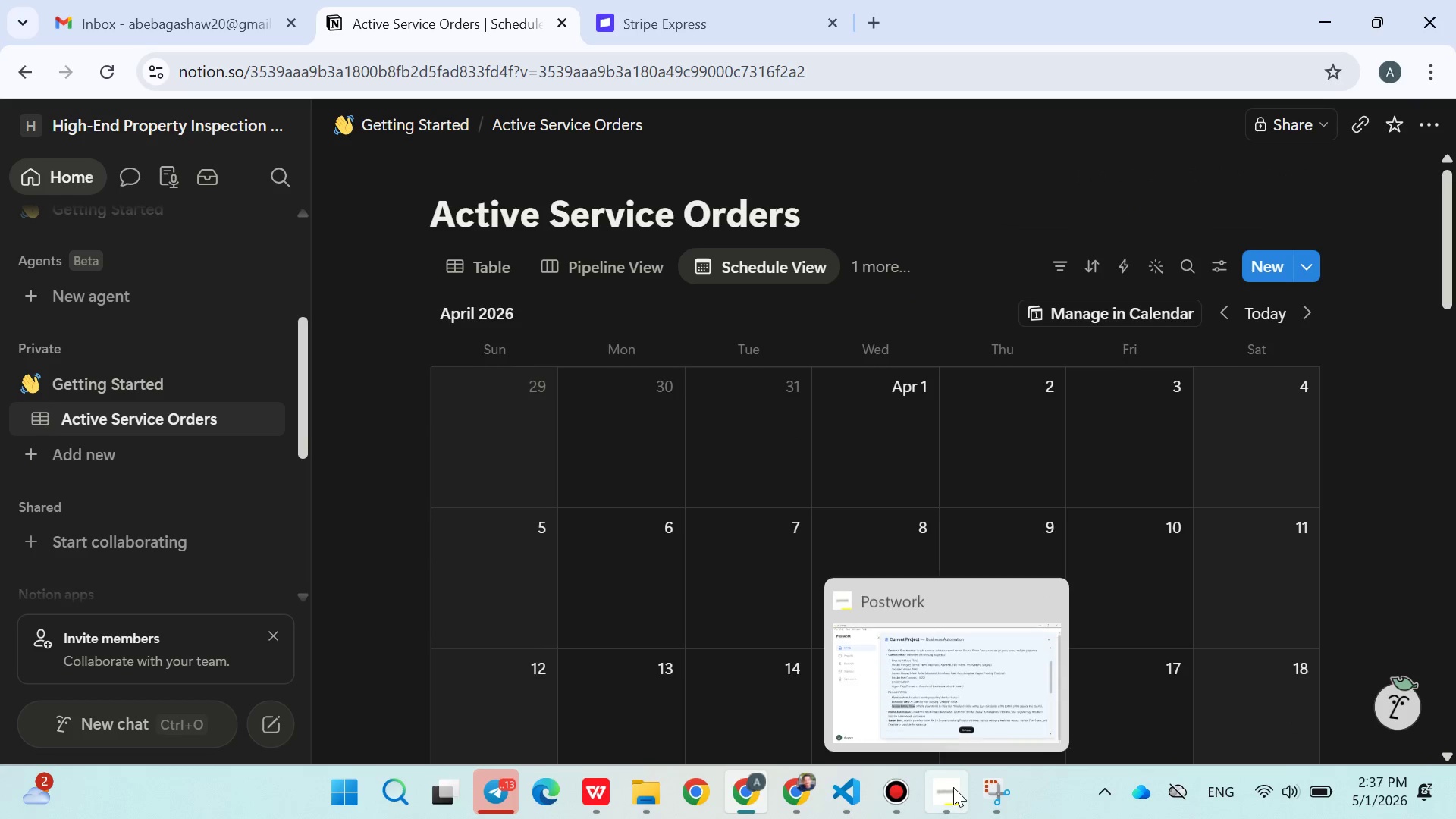 
left_click([953, 787])